 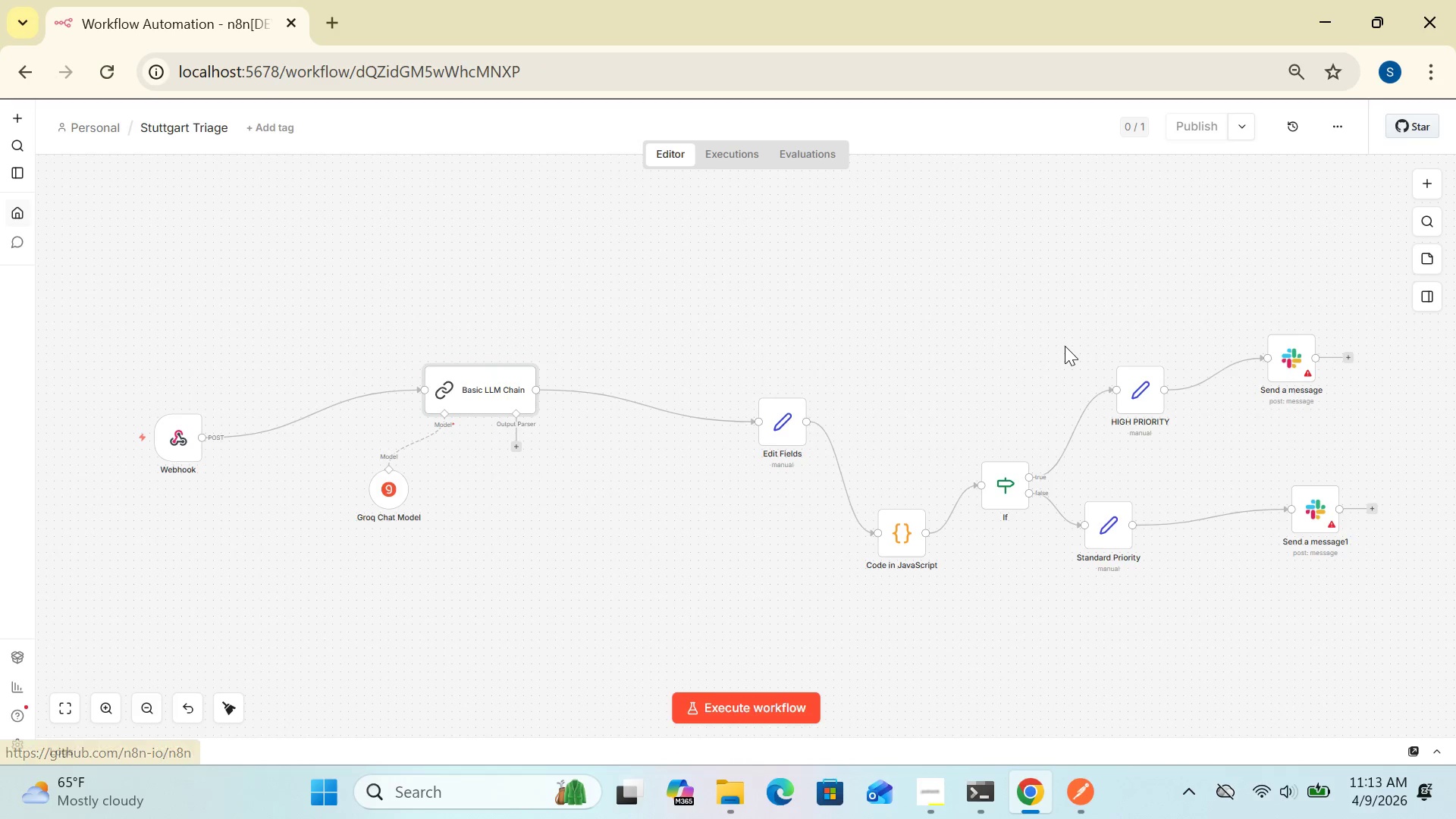 
double_click([787, 435])
 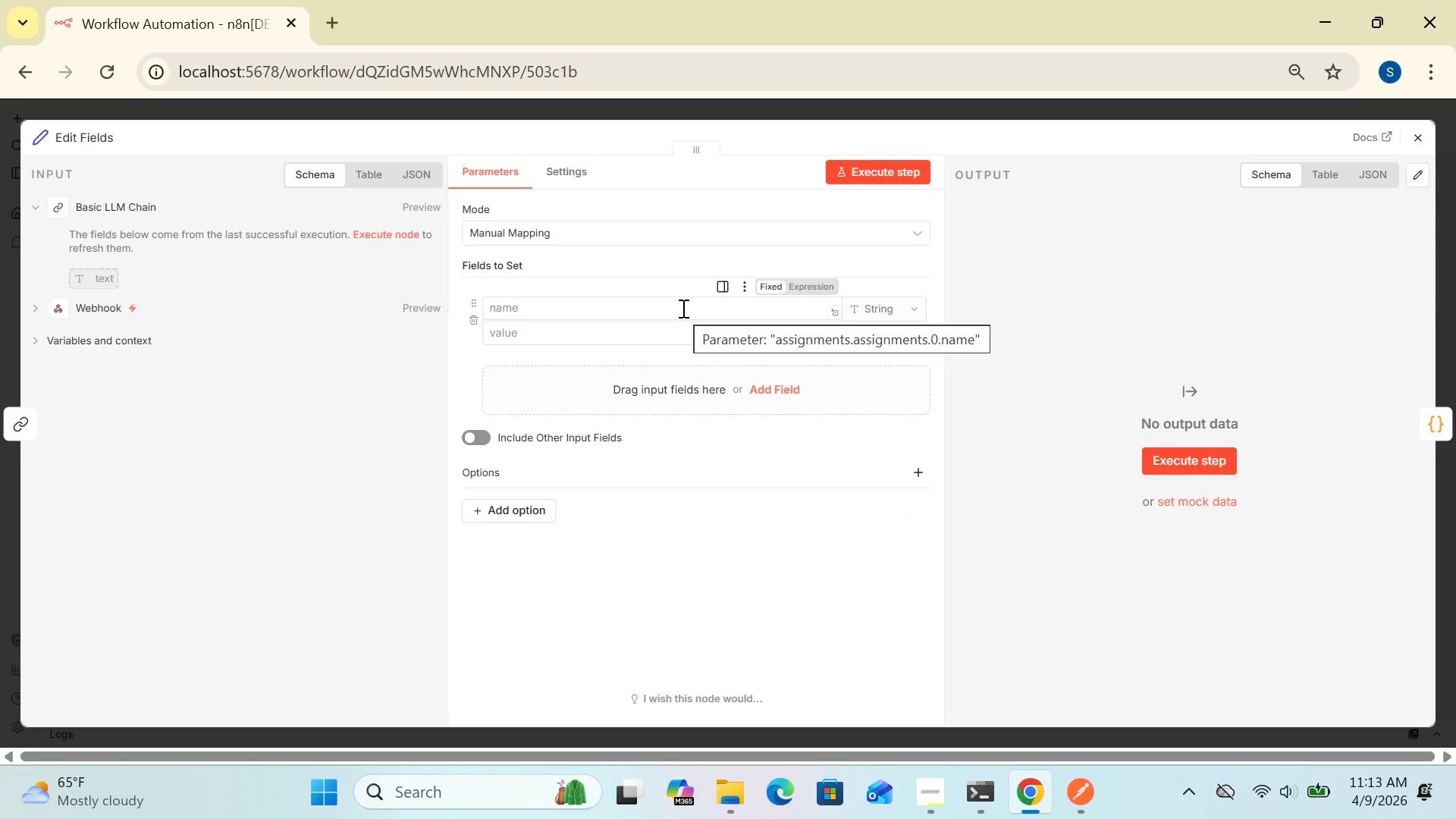 
wait(9.95)
 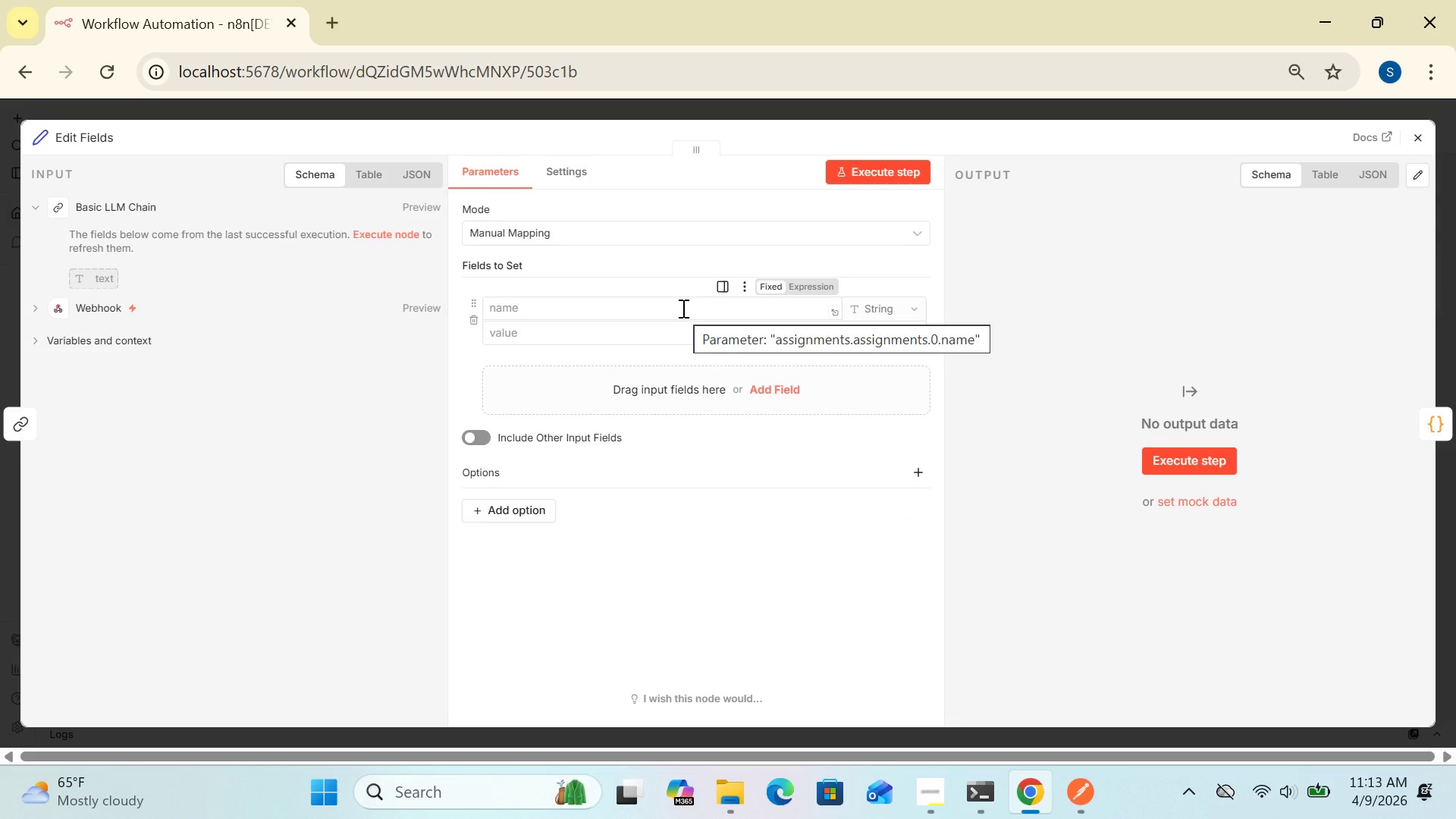 
left_click([635, 312])
 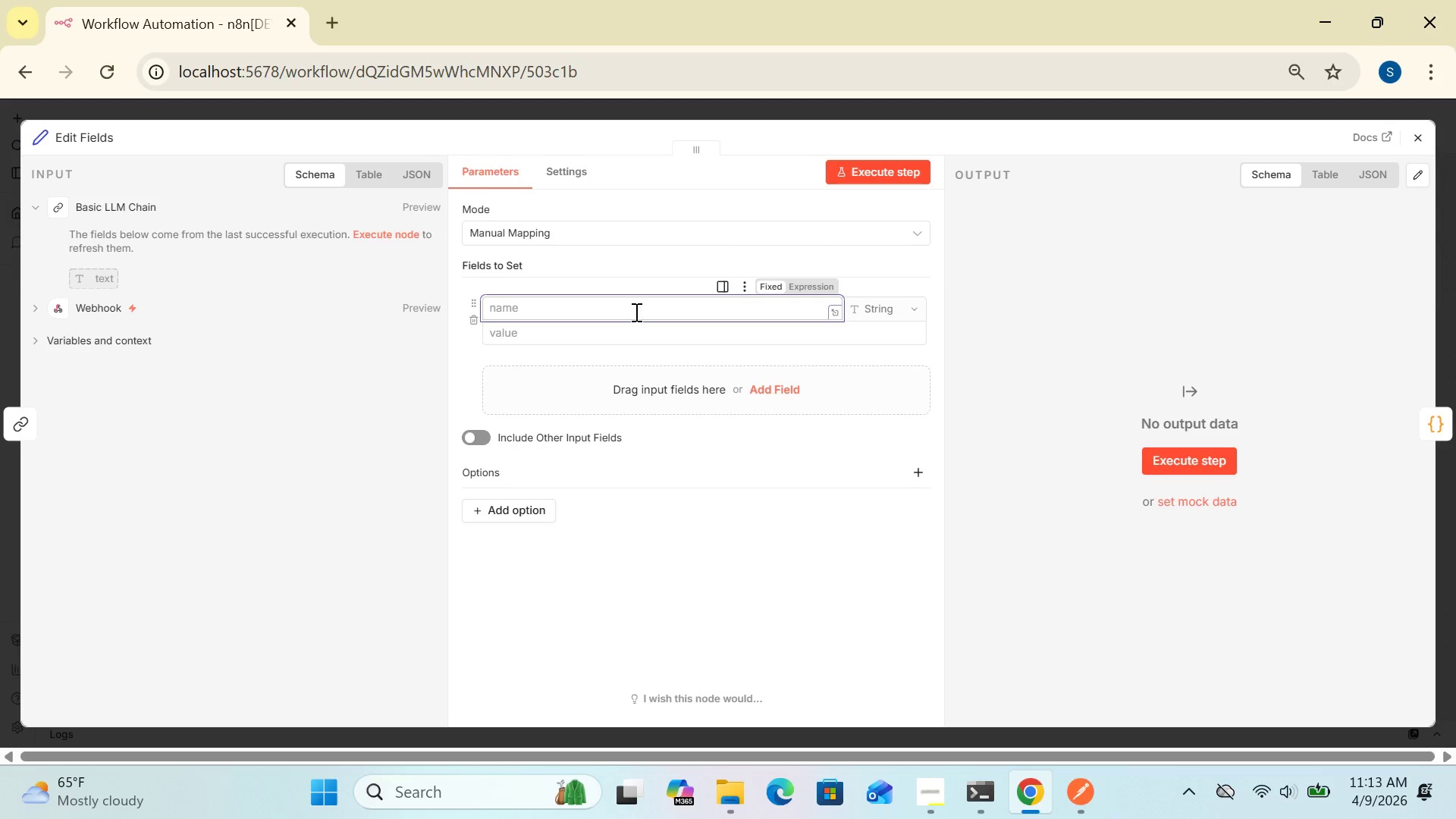 
wait(6.36)
 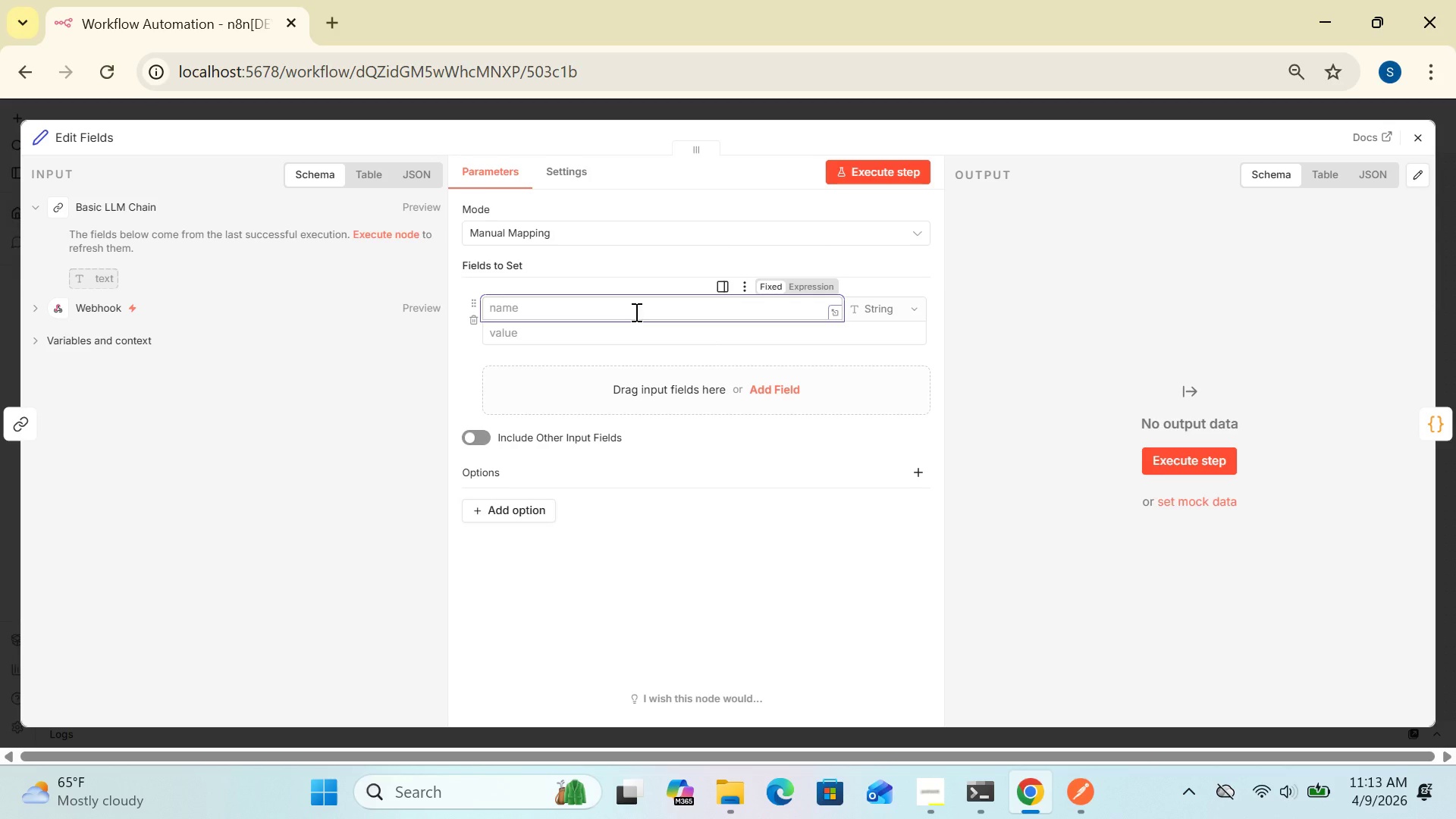 
type(car)
key(Backspace)
type(tegory)
 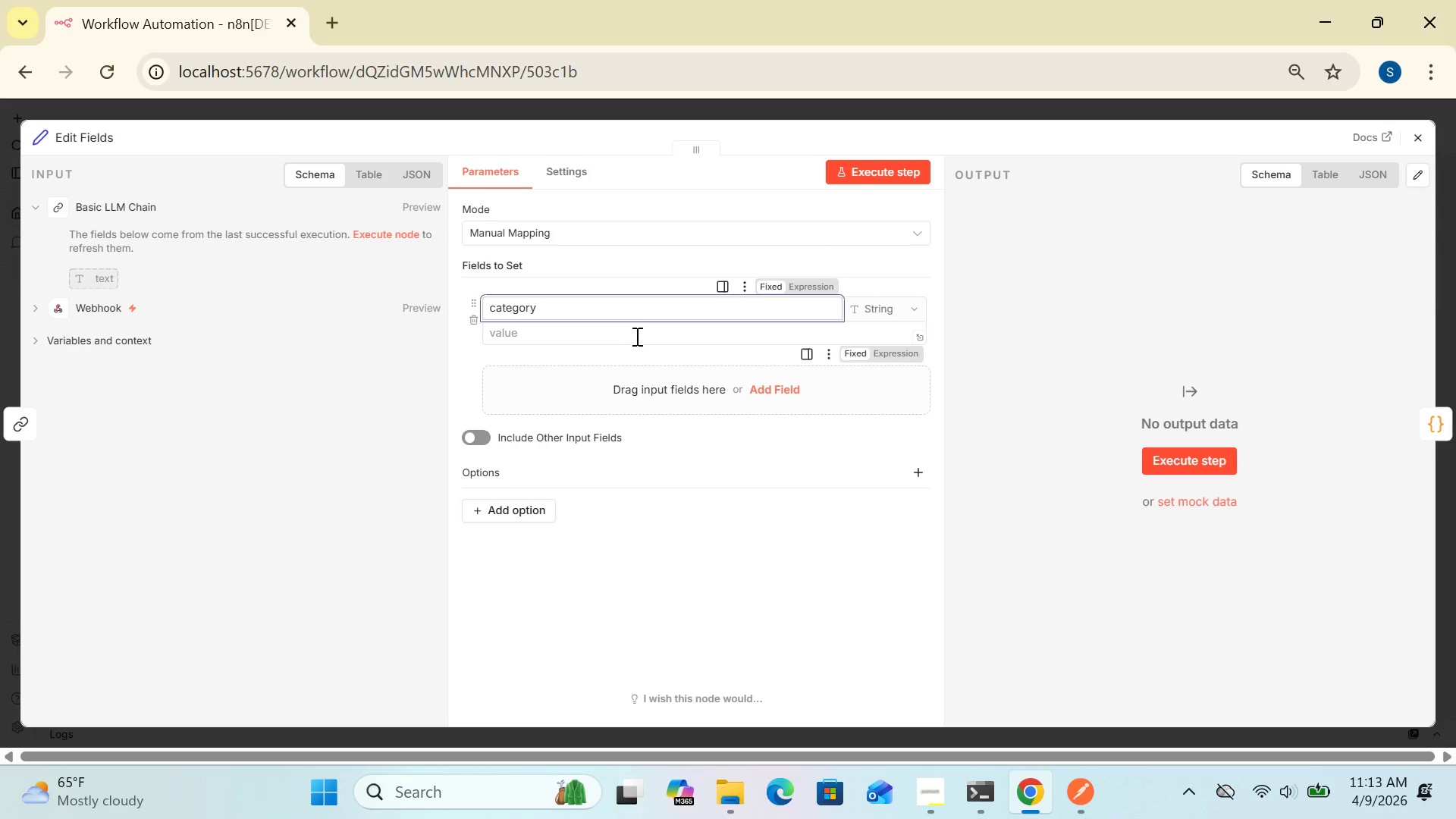 
left_click([637, 327])
 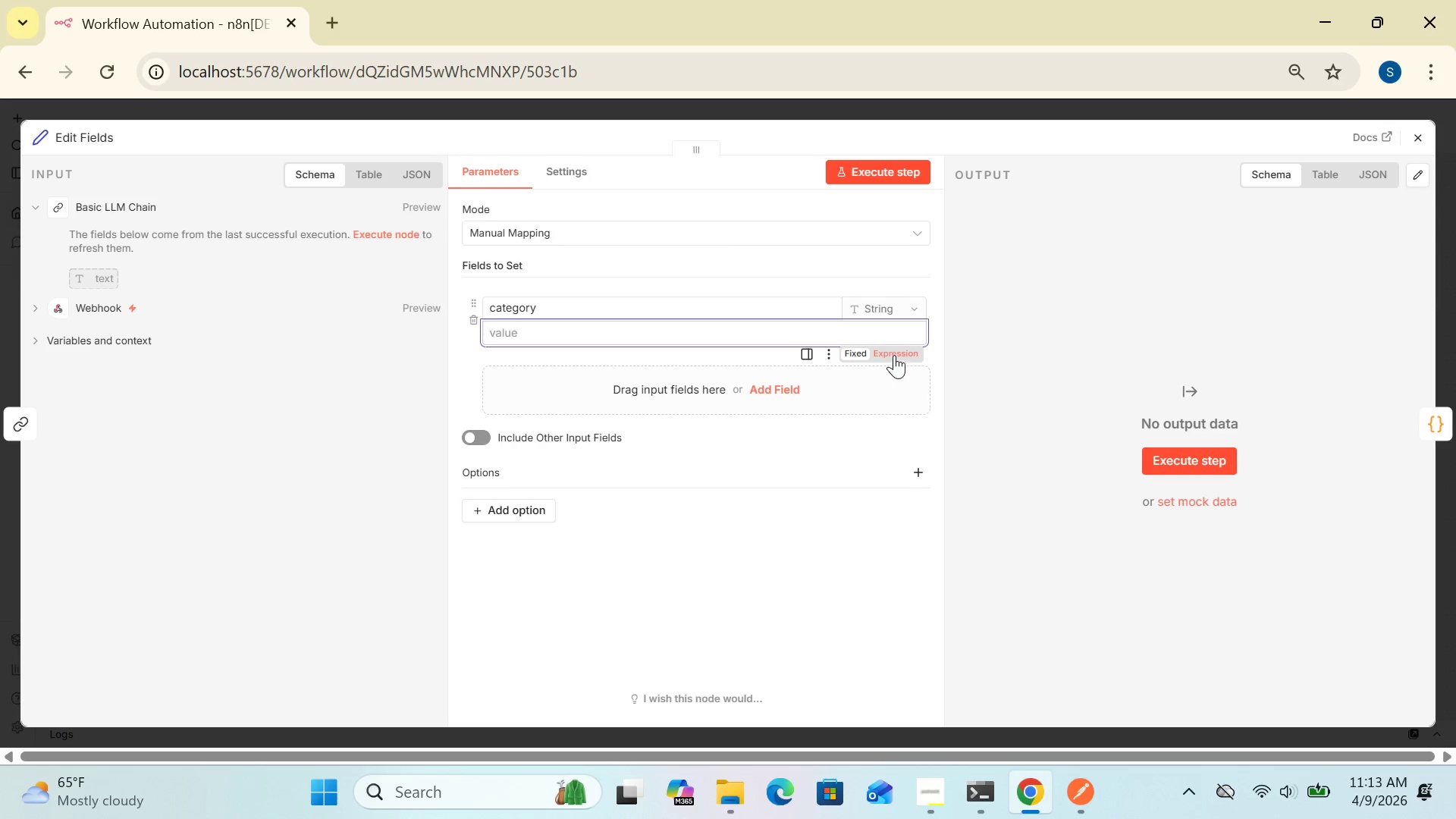 
left_click([894, 354])
 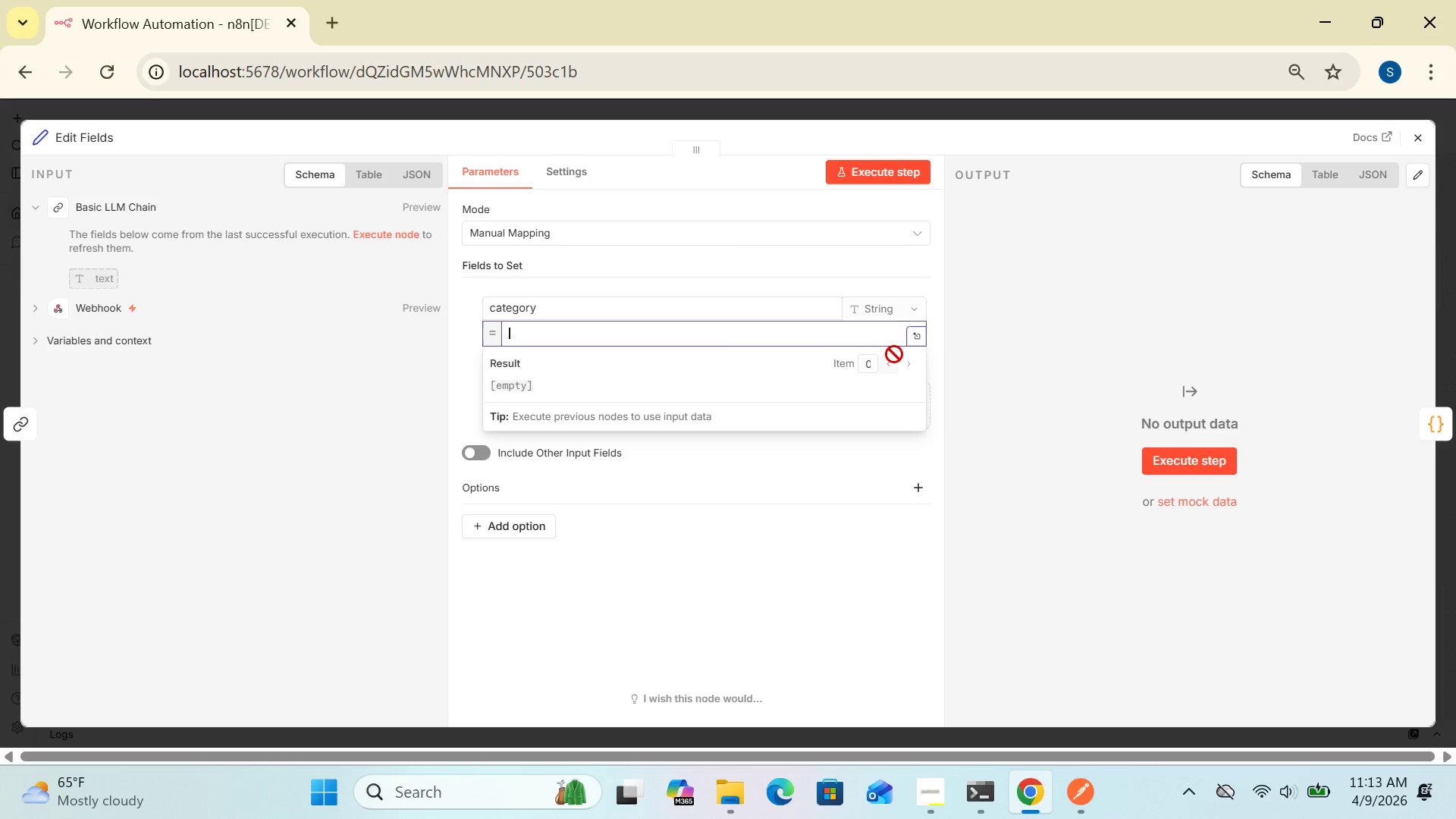 
wait(6.17)
 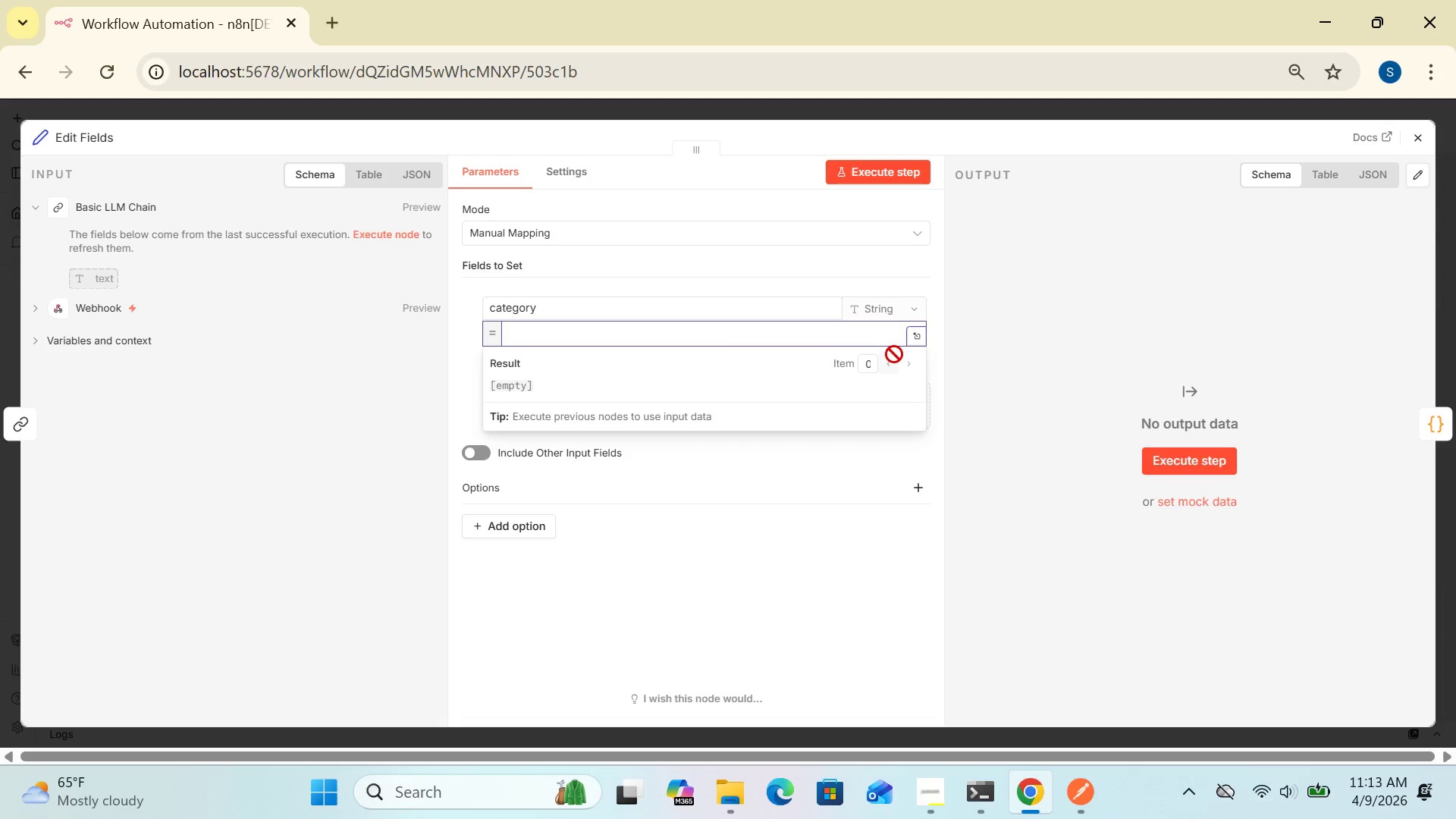 
key(Shift+BracketLeft)
 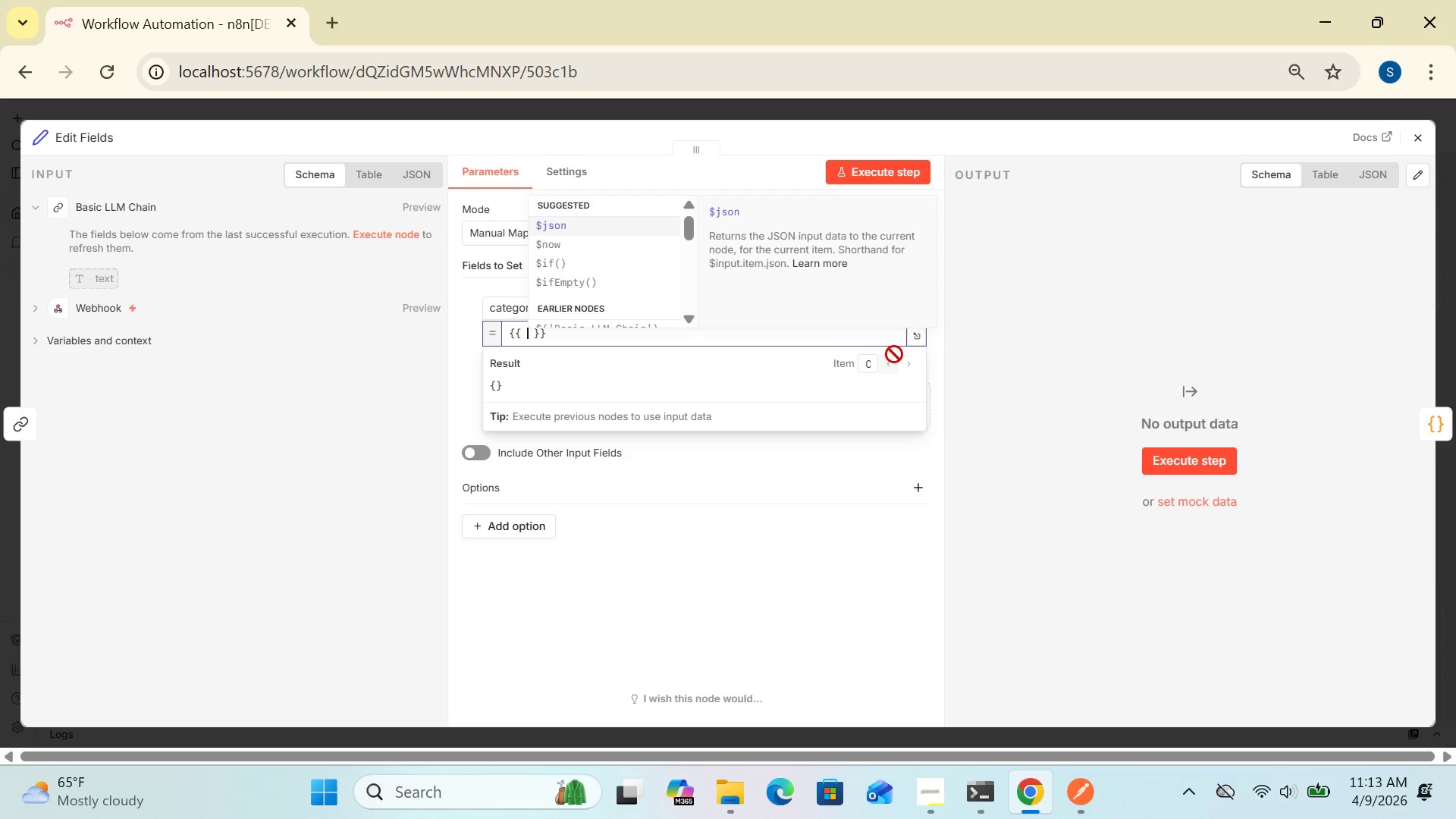 
key(Shift+BracketLeft)
 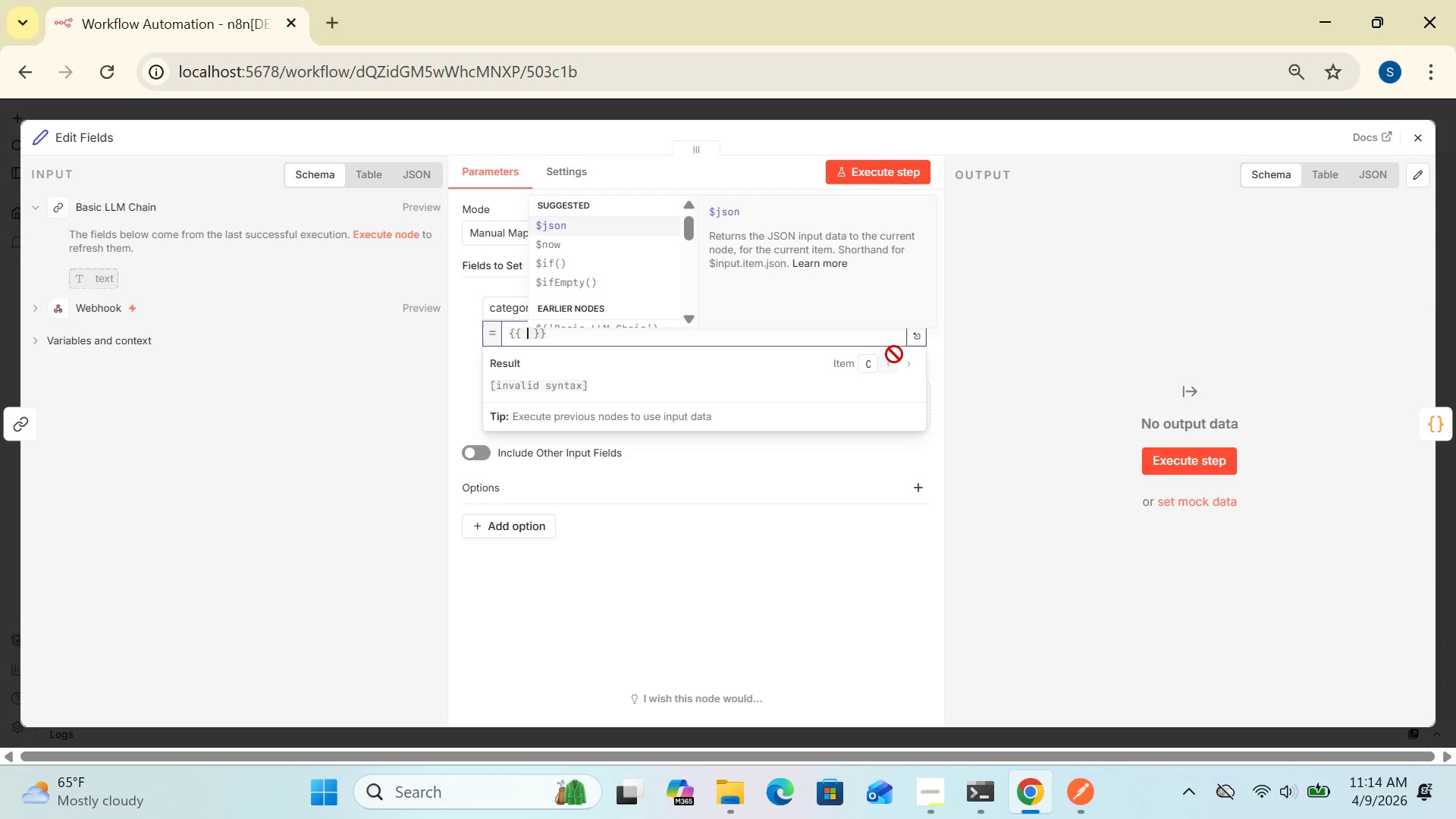 
key(Shift+4)
 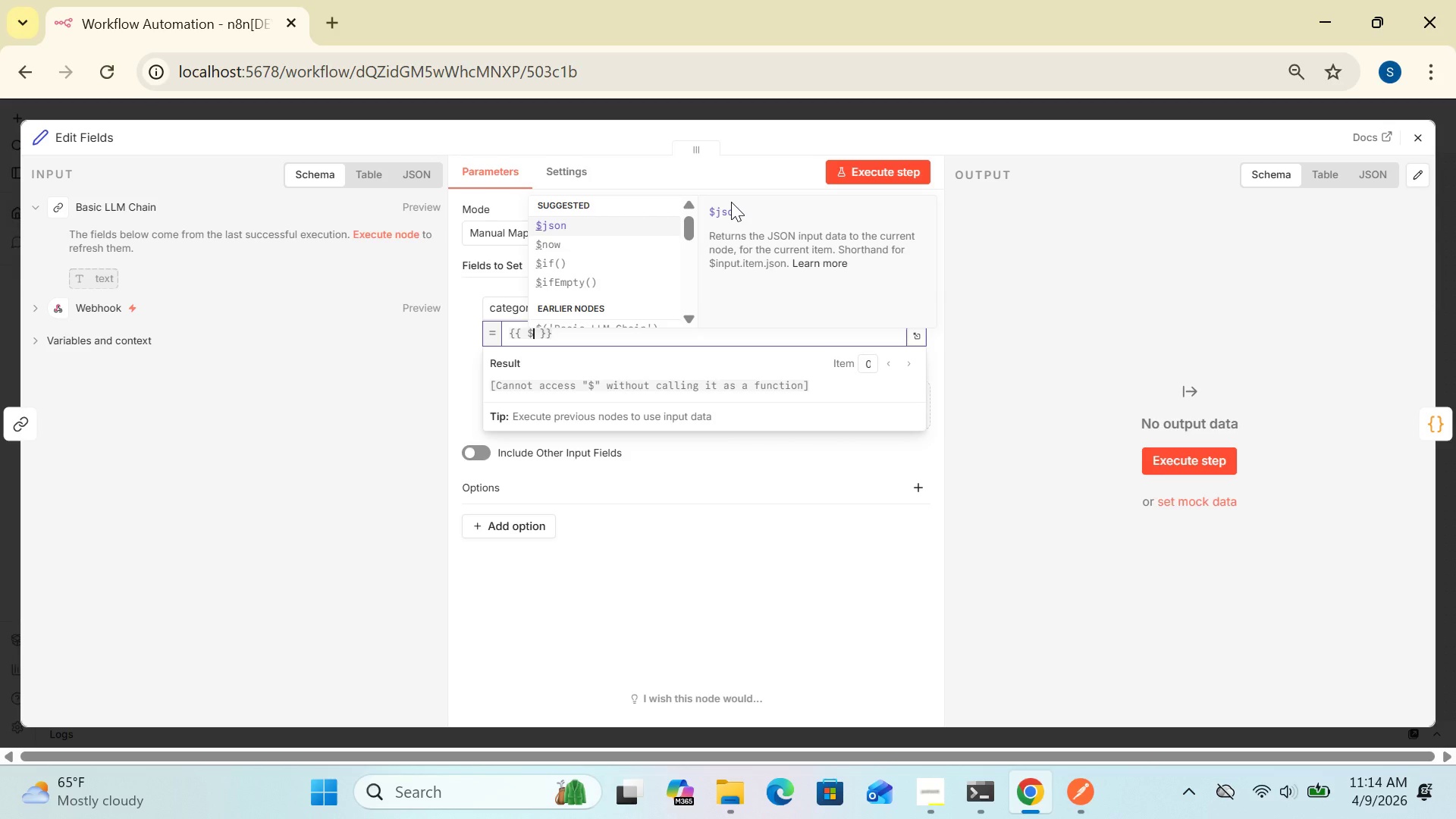 
left_click([731, 202])
 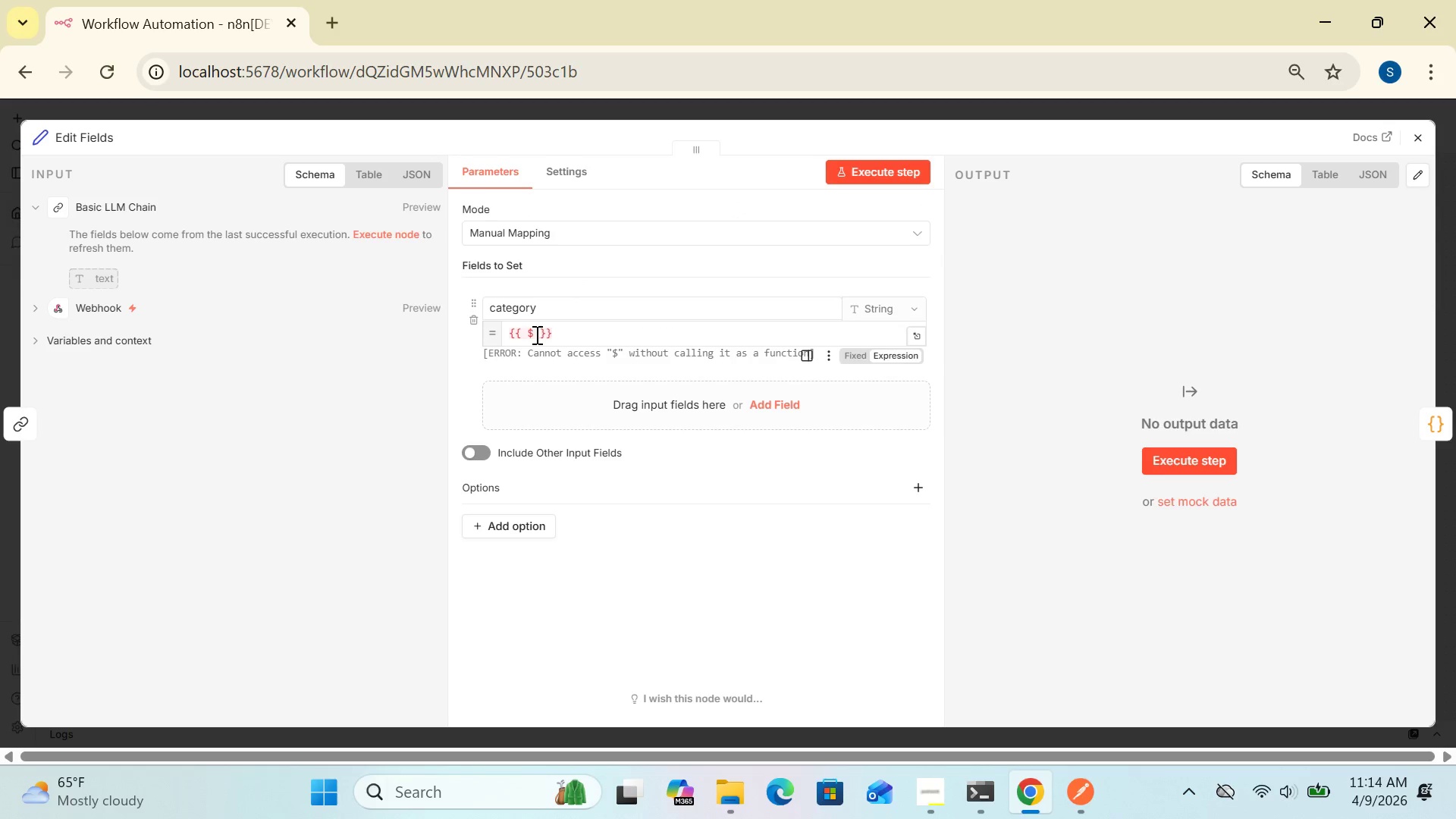 
left_click([535, 333])
 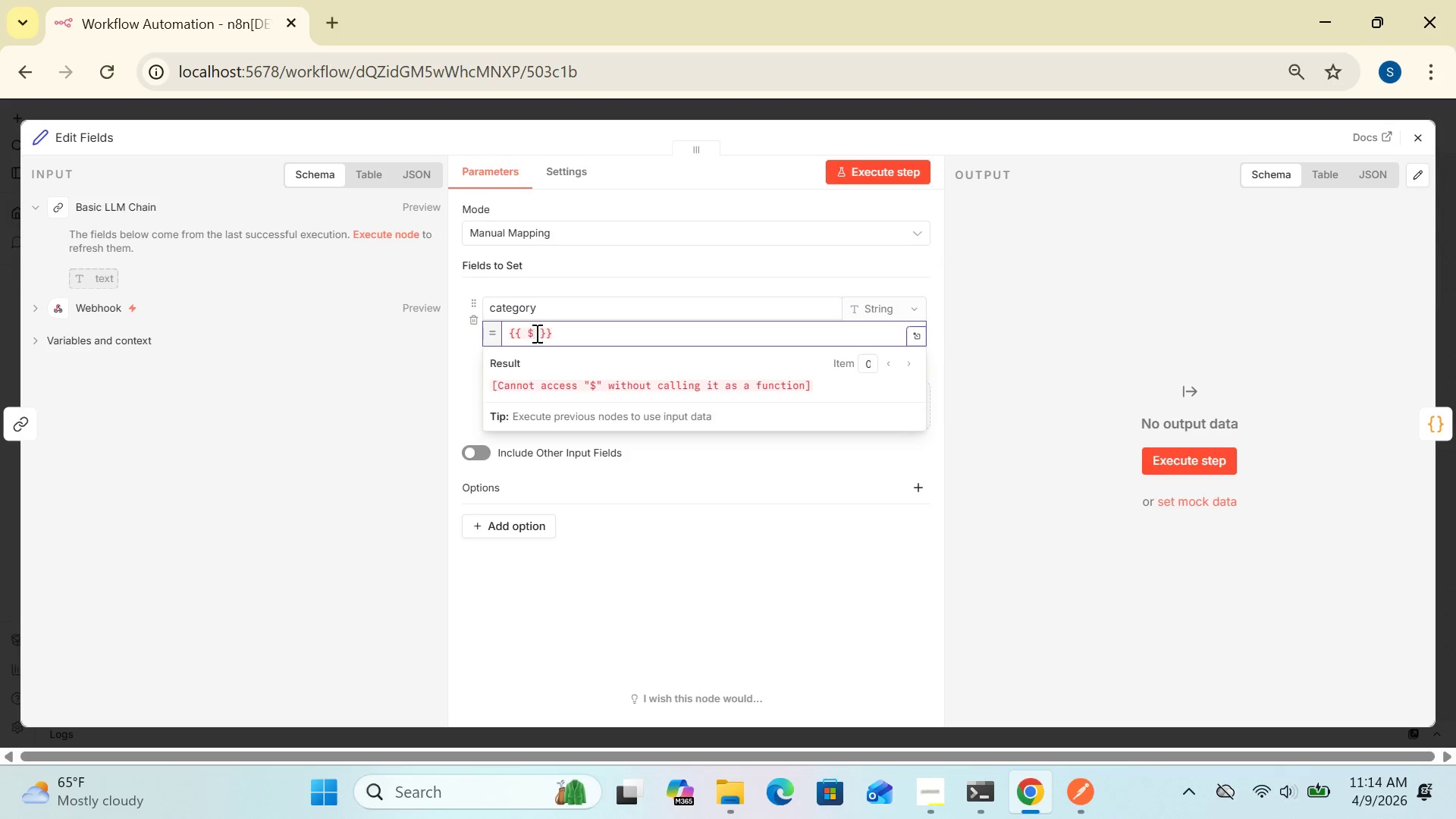 
type(json)
 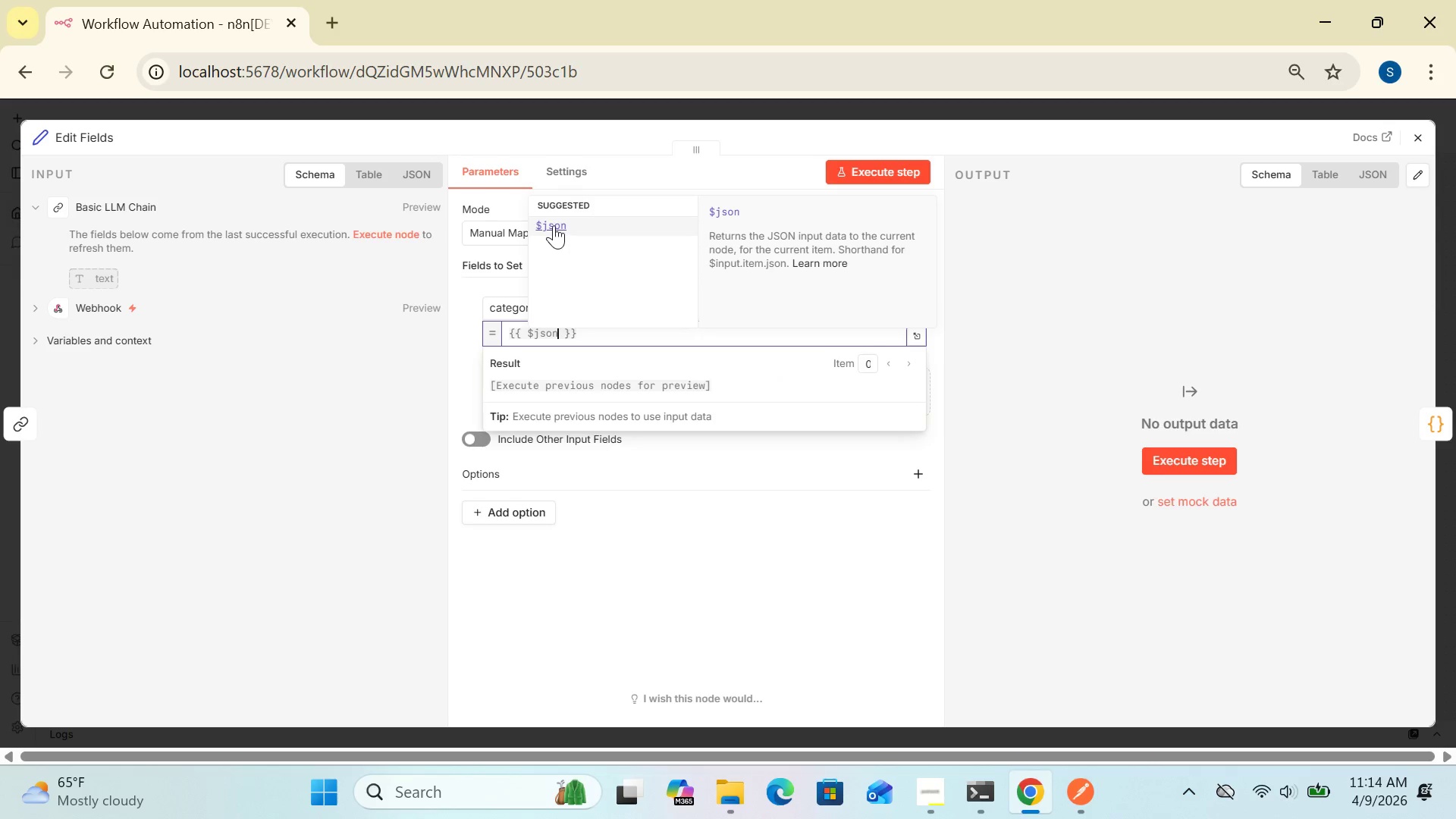 
left_click([554, 224])
 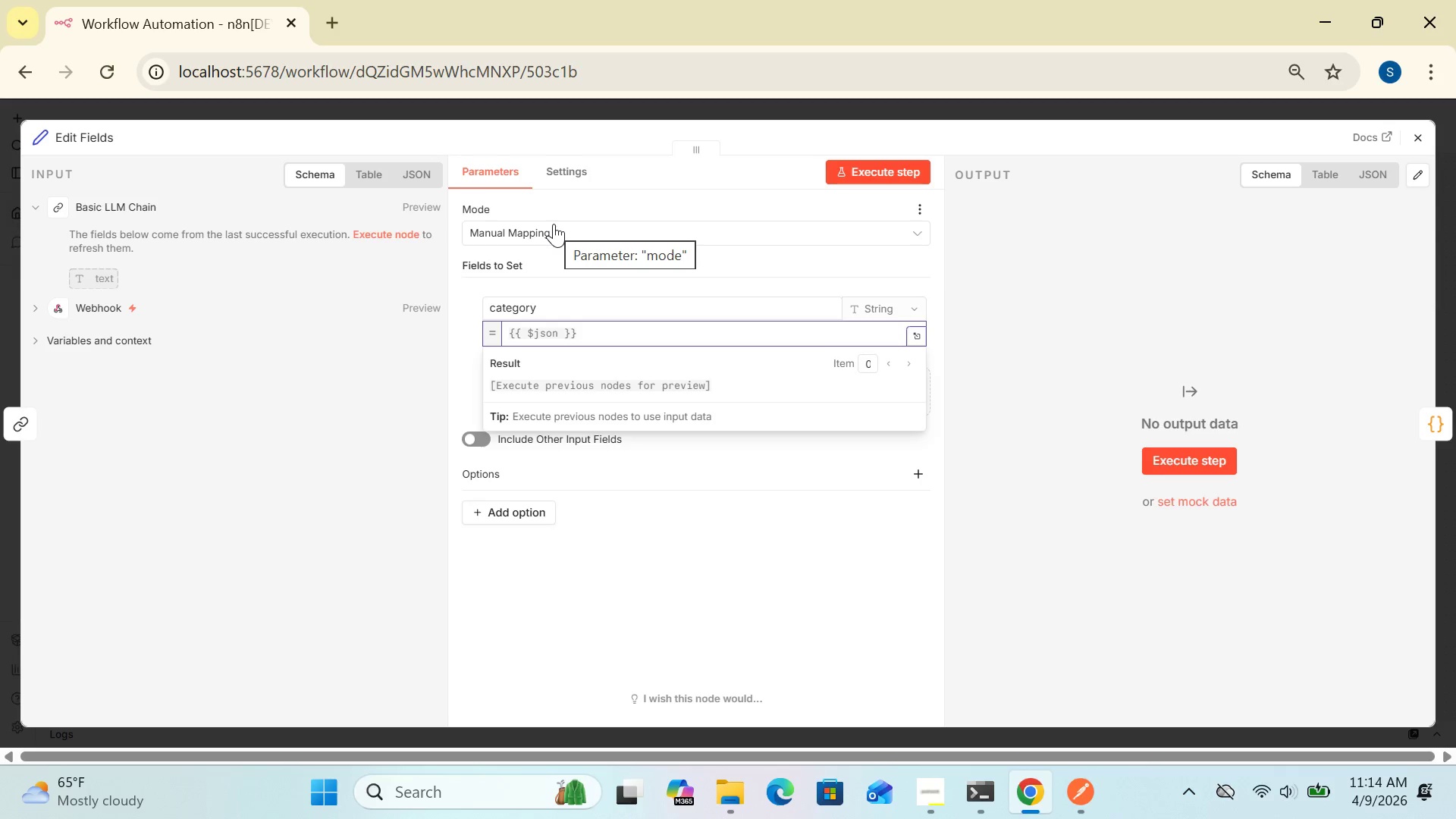 
type(.text)
 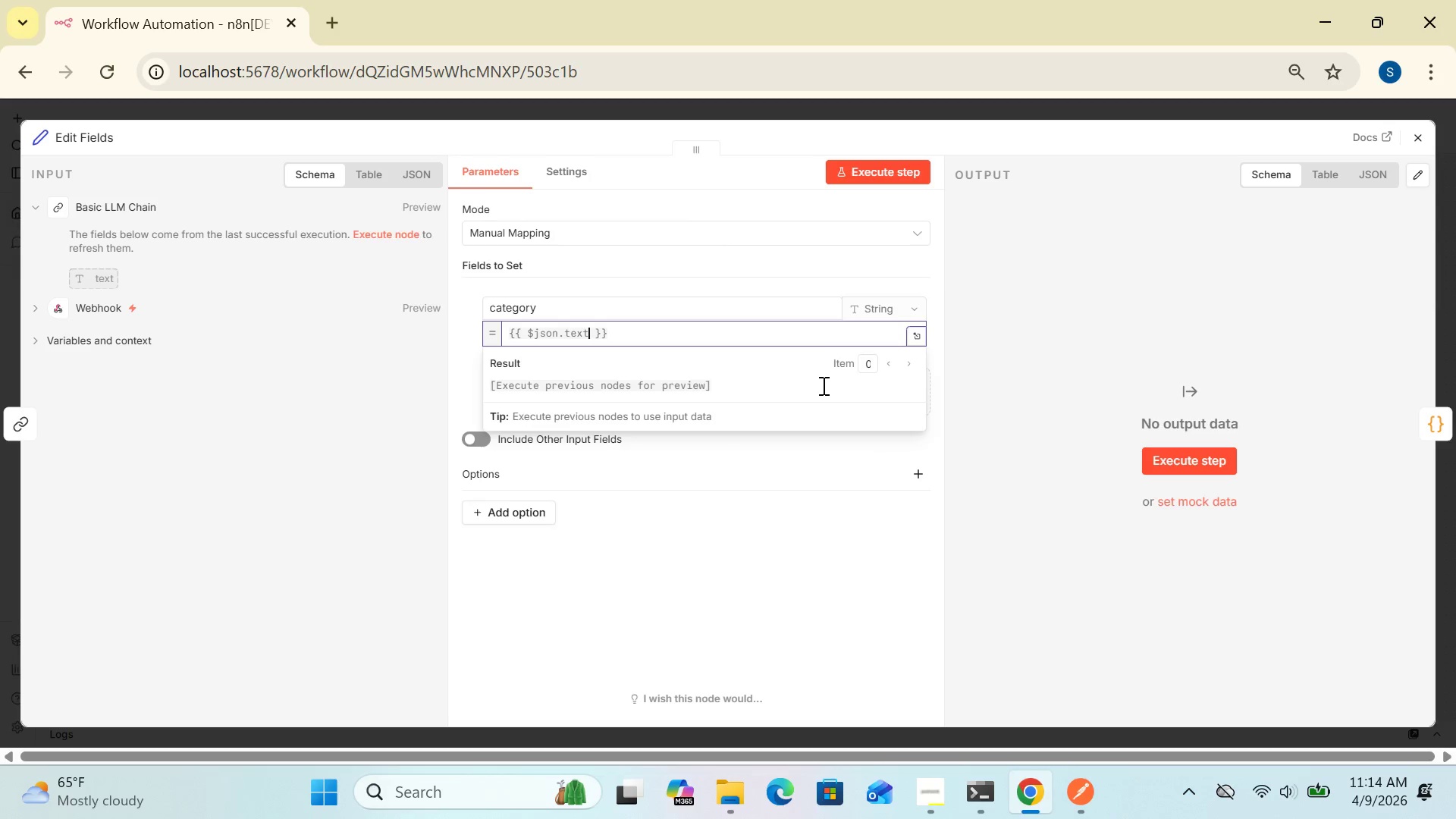 
wait(7.52)
 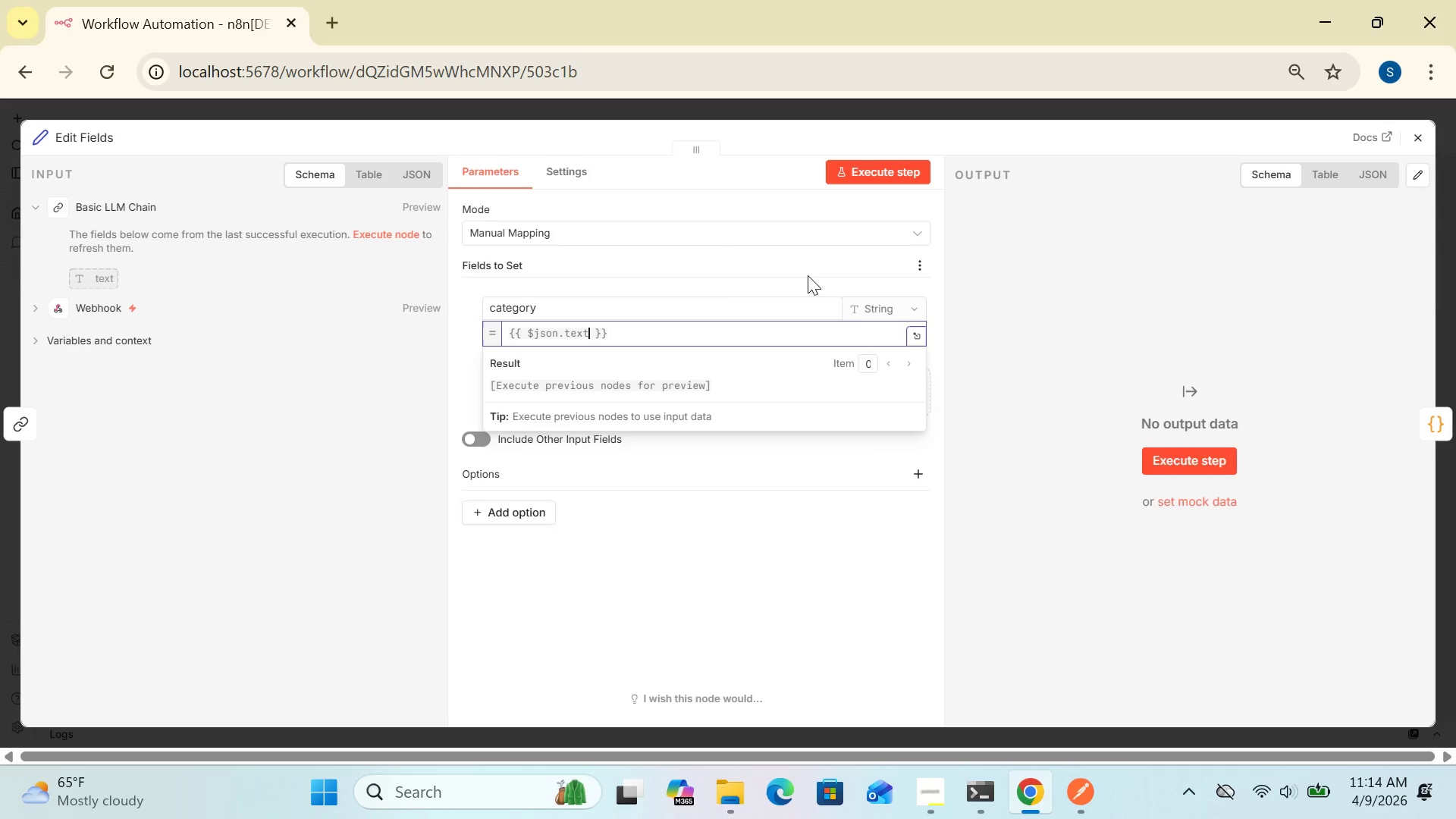 
left_click([938, 394])
 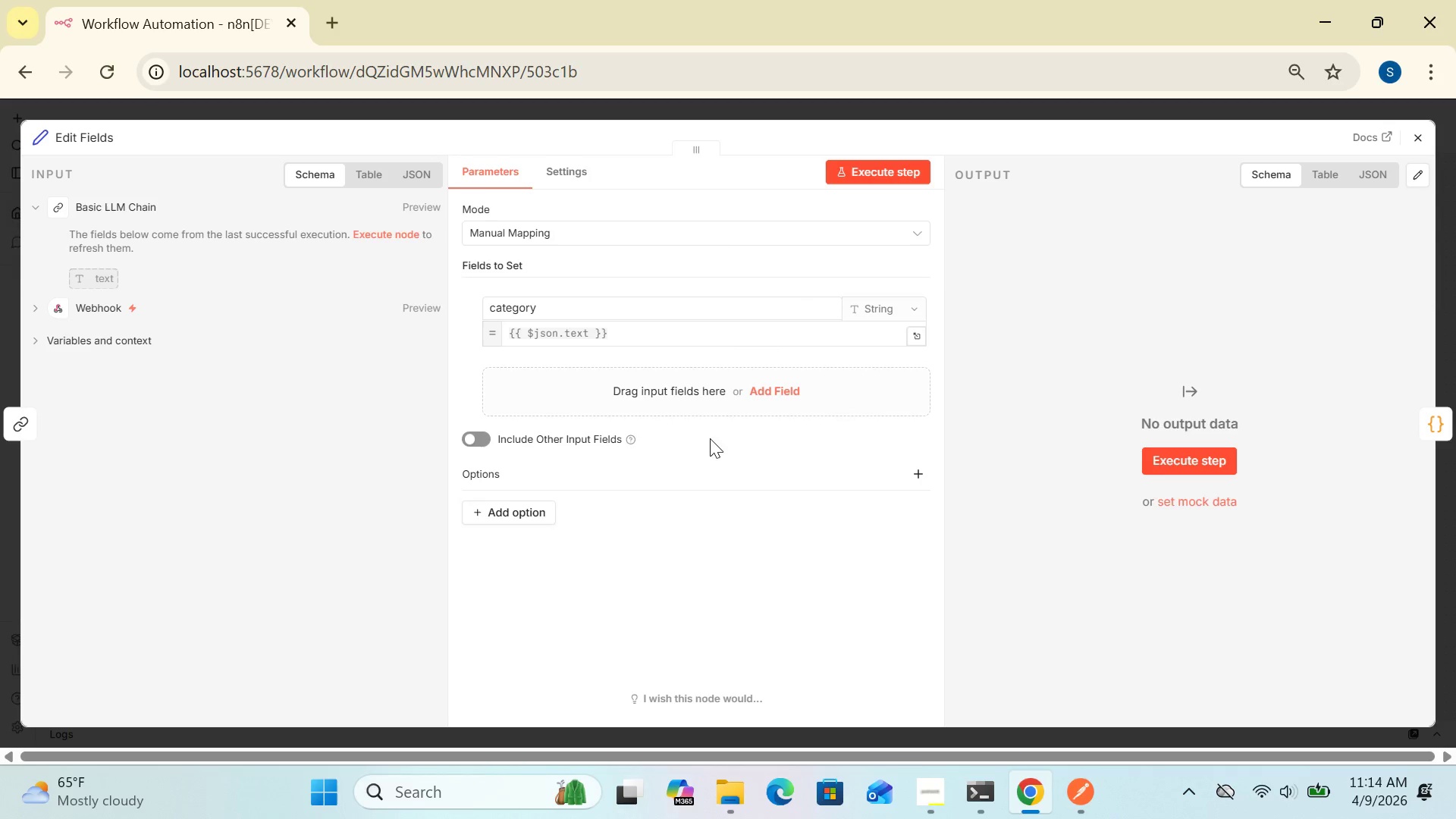 
left_click([766, 381])
 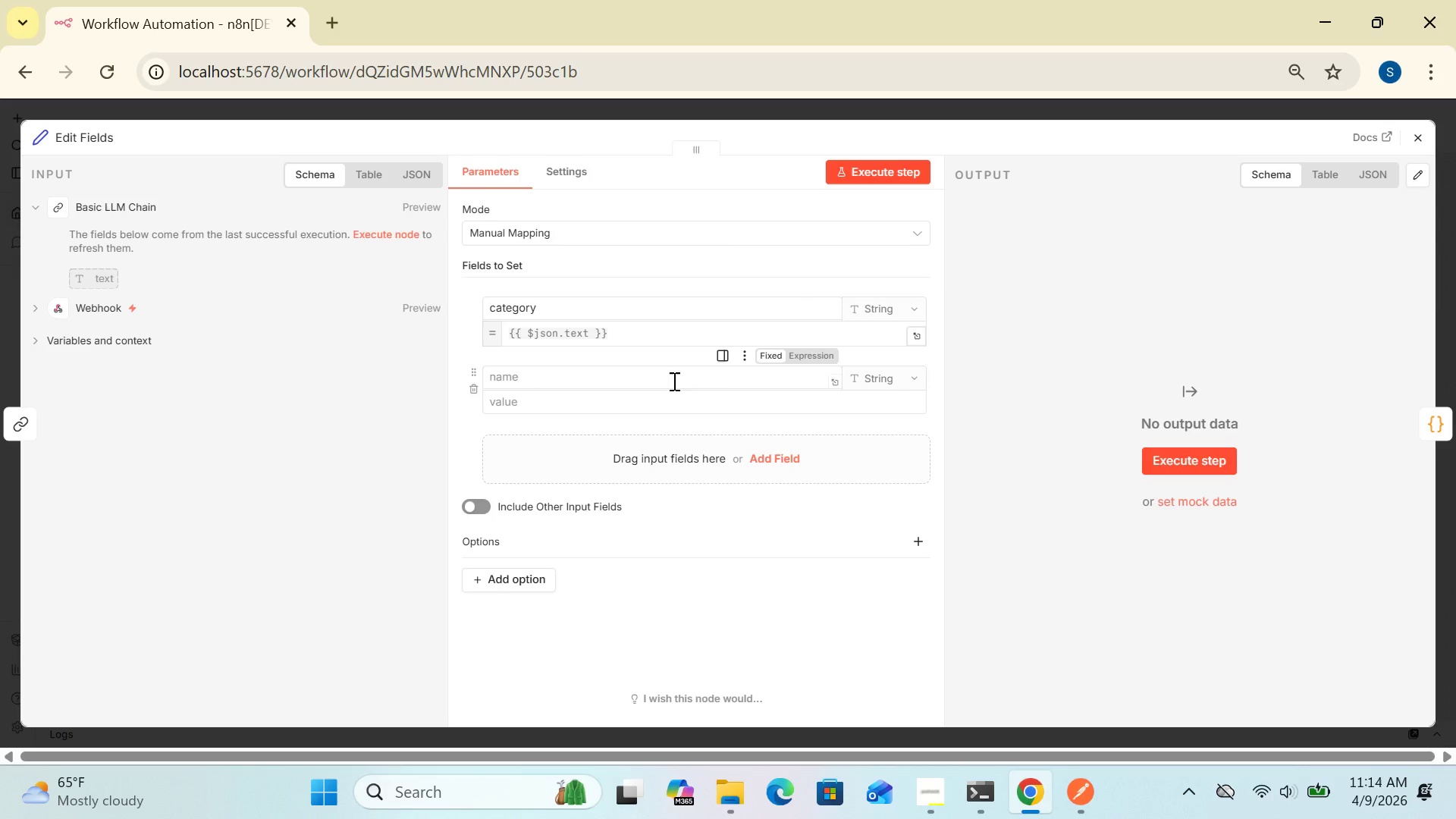 
left_click([673, 381])
 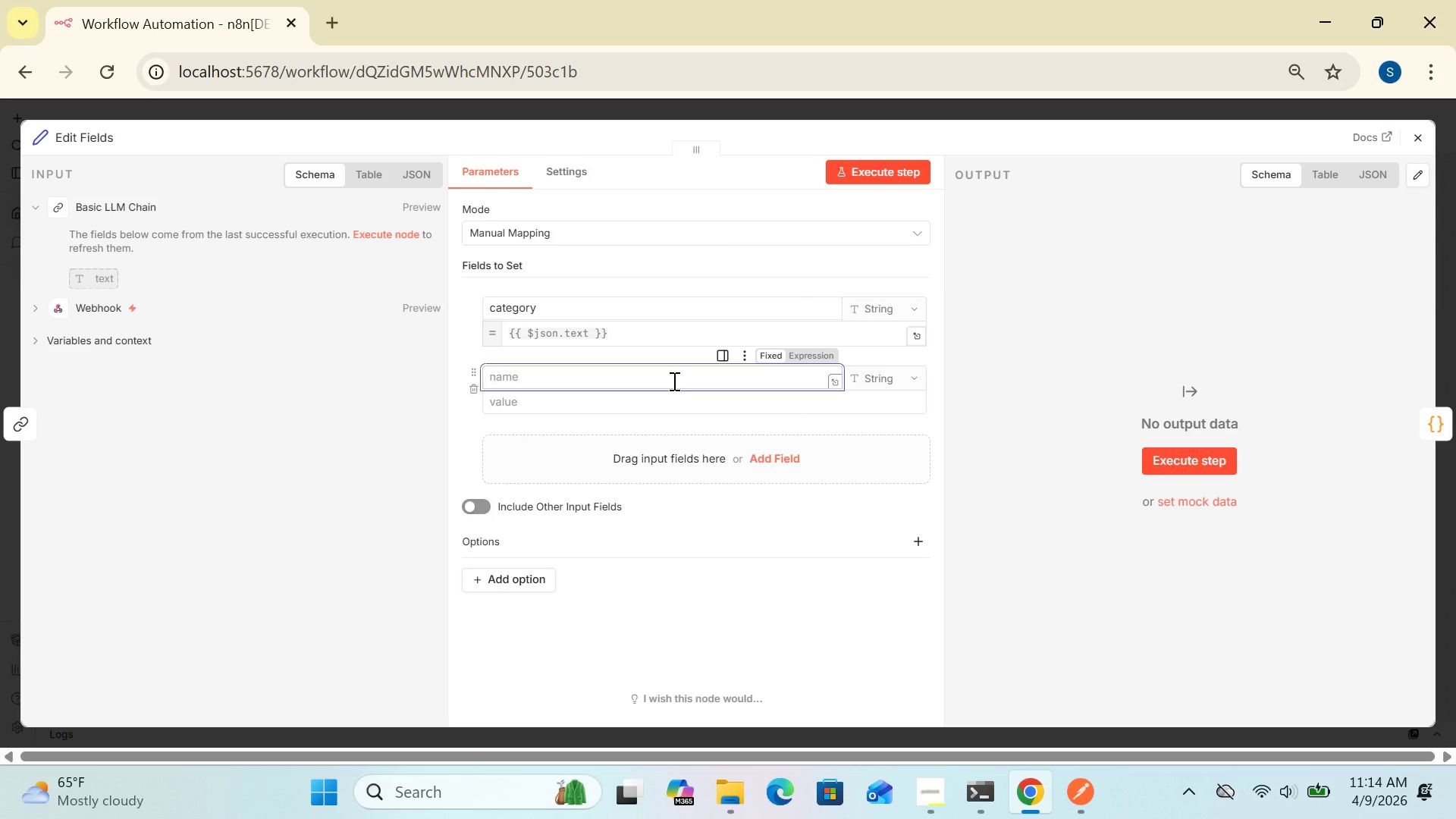 
type(vin)
 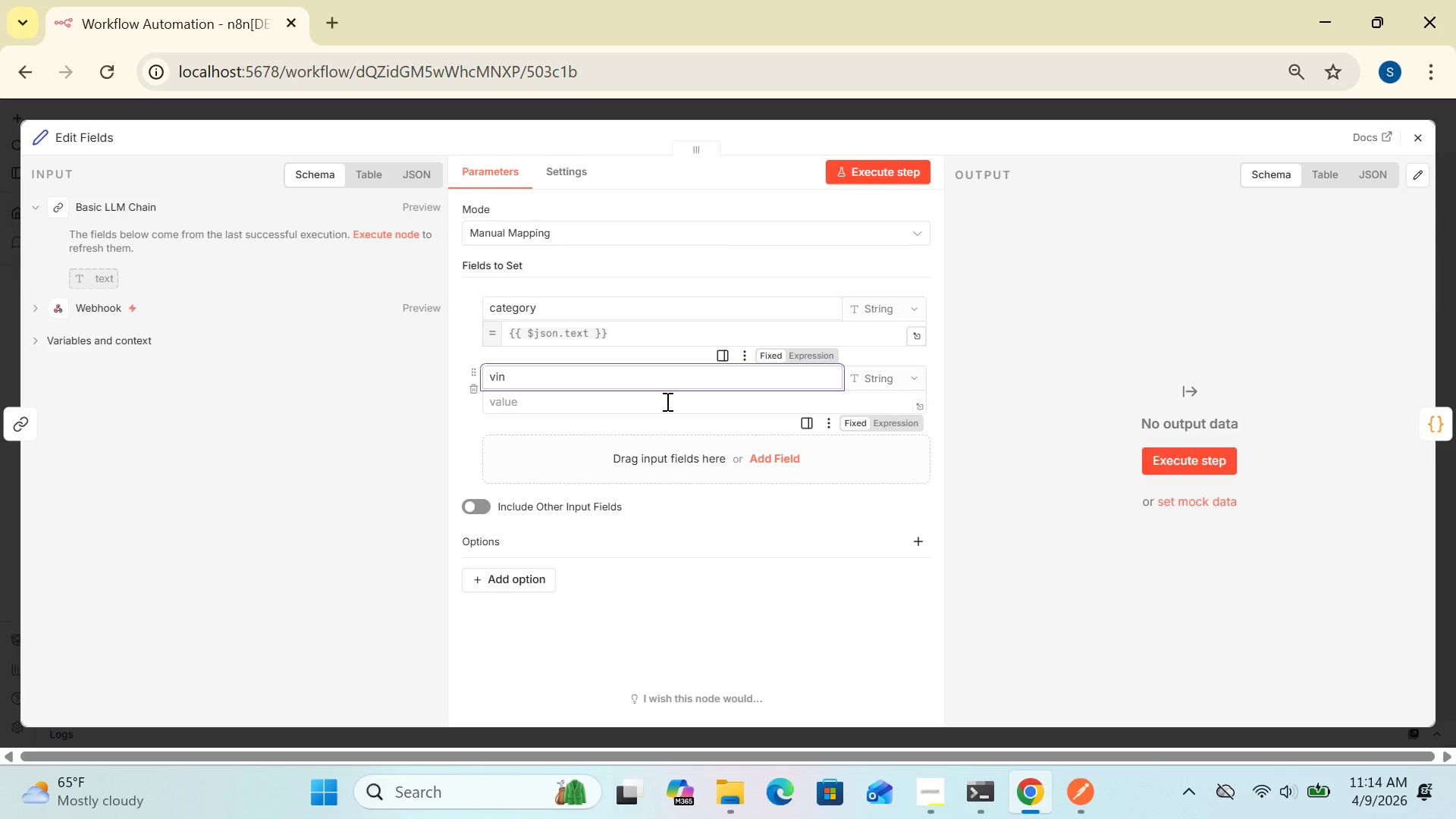 
left_click([666, 401])
 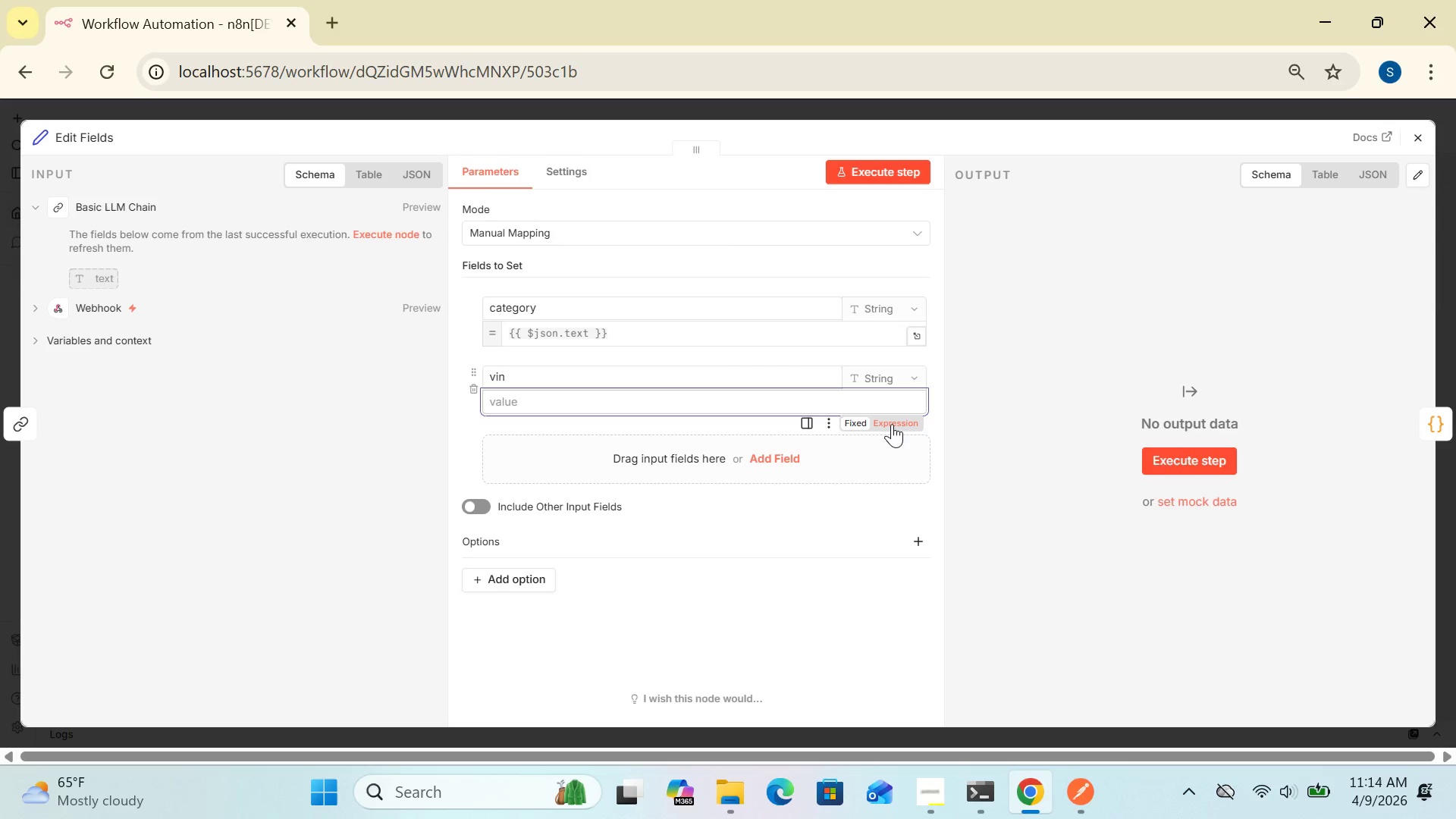 
left_click([892, 424])
 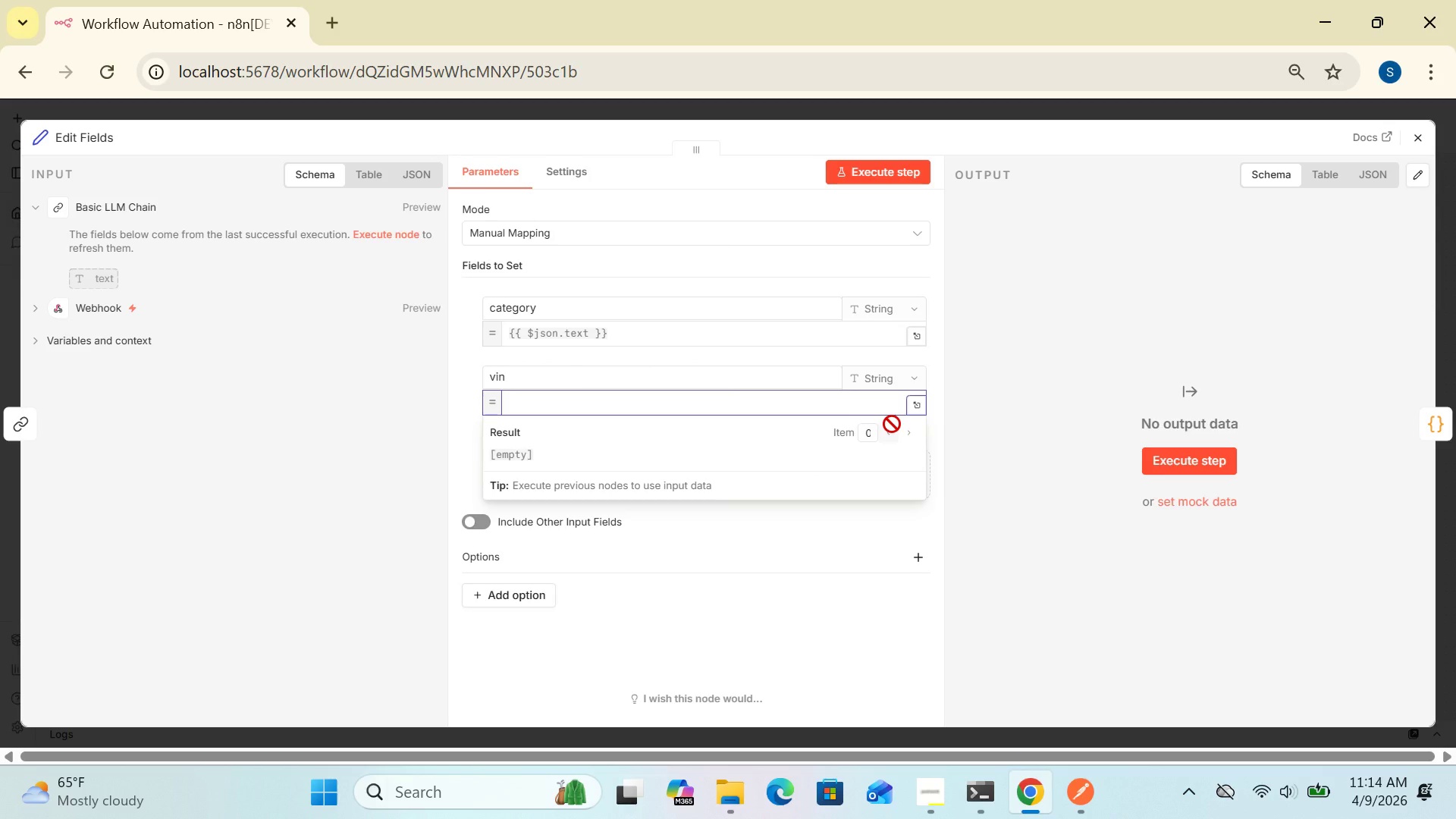 
key(Shift+BracketLeft)
 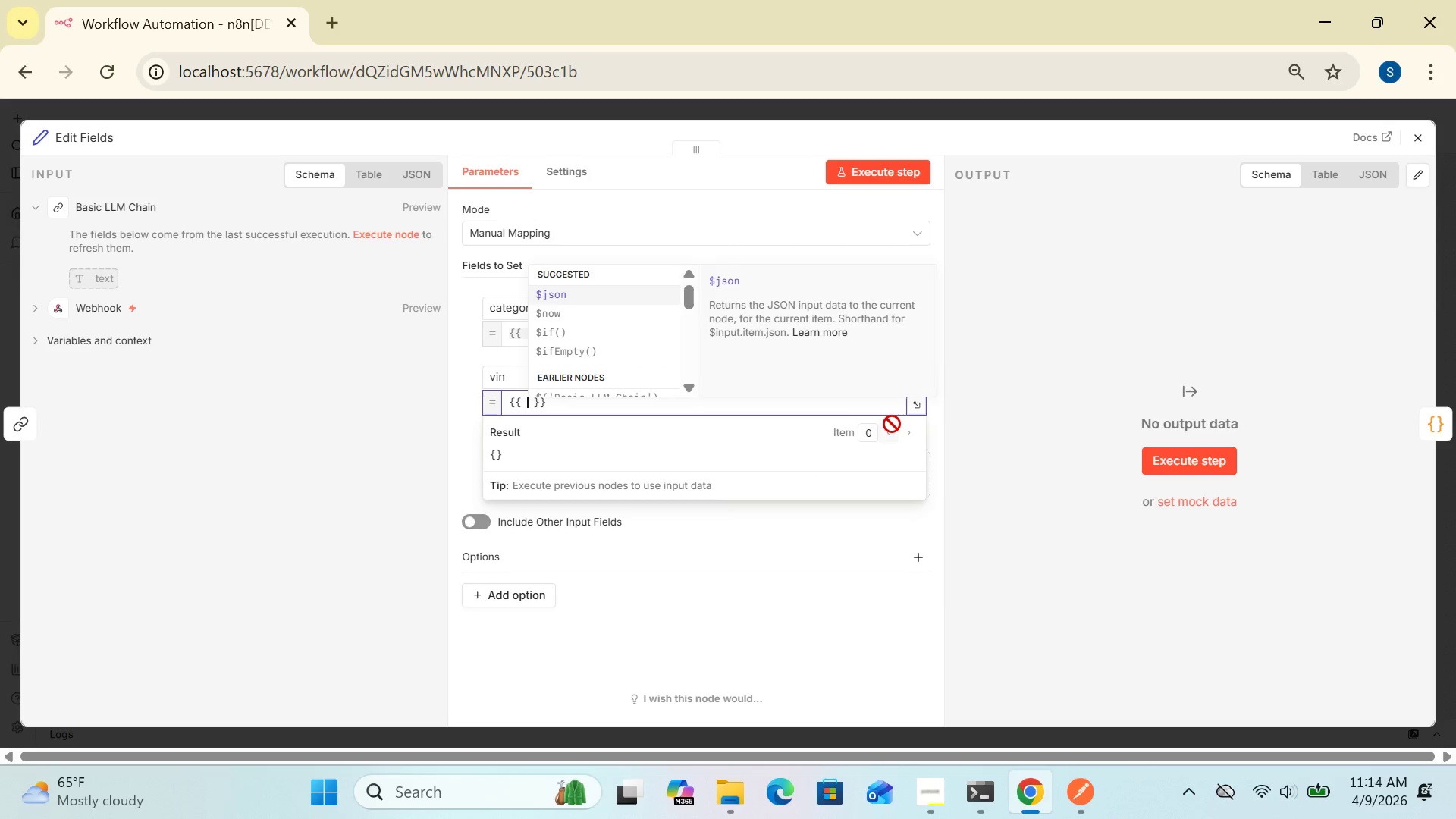 
key(Shift+BracketLeft)
 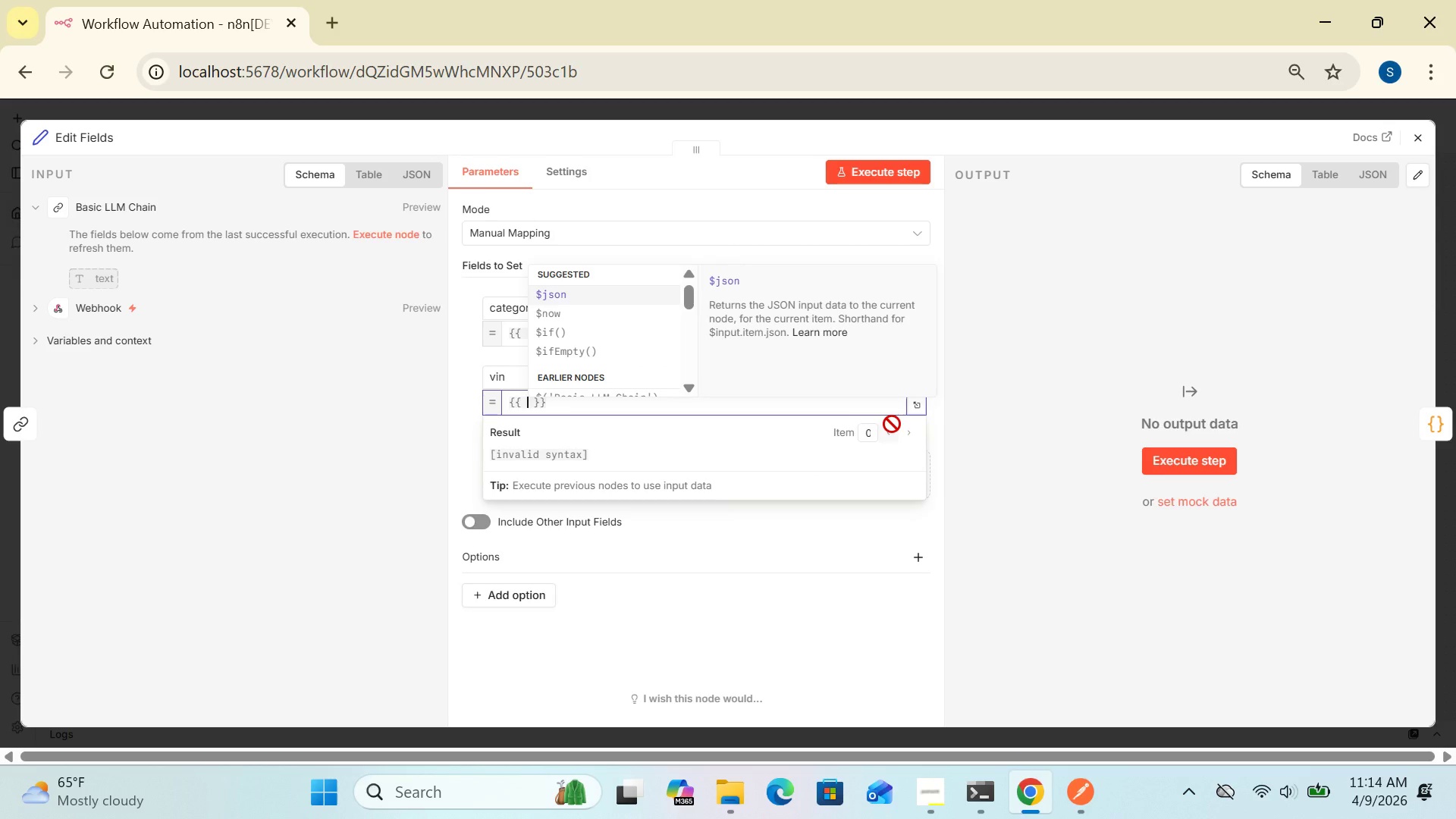 
key(Shift+4)
 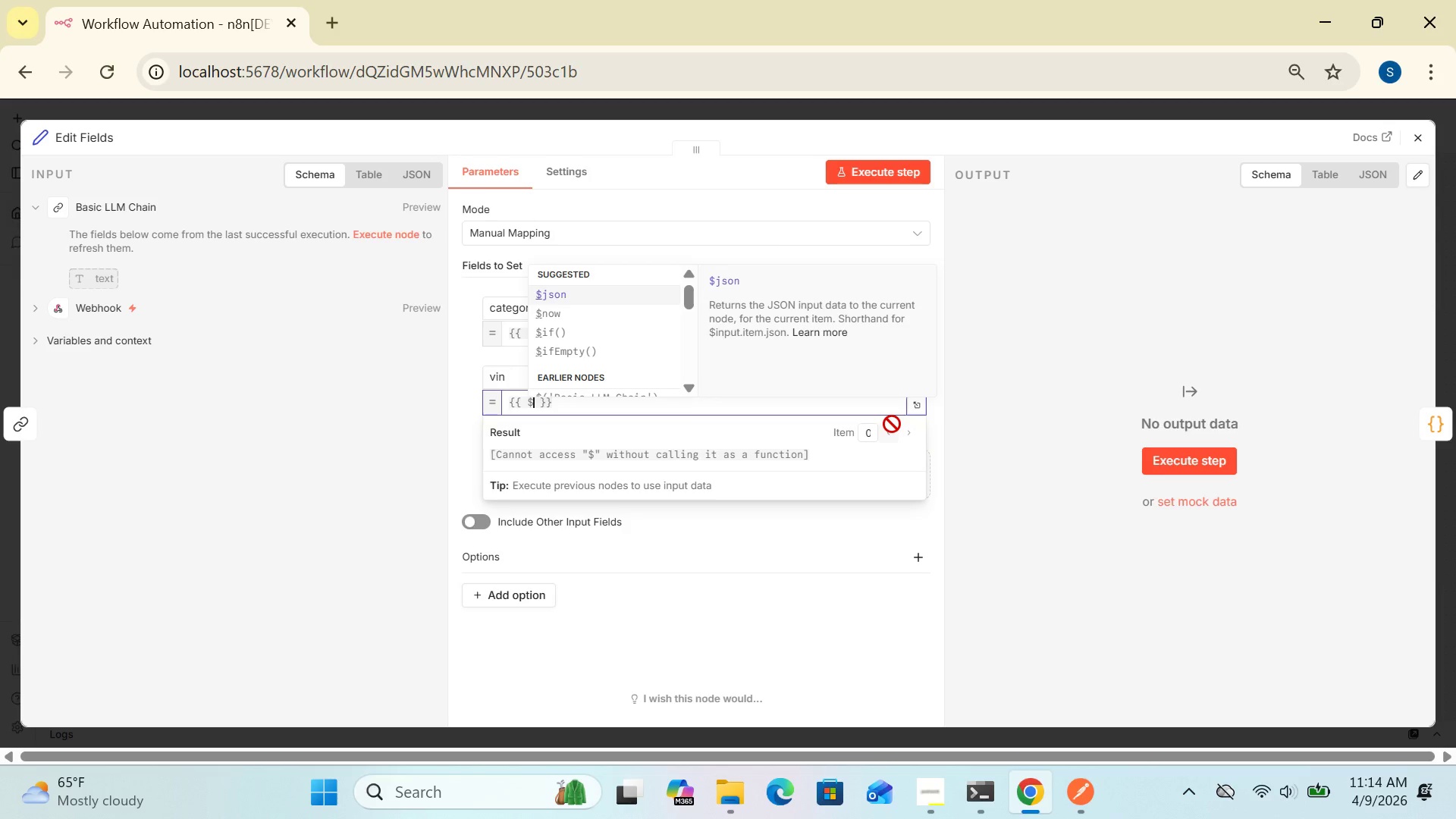 
wait(6.8)
 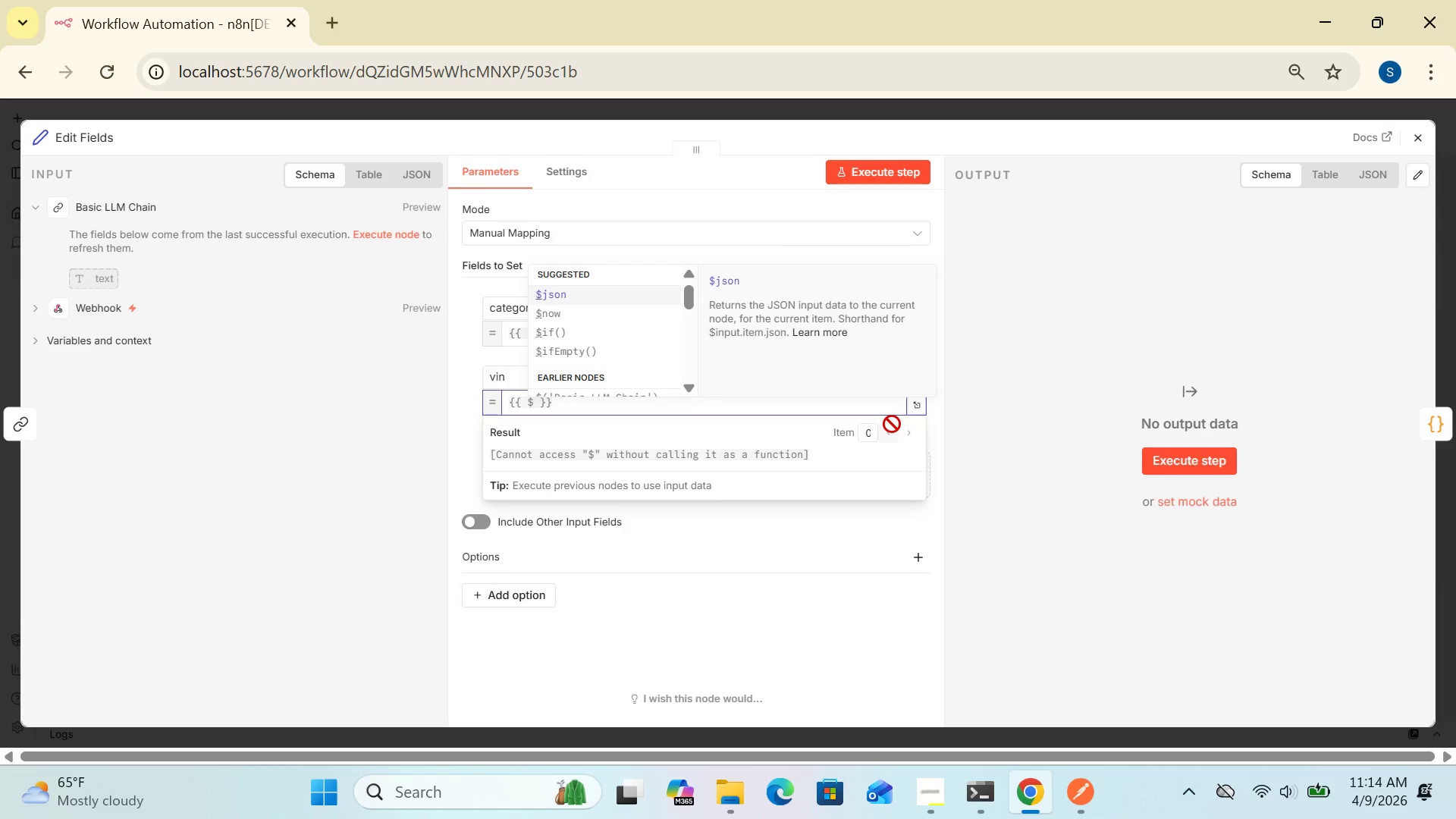 
key(Shift+9)
 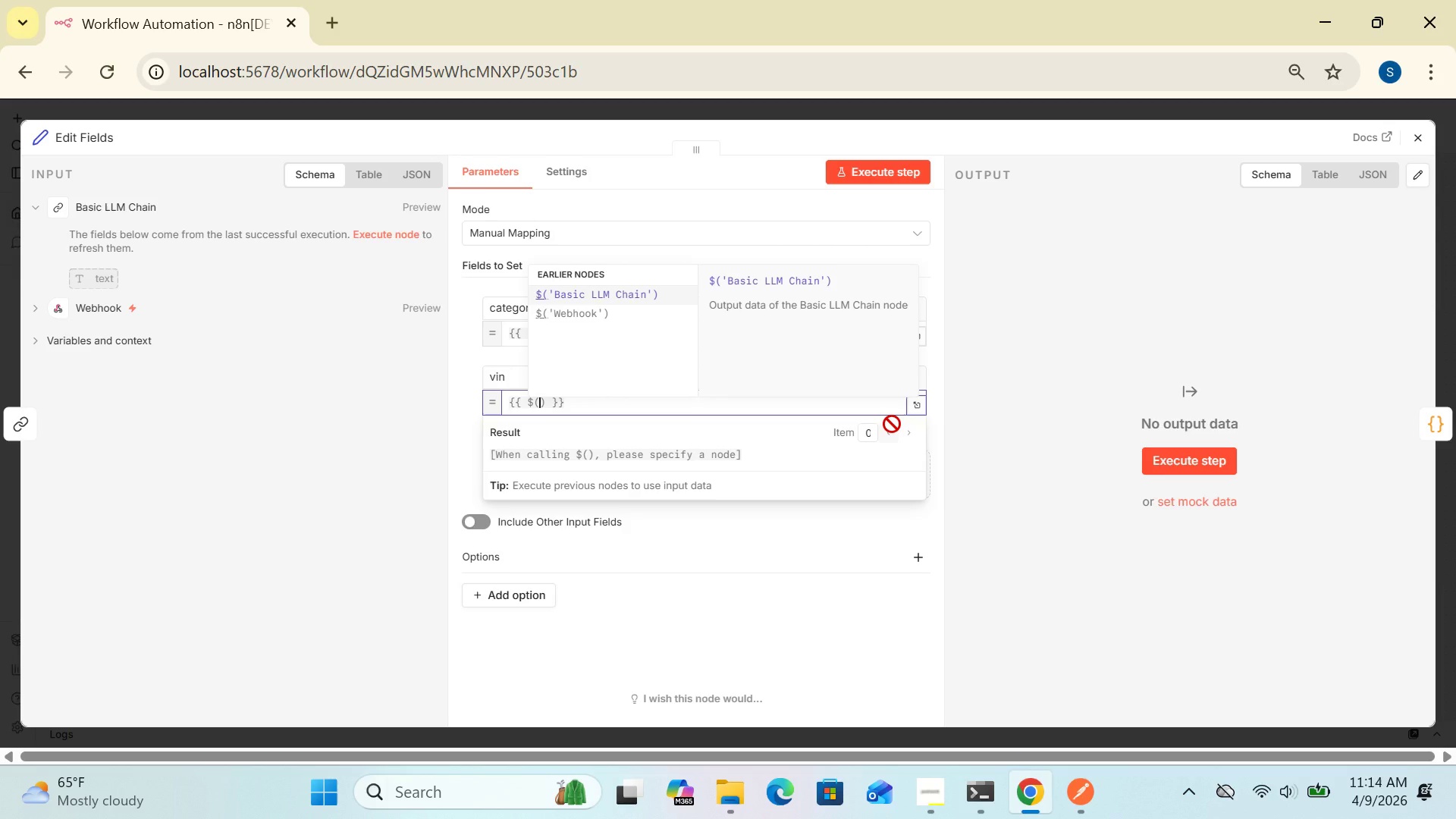 
wait(5.83)
 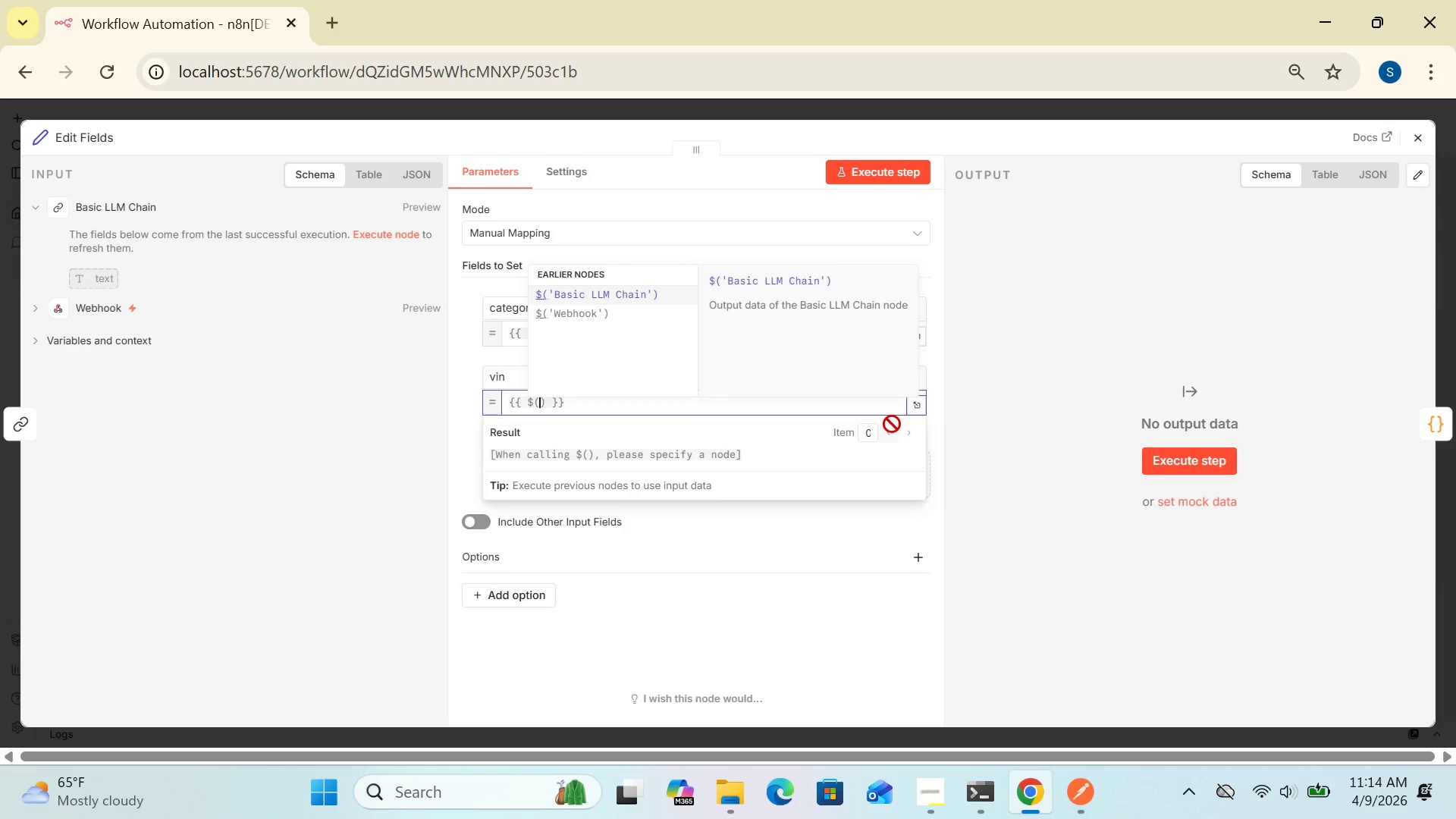 
key(Quote)
 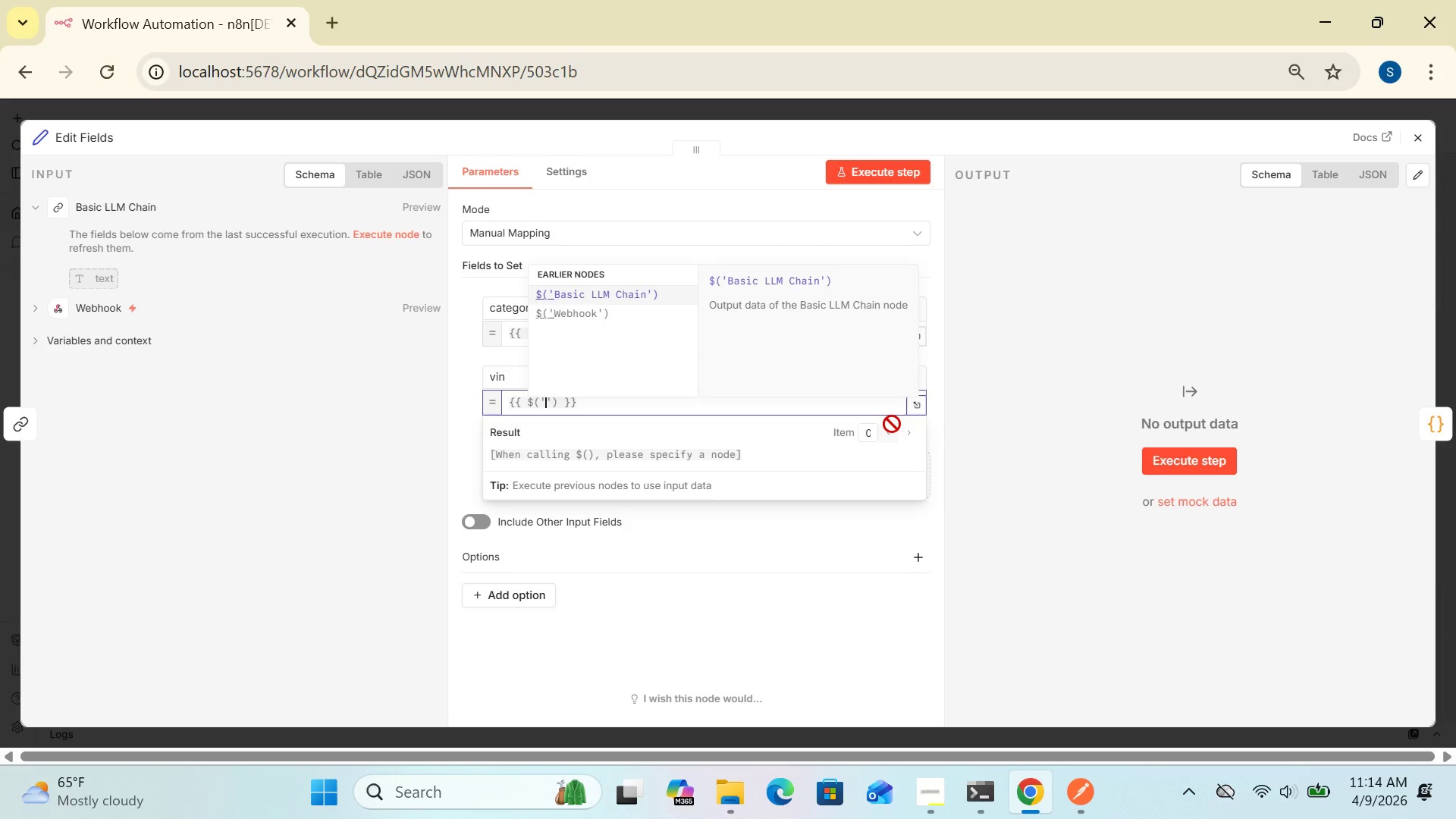 
type(we)
key(Backspace)
key(Backspace)
type(Webhook)
 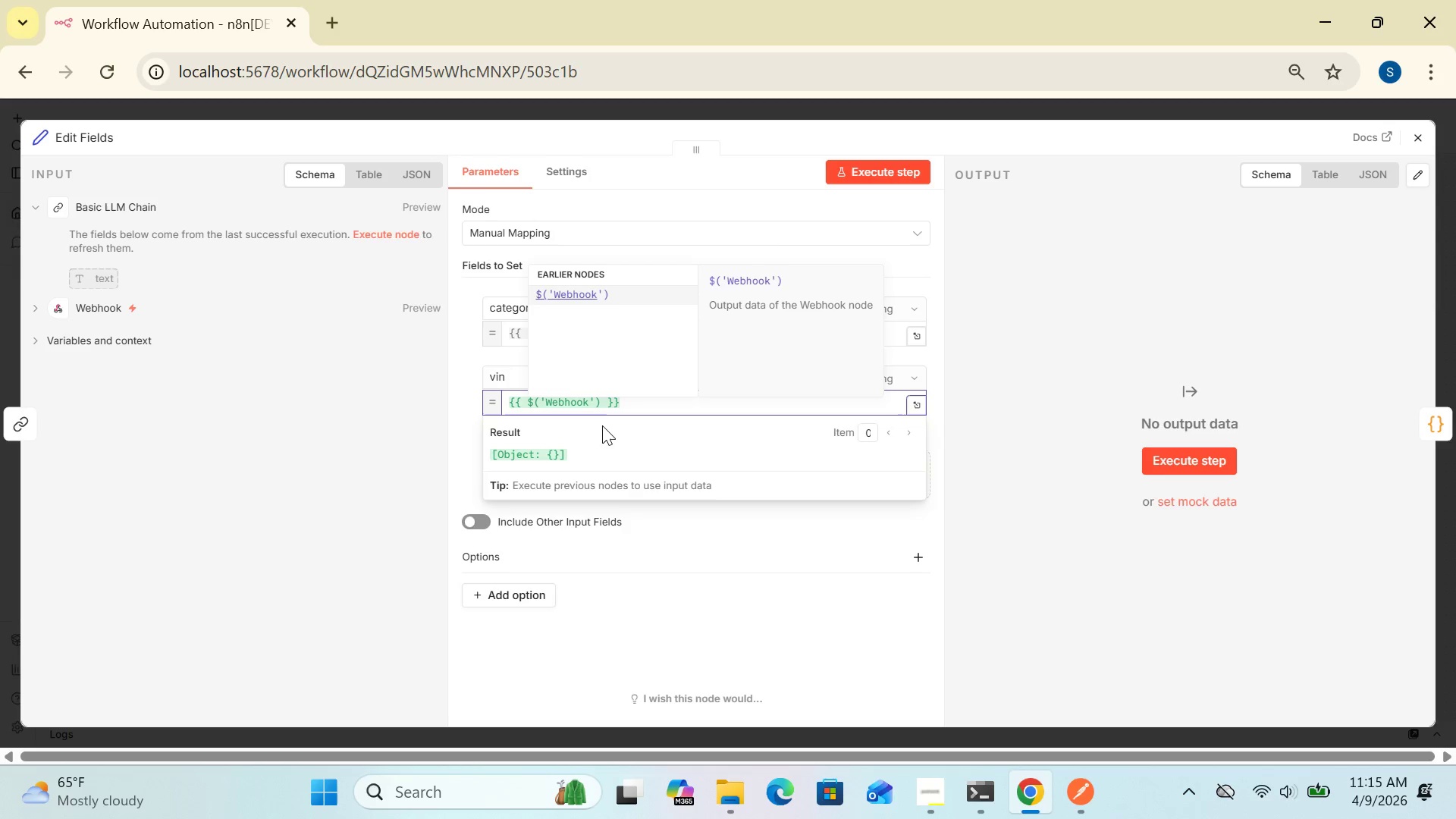 
left_click([601, 403])
 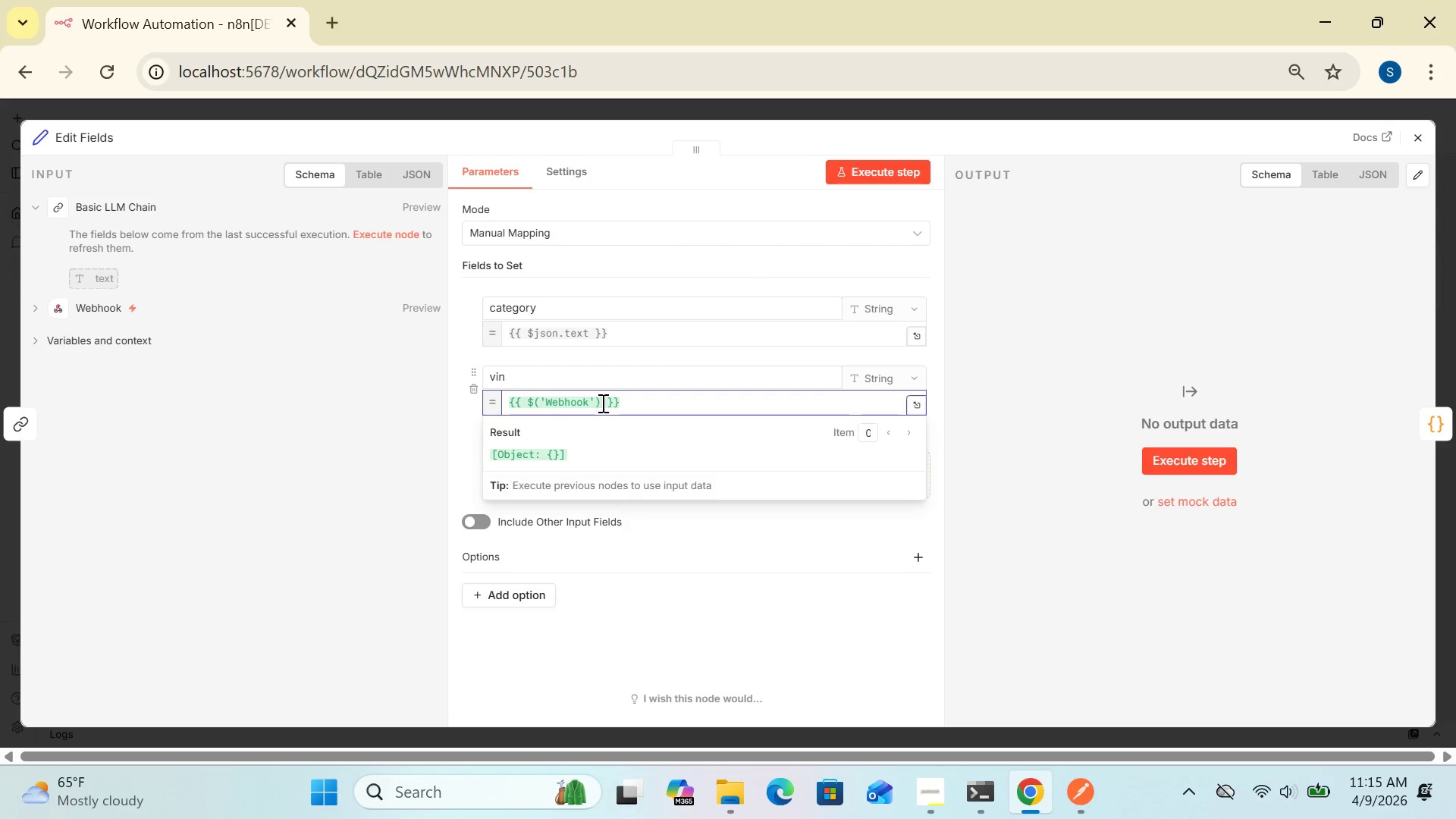 
type(.item.json.body.vehicle)
 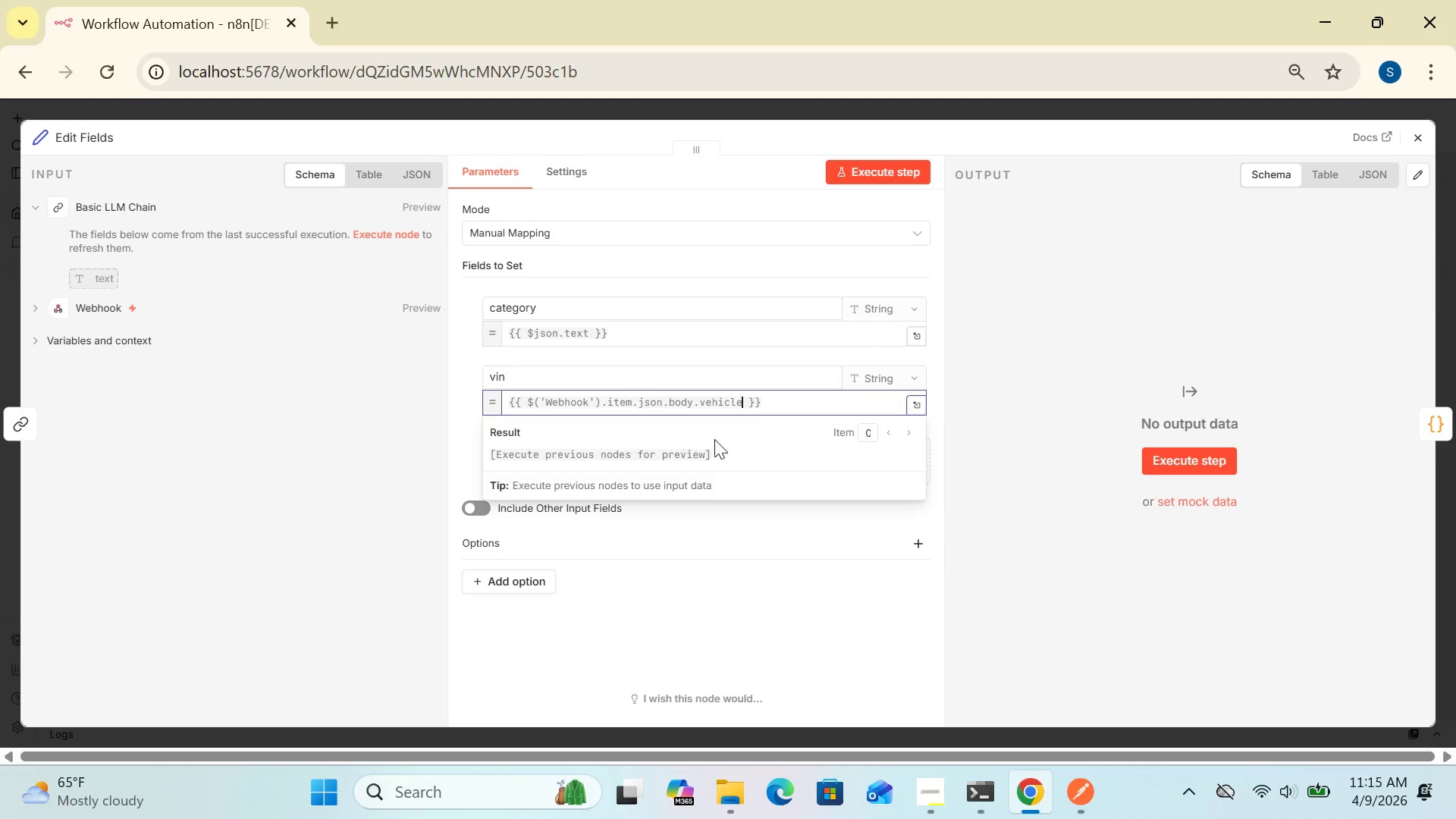 
wait(9.31)
 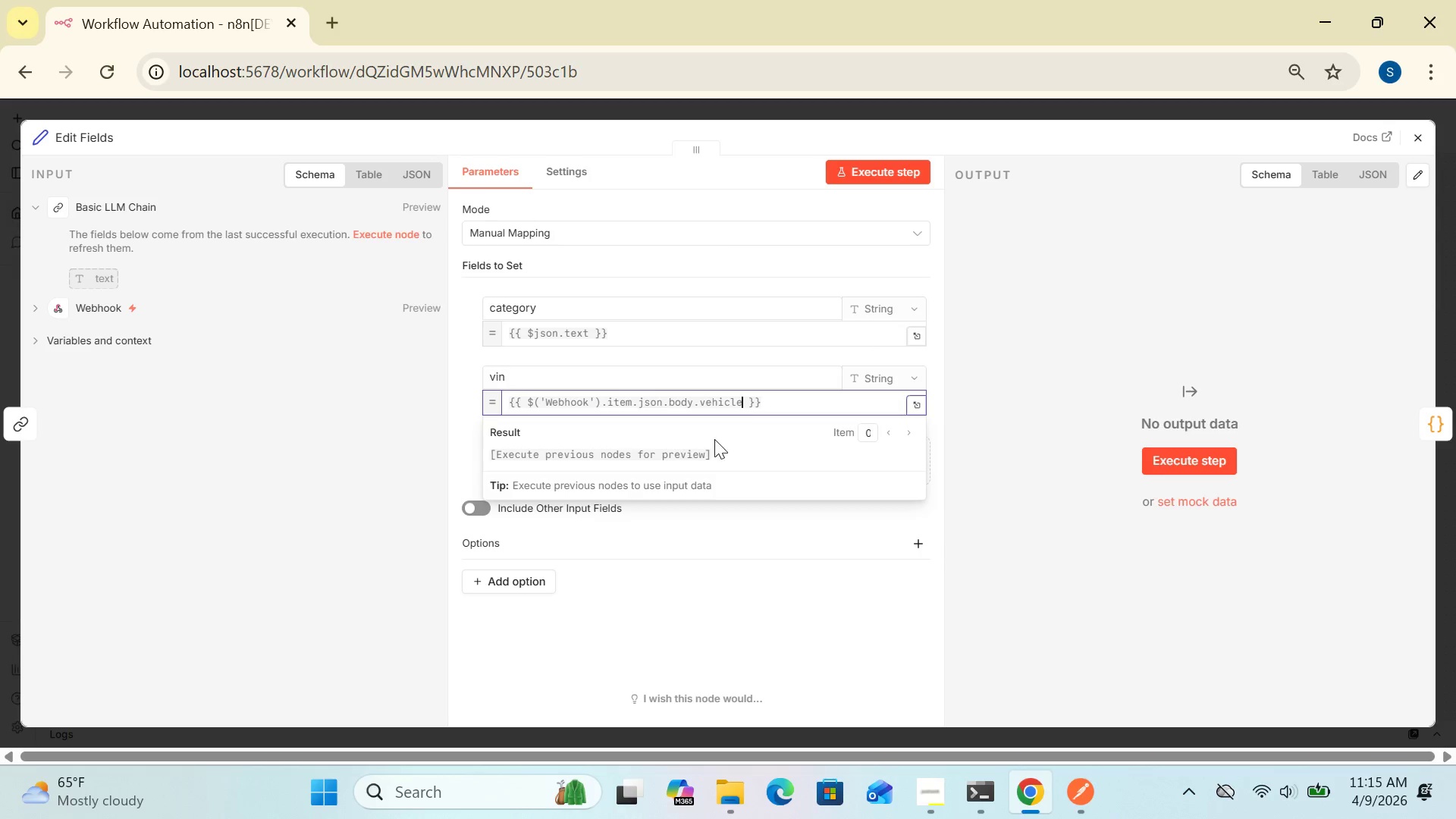 
left_click([939, 428])
 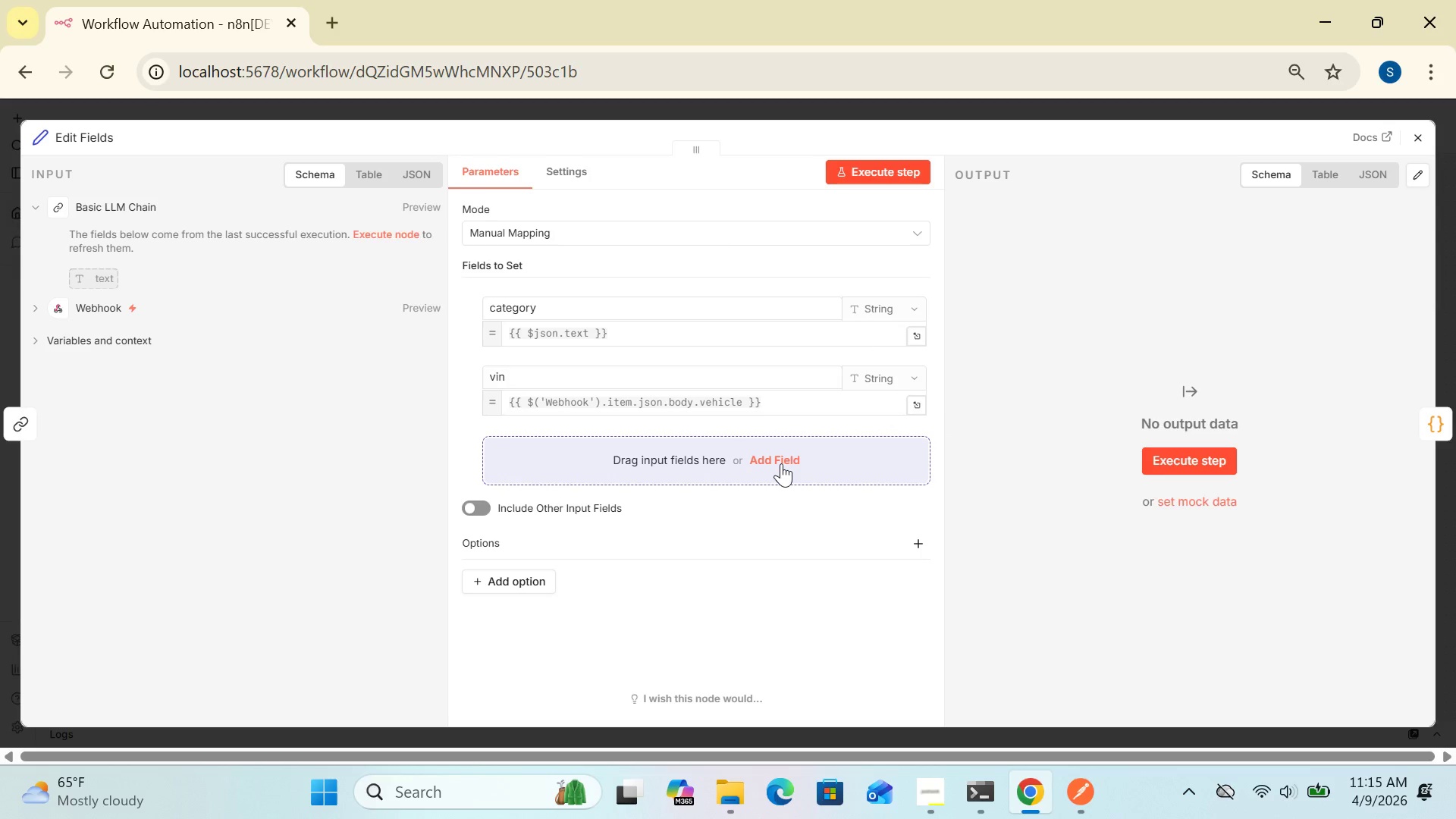 
left_click([781, 463])
 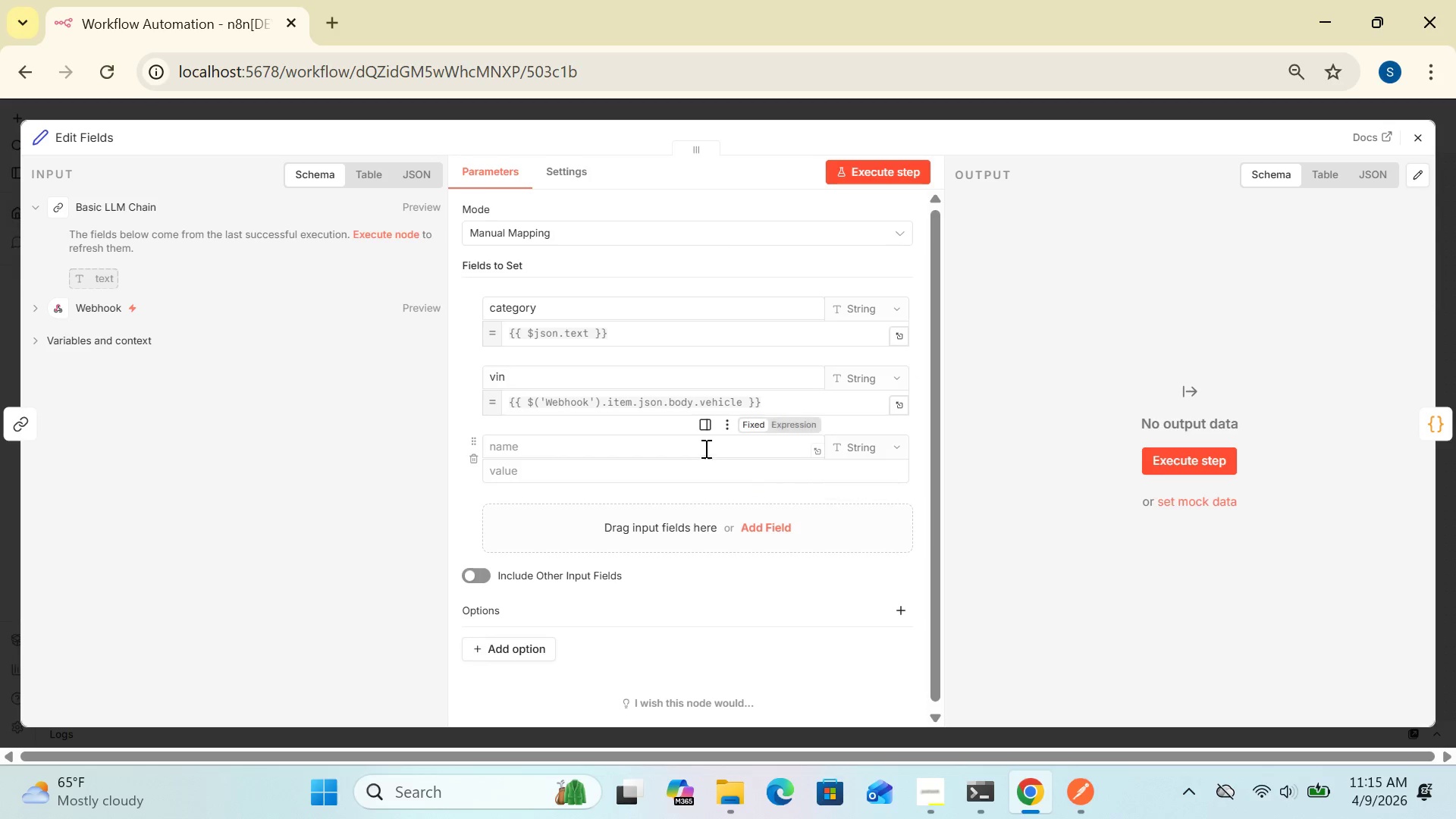 
left_click([703, 448])
 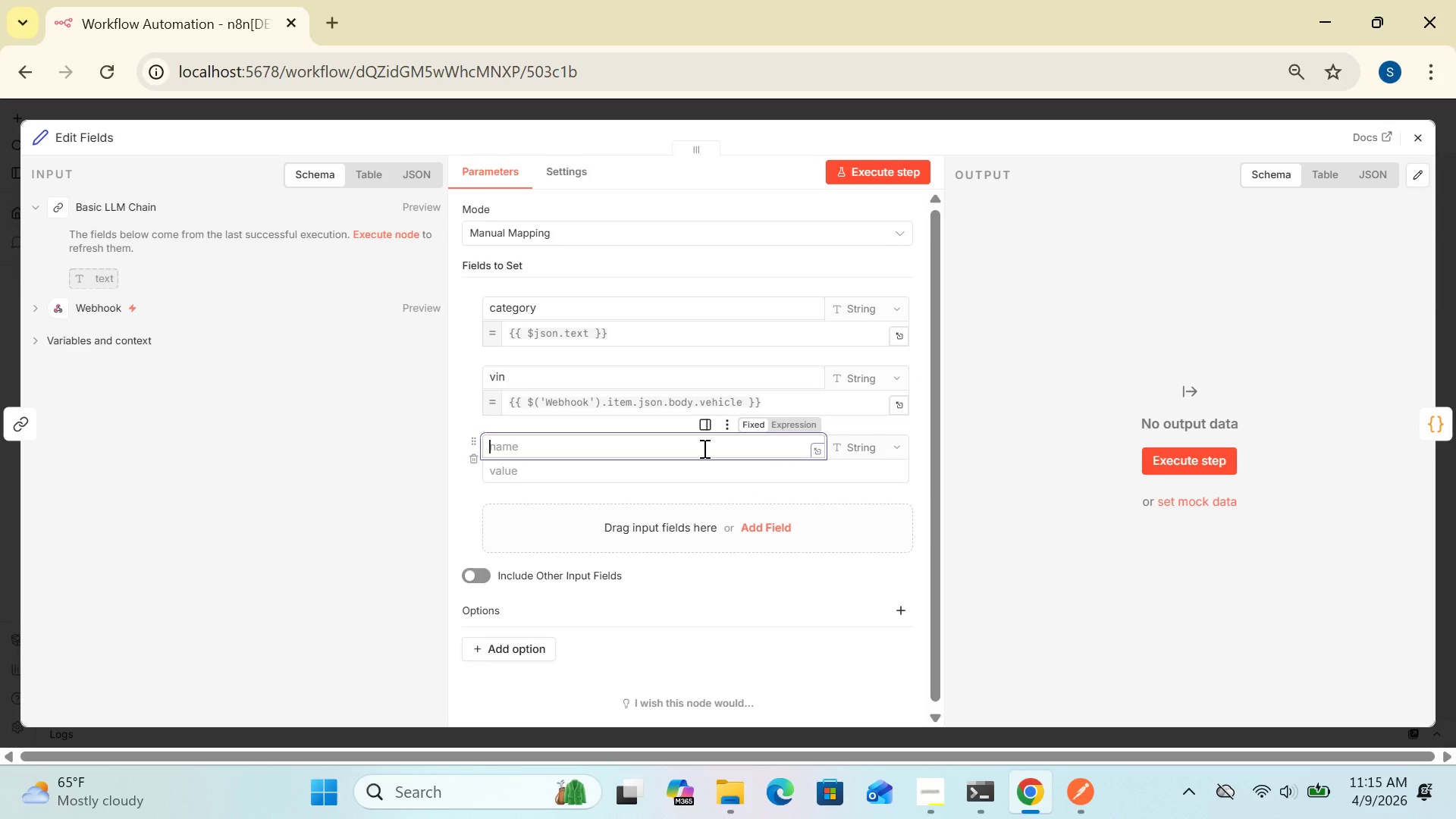 
type(vehicle)
 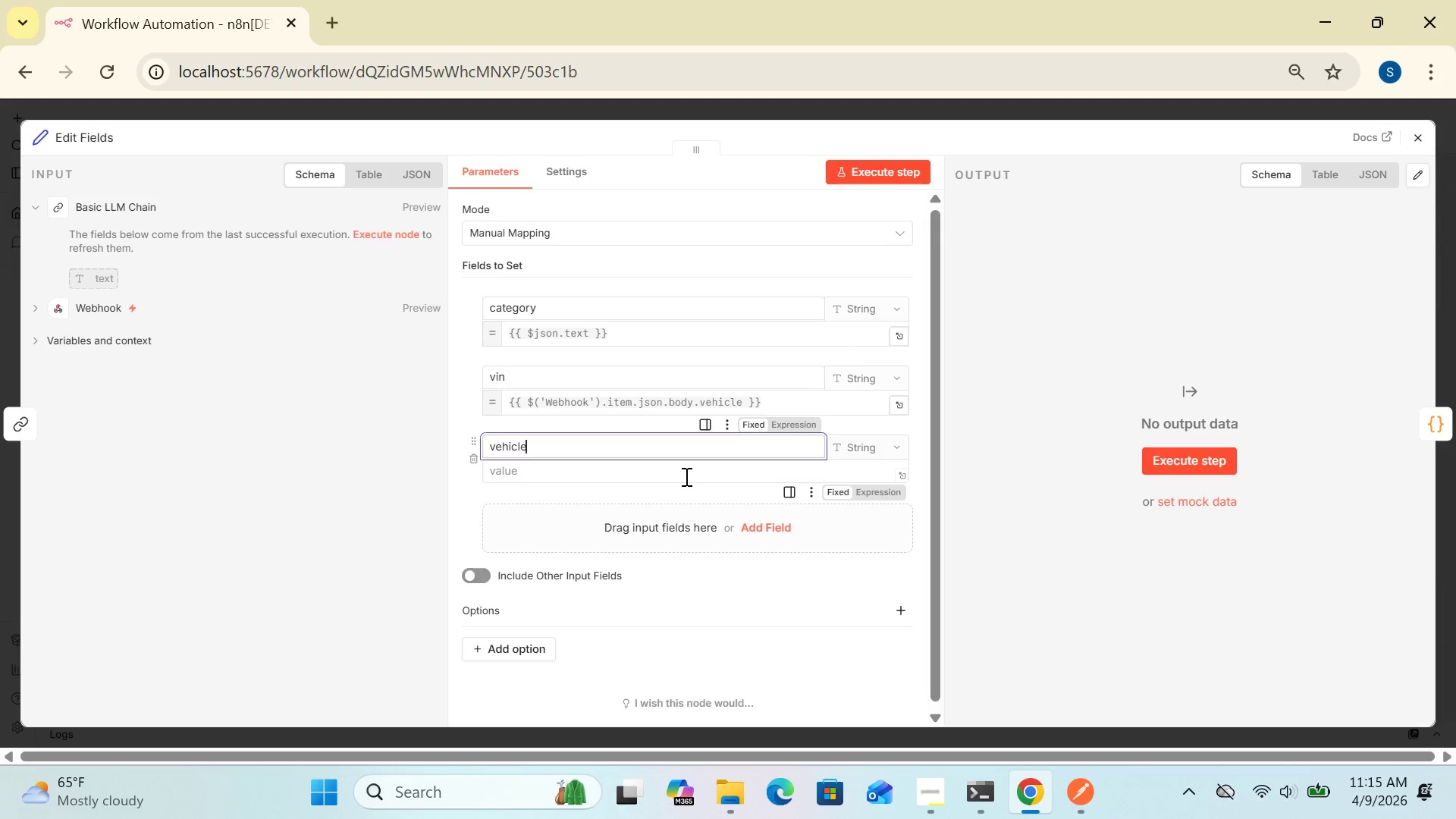 
left_click([685, 476])
 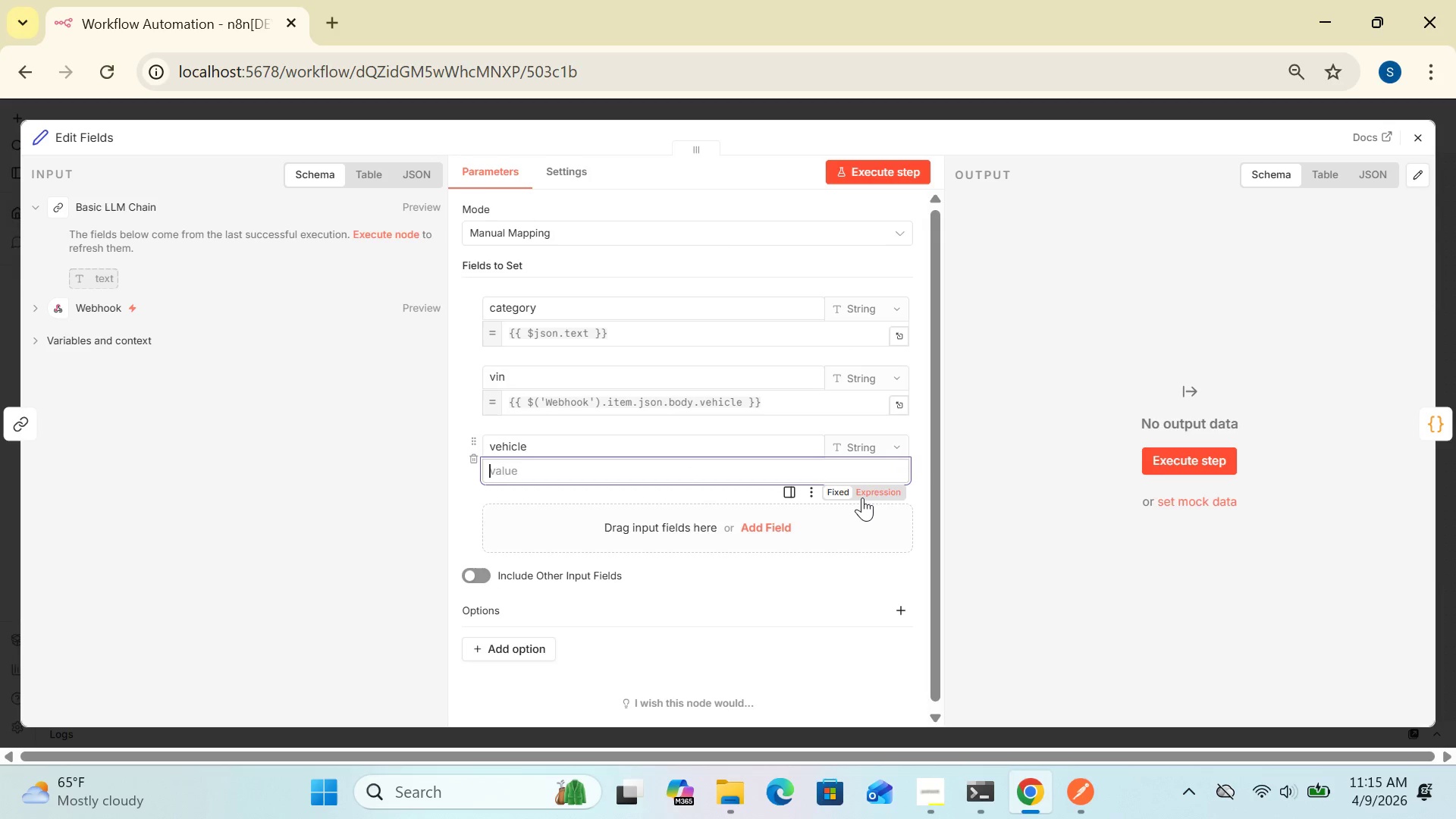 
left_click([874, 488])
 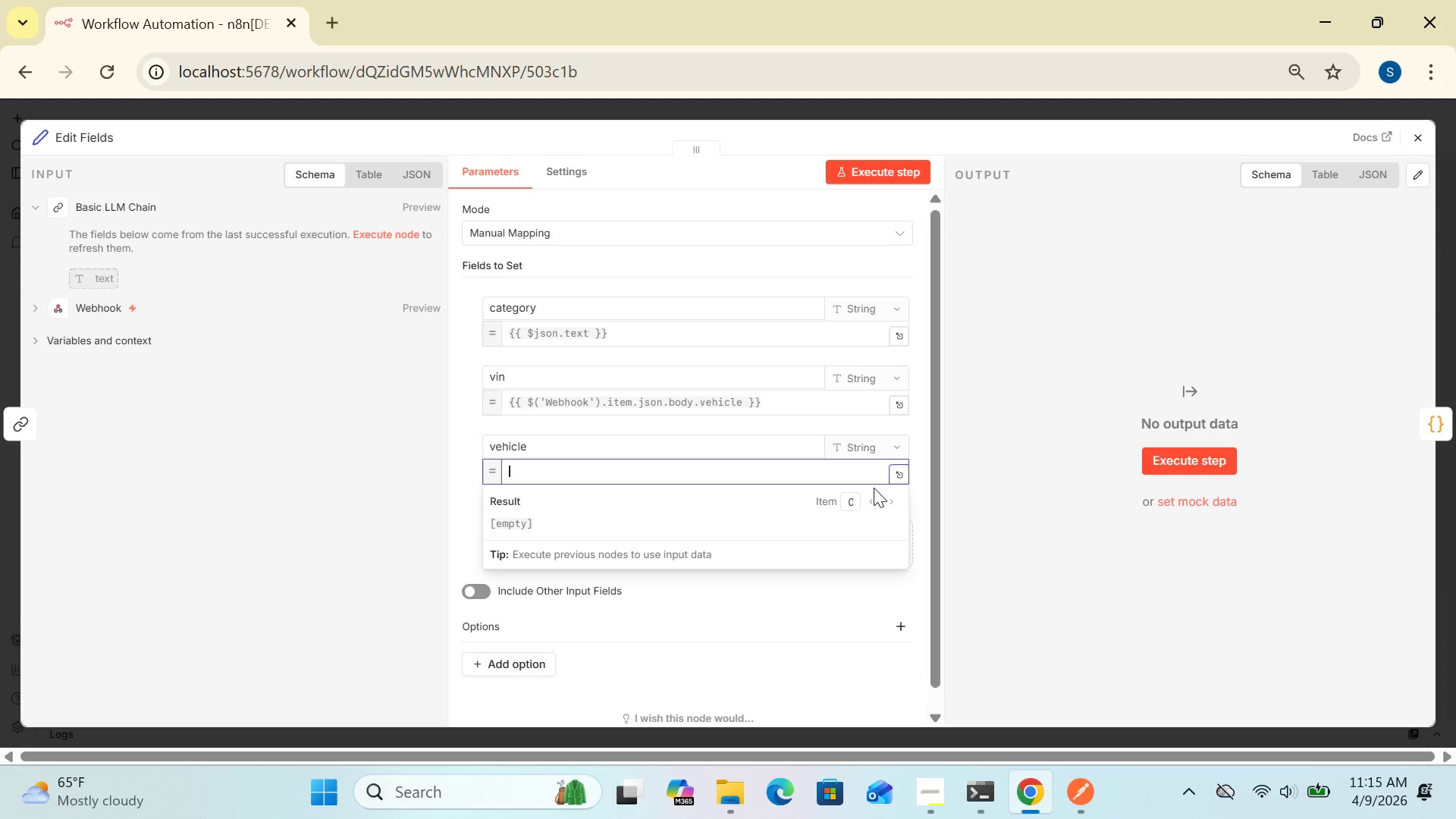 
key(Shift+BracketLeft)
 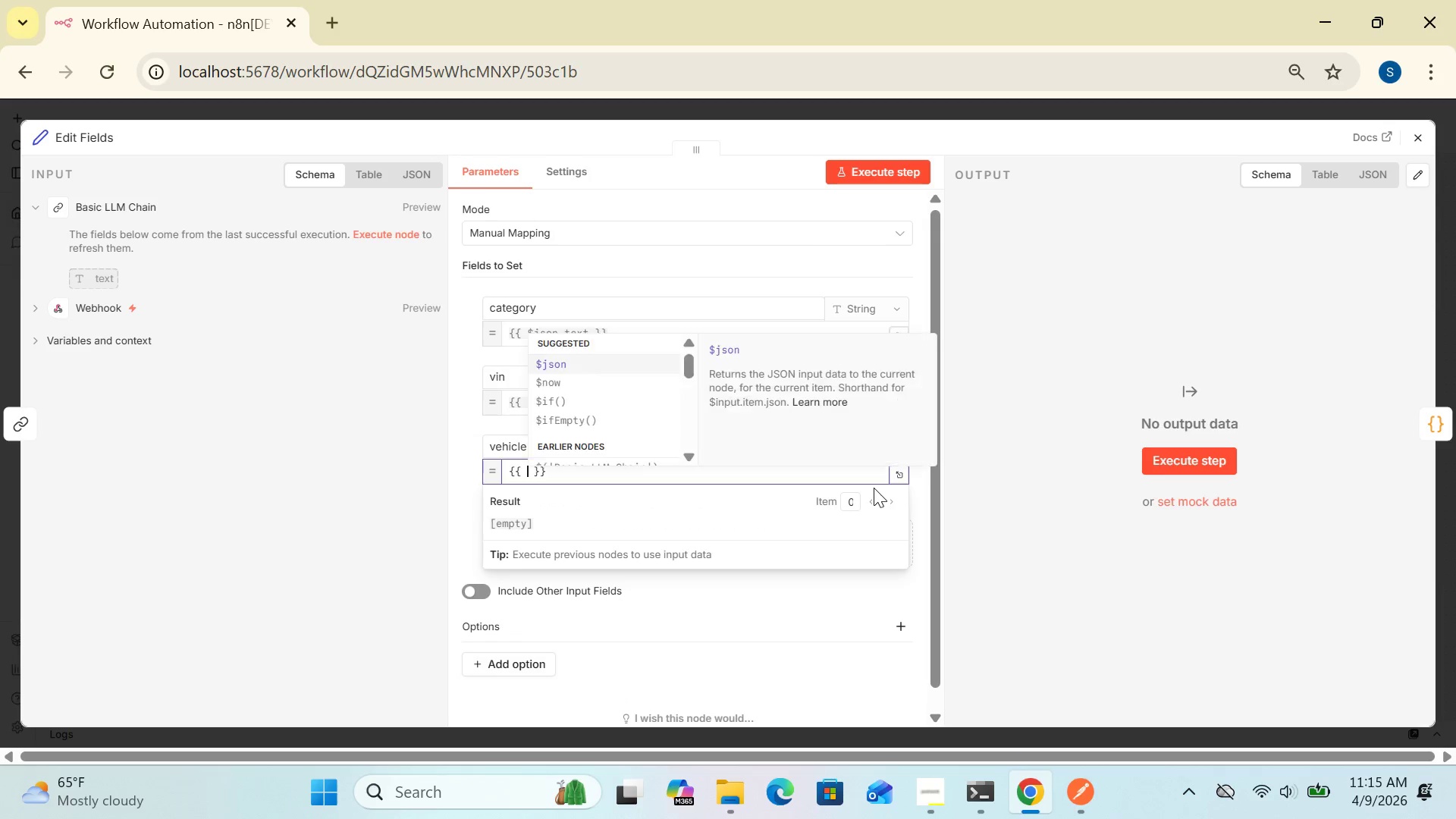 
key(Shift+BracketLeft)
 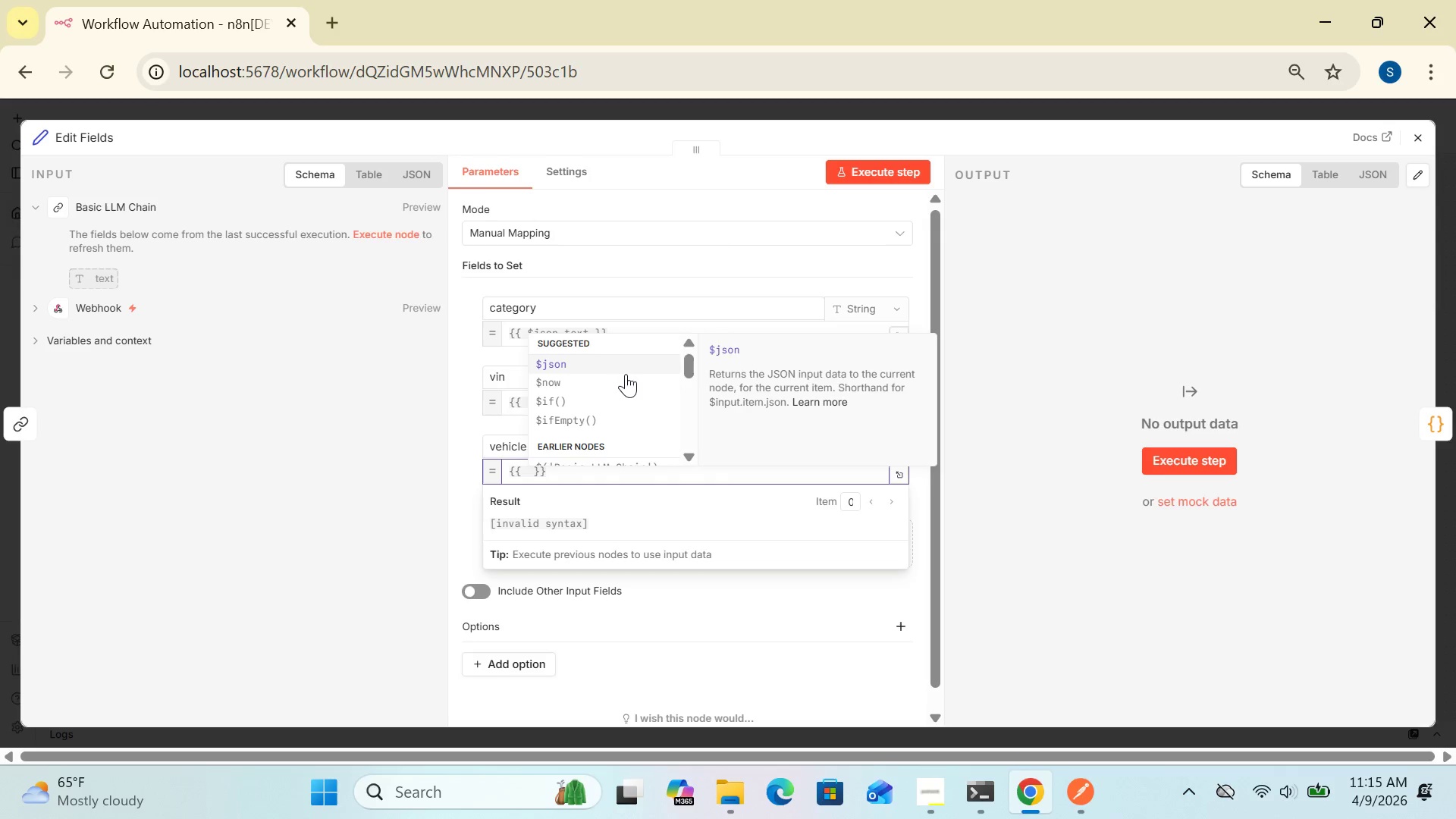 
left_click([623, 366])
 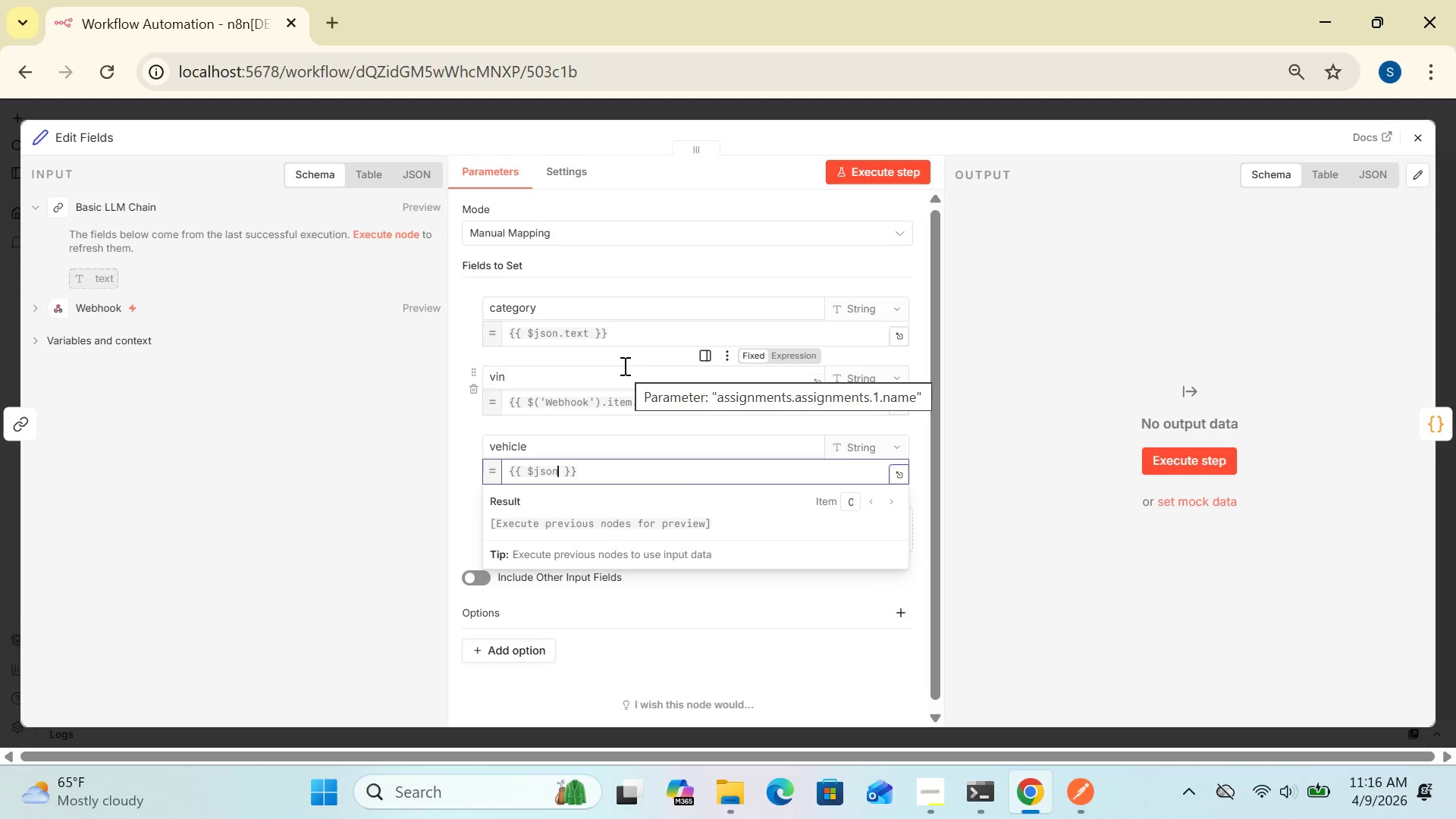 
wait(11.75)
 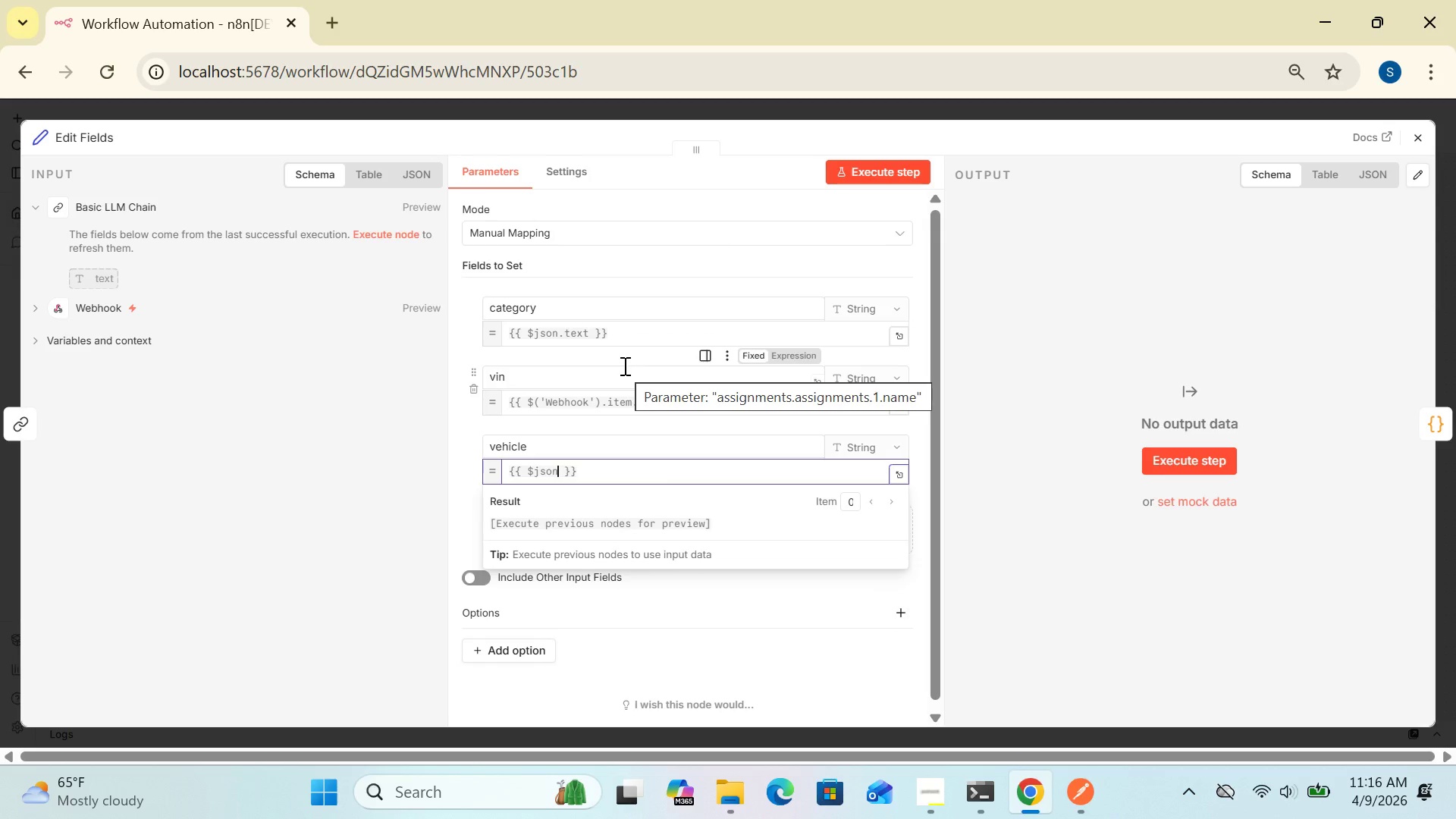 
key(Backspace)
 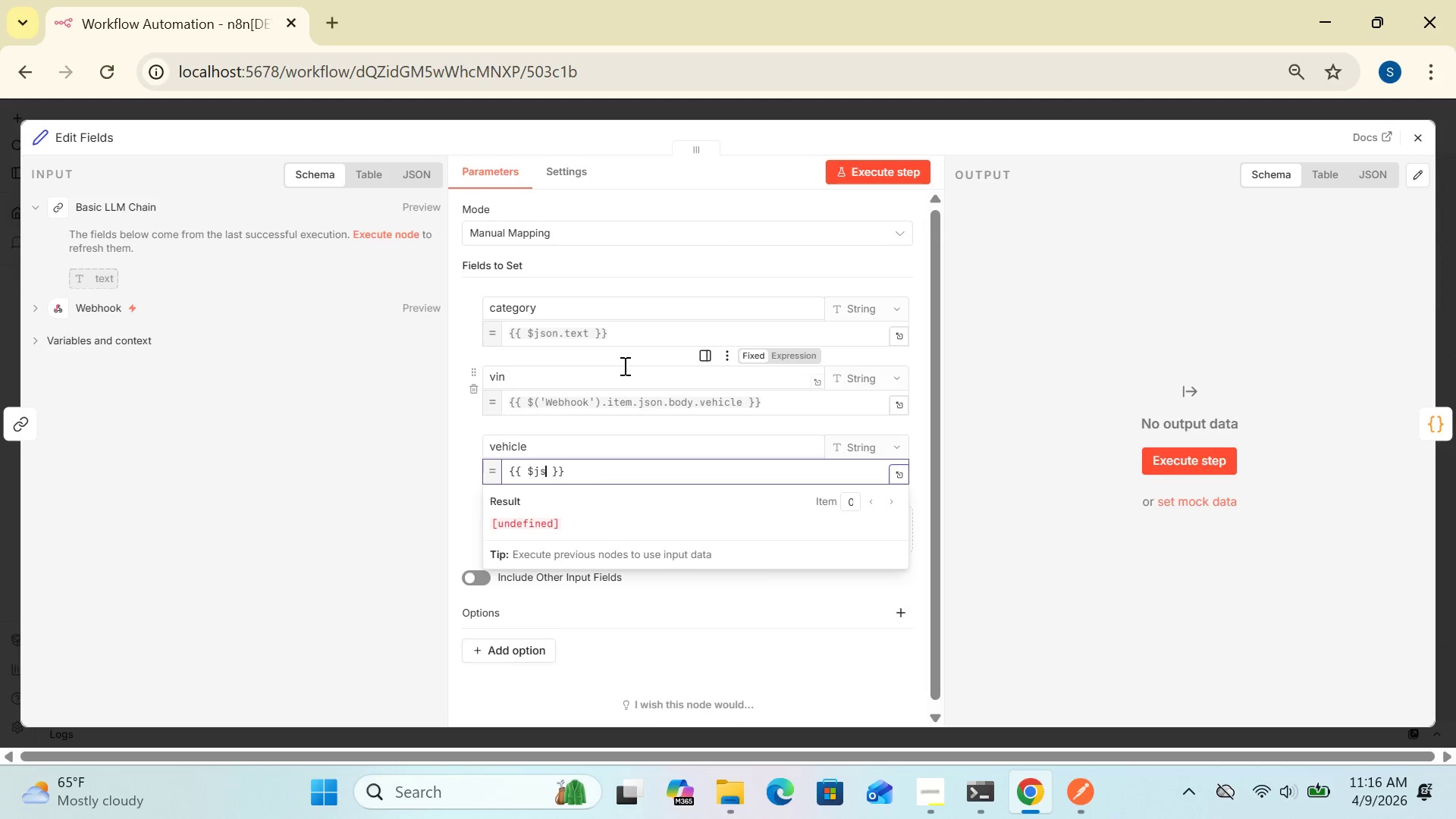 
key(Backspace)
 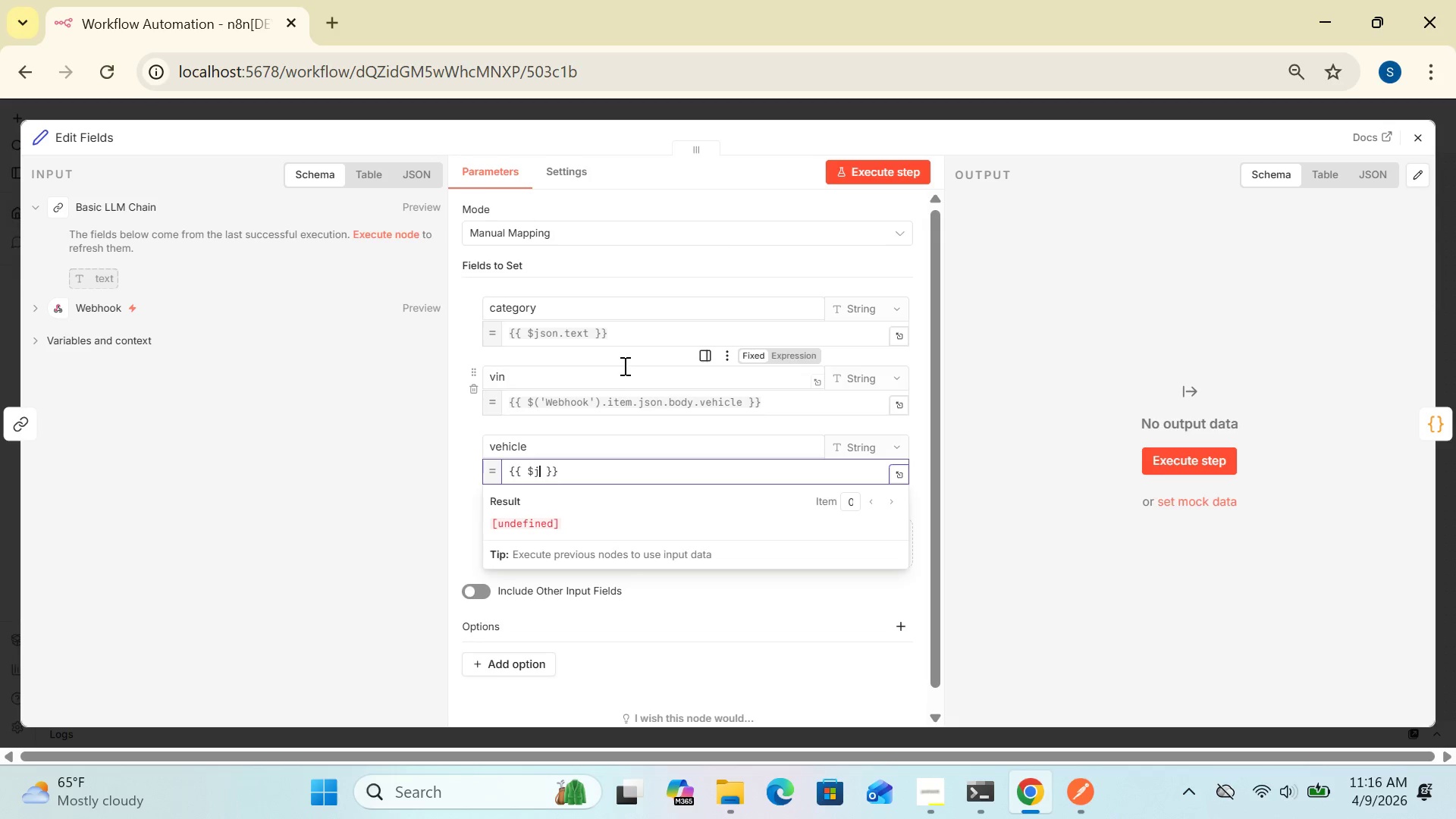 
key(Backspace)
 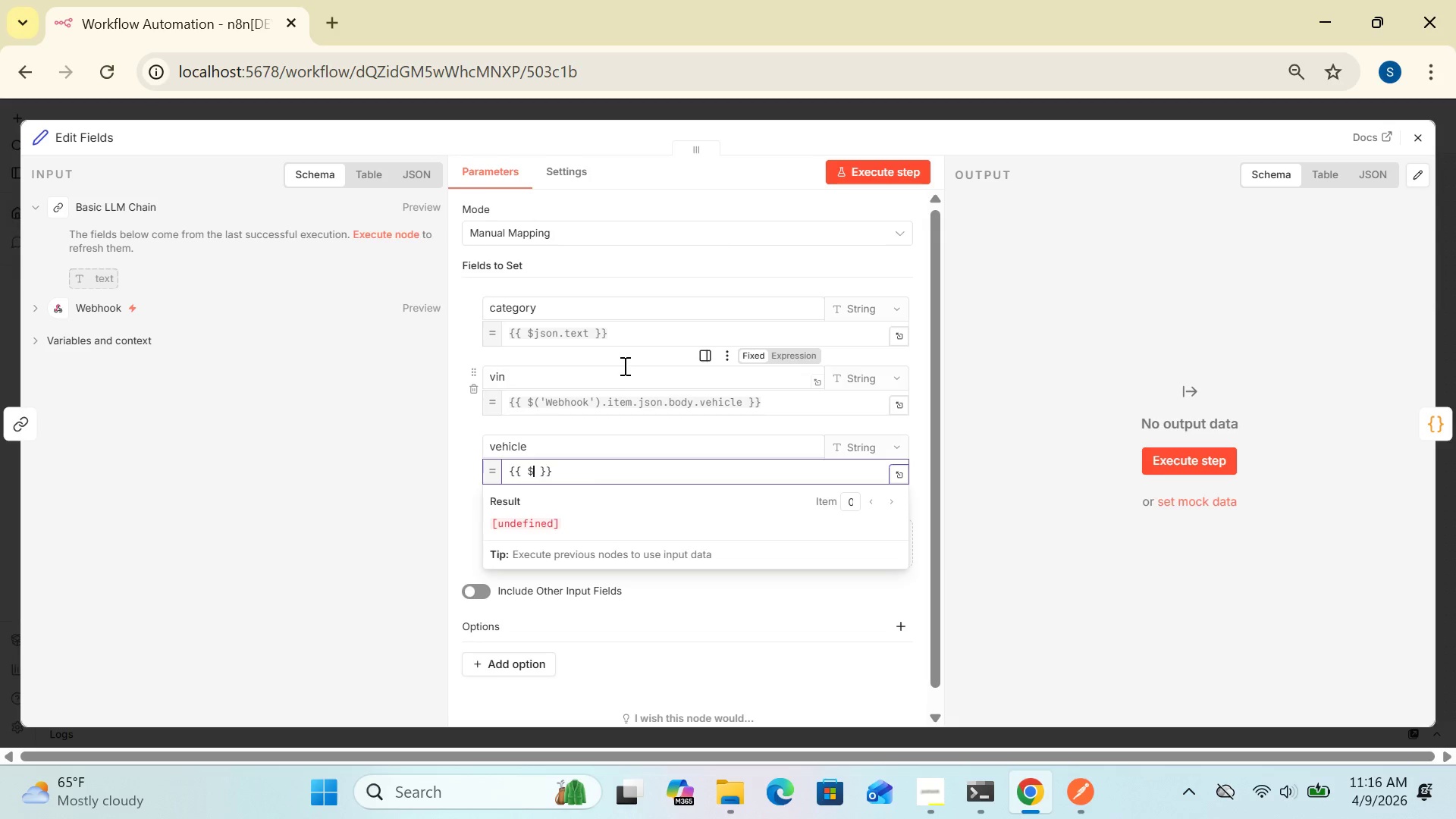 
key(Backspace)
 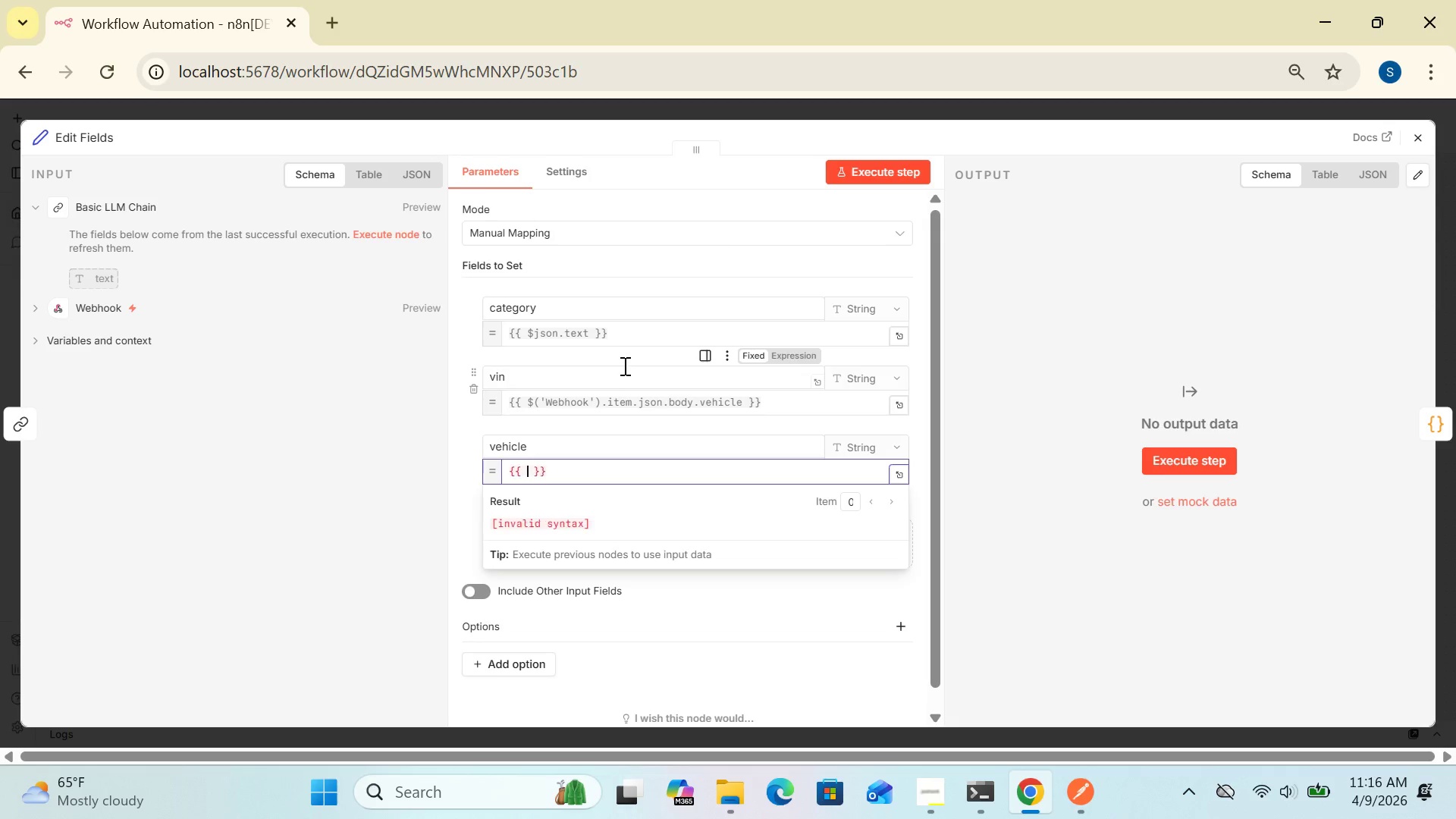 
key(Backspace)
 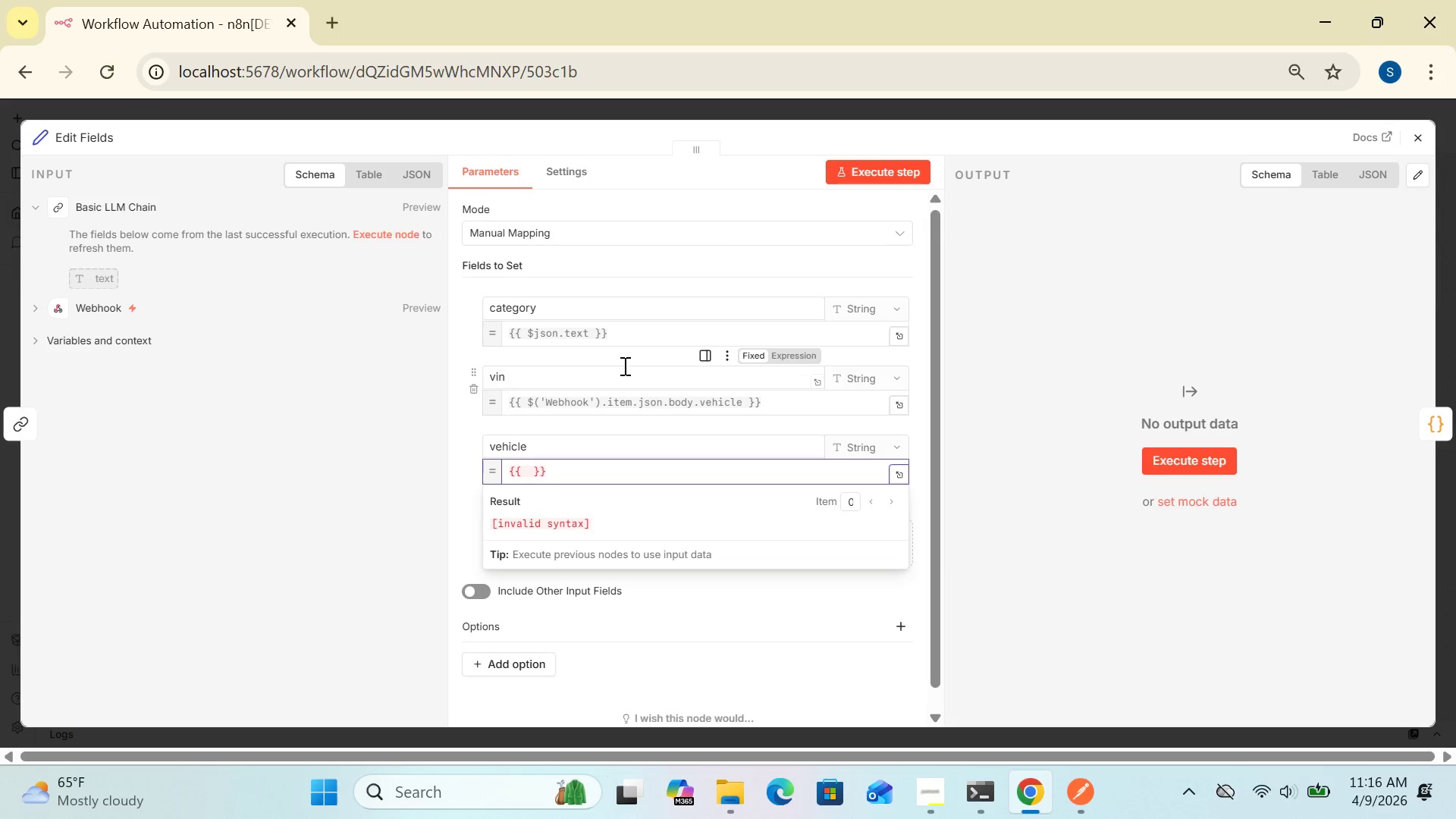 
key(Shift+4)
 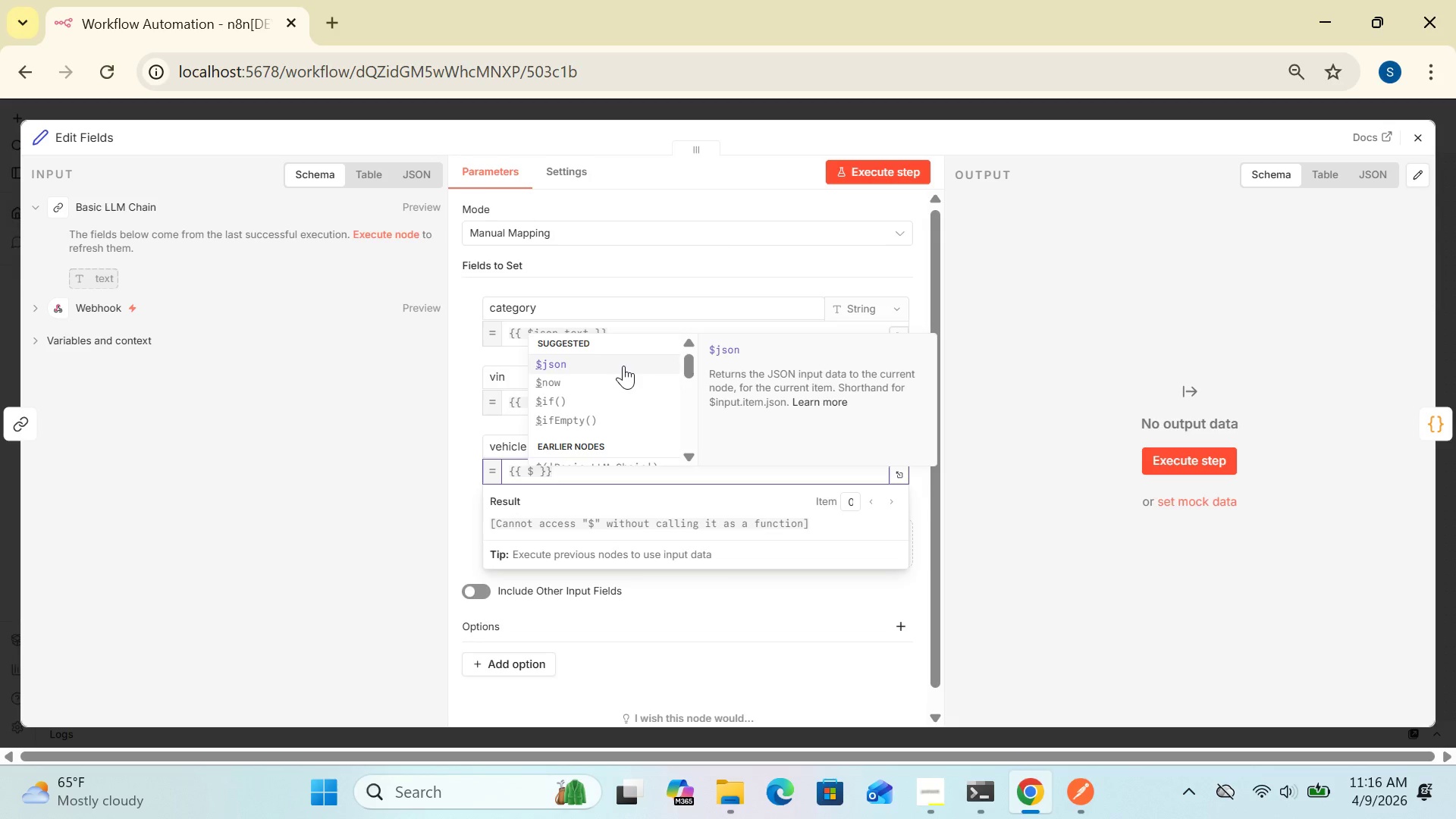 
key(Shift+9)
 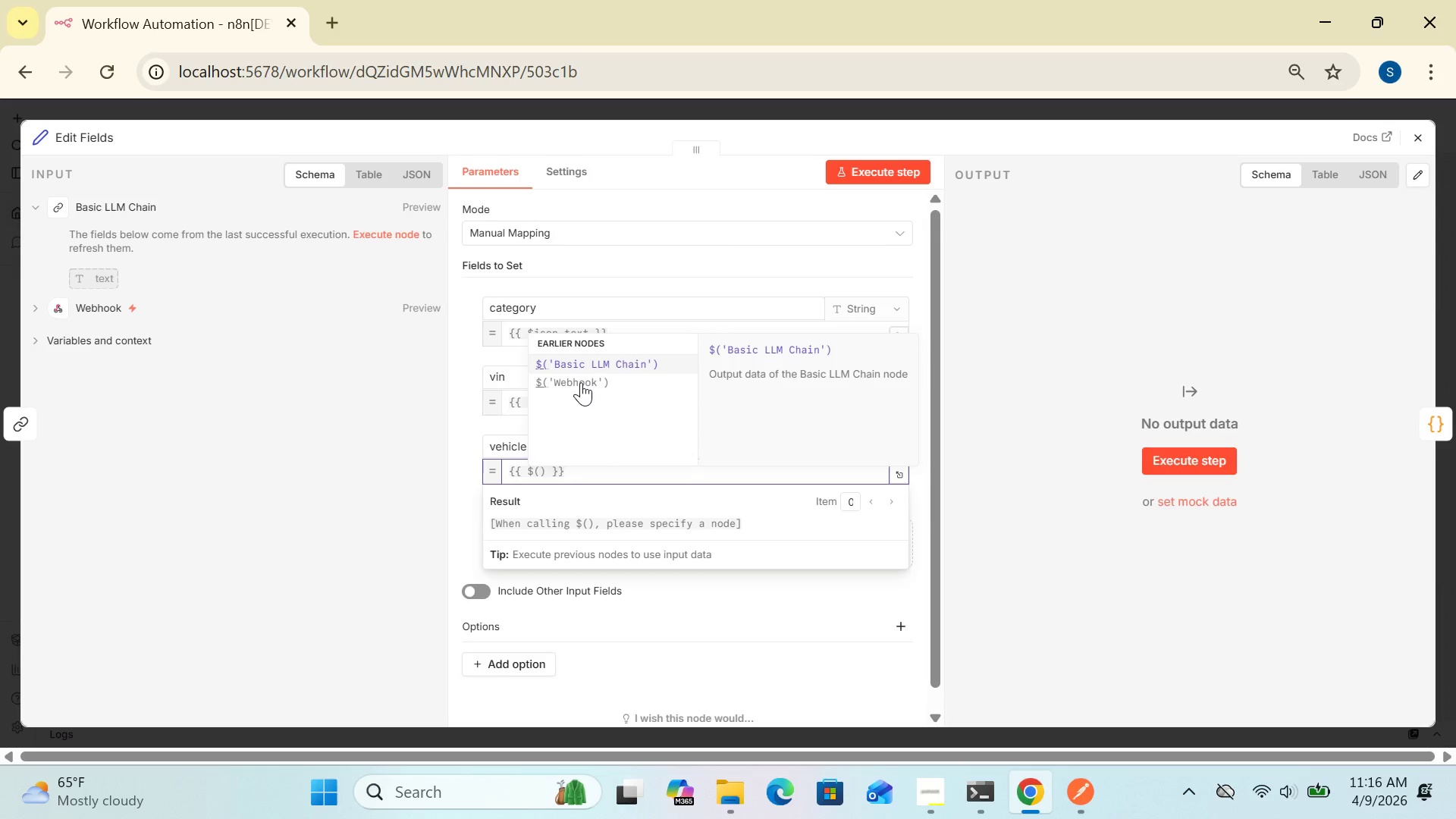 
left_click([579, 381])
 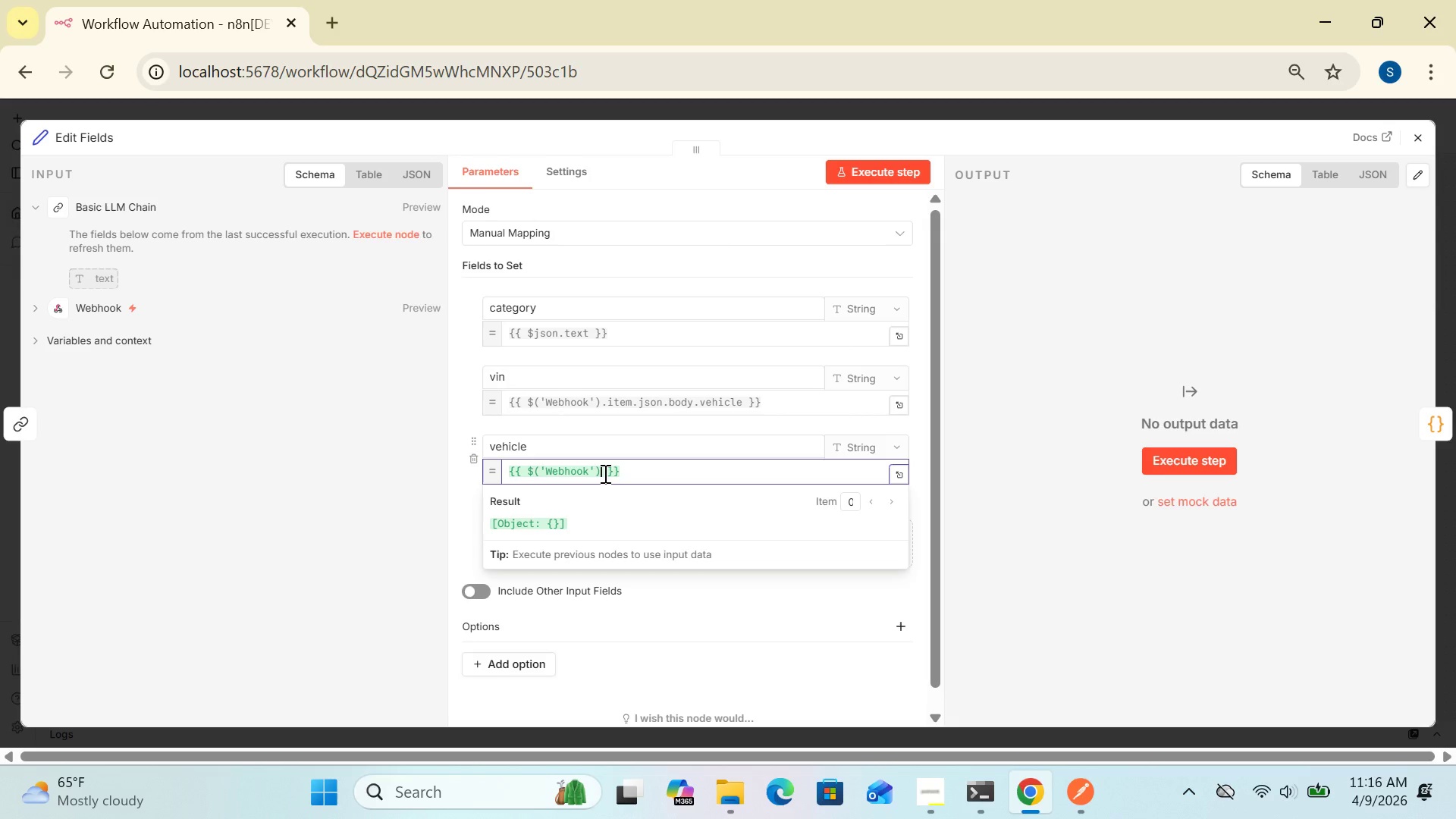 
wait(7.48)
 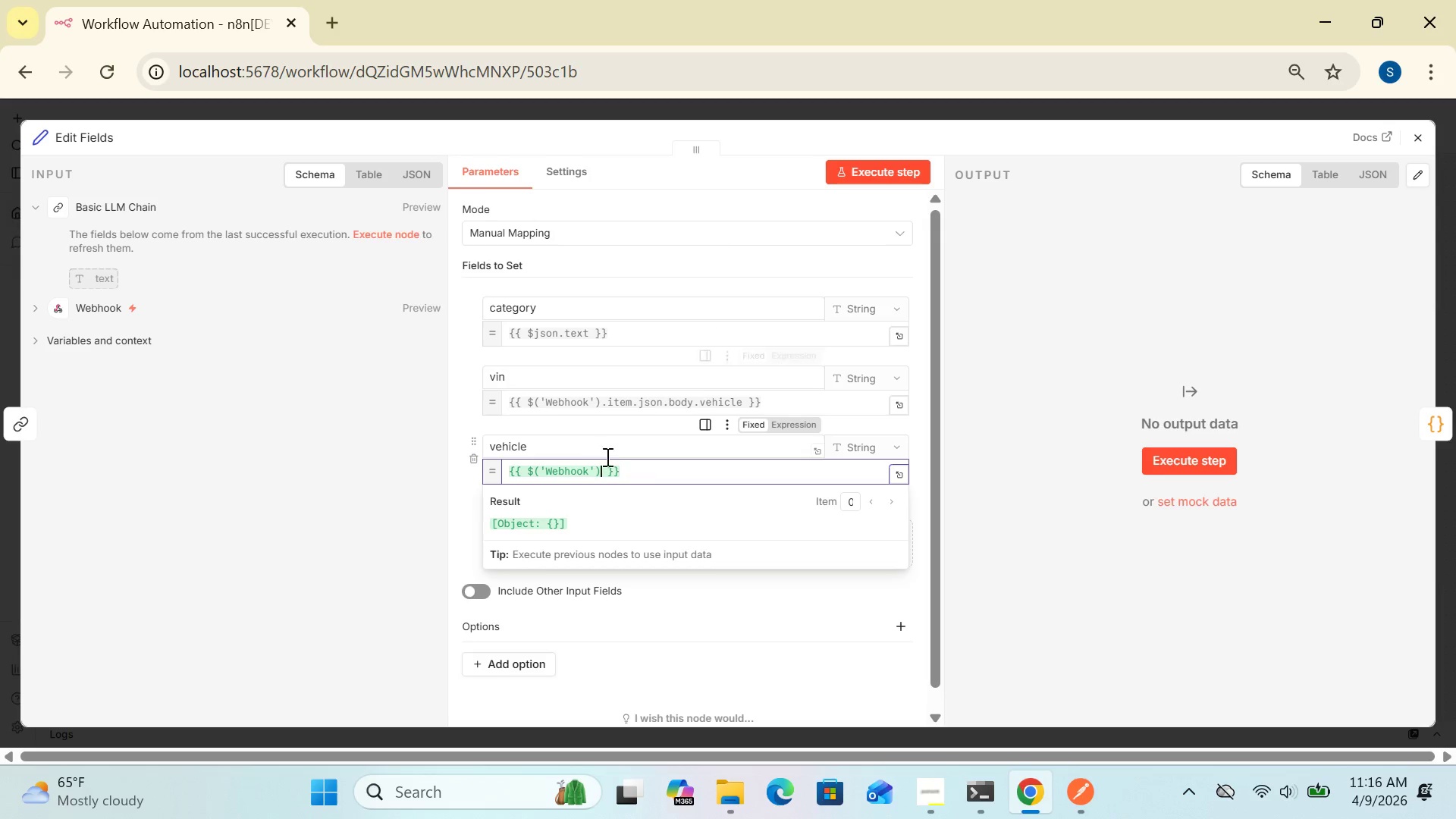 
key(Period)
 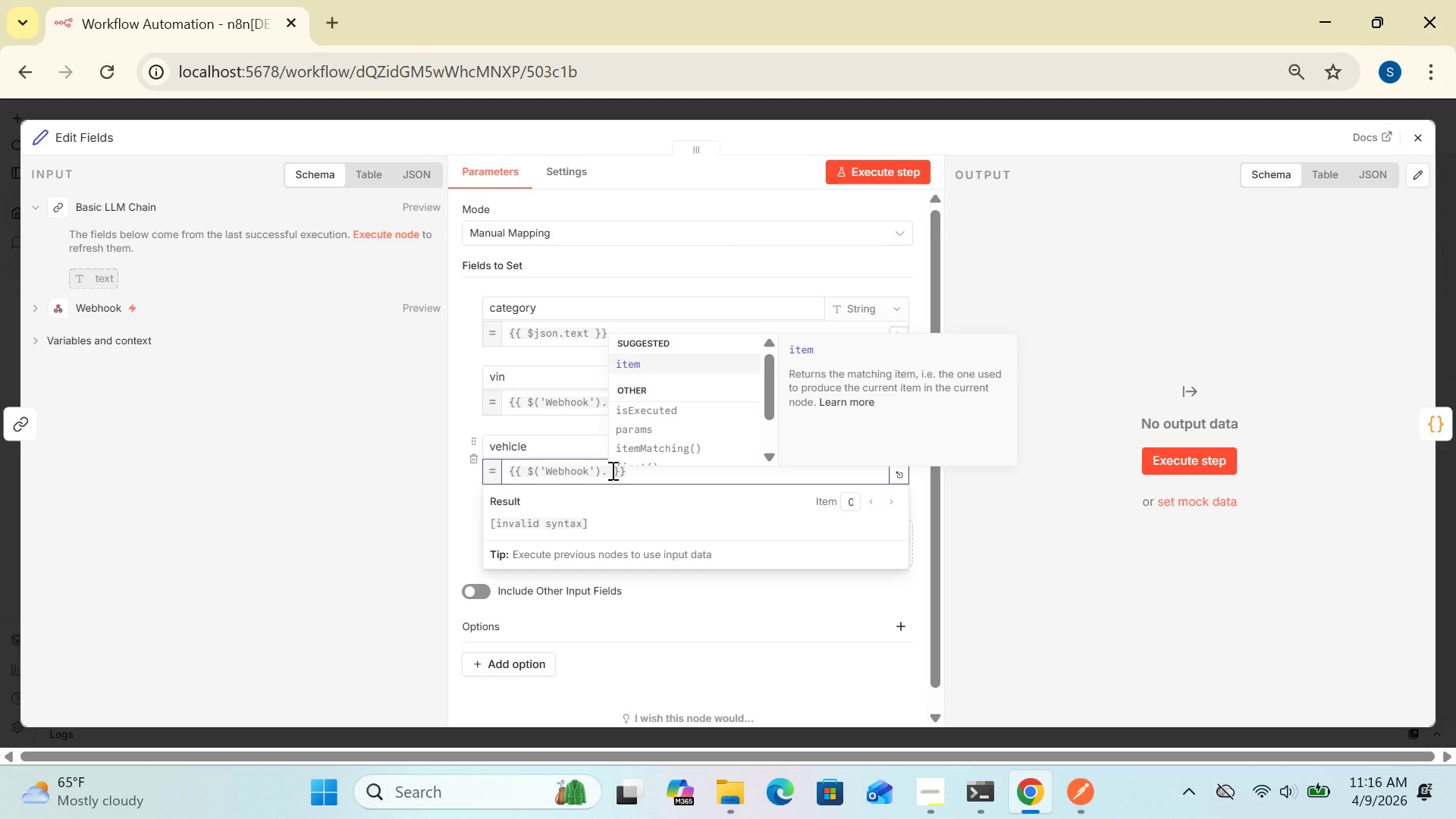 
type(item.json.body.issue_description)
 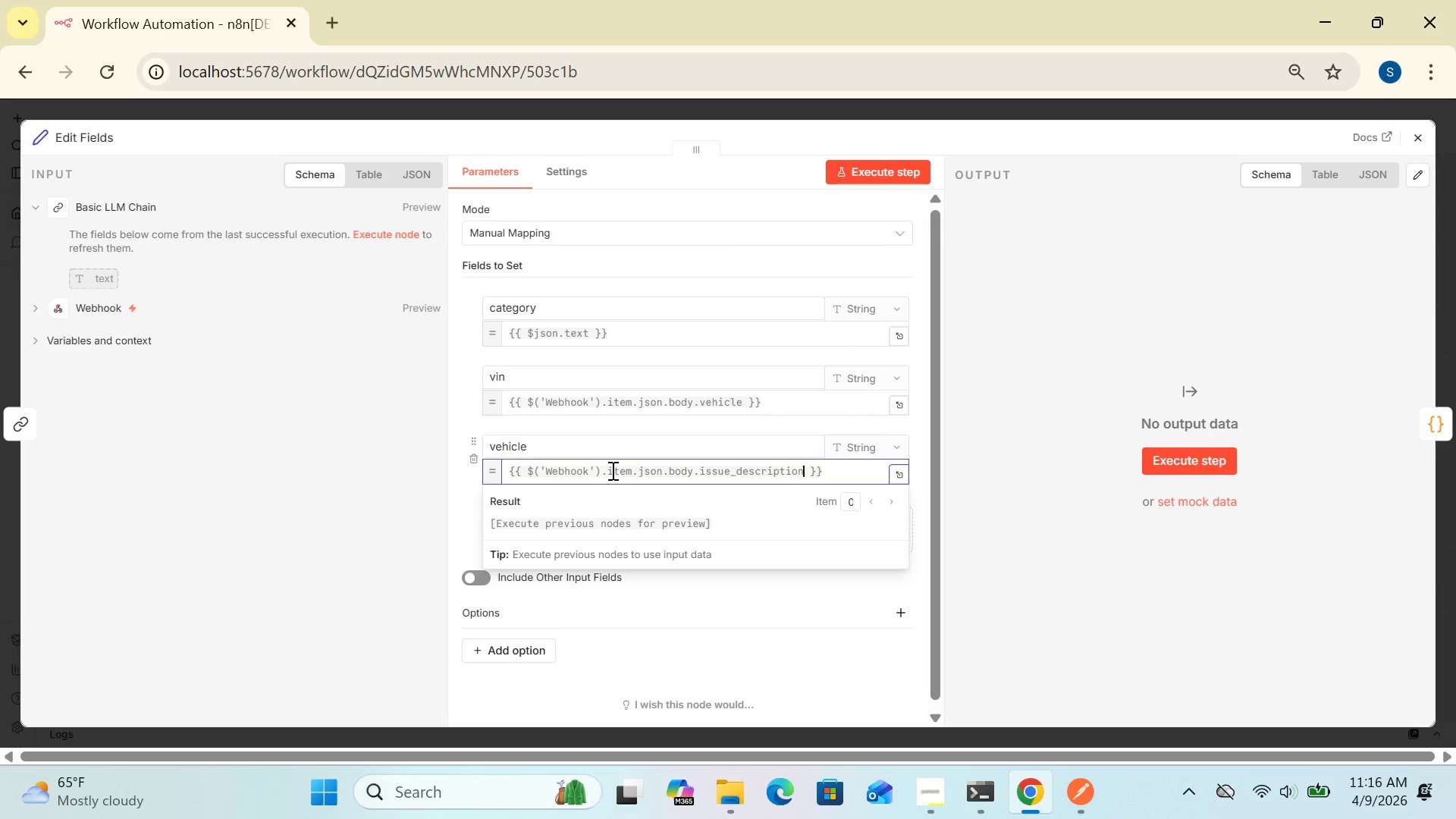 
left_click([829, 470])
 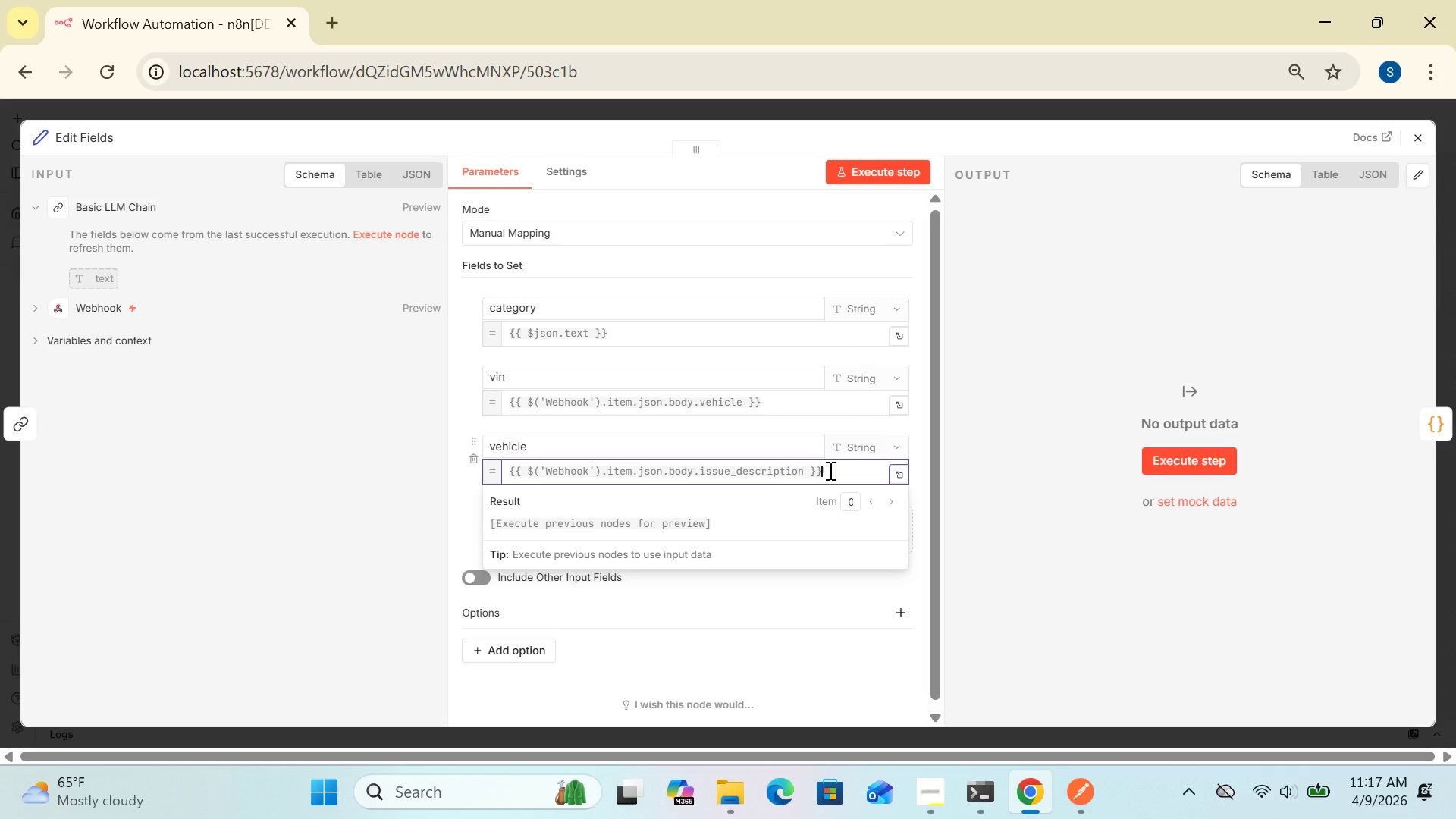 
wait(6.66)
 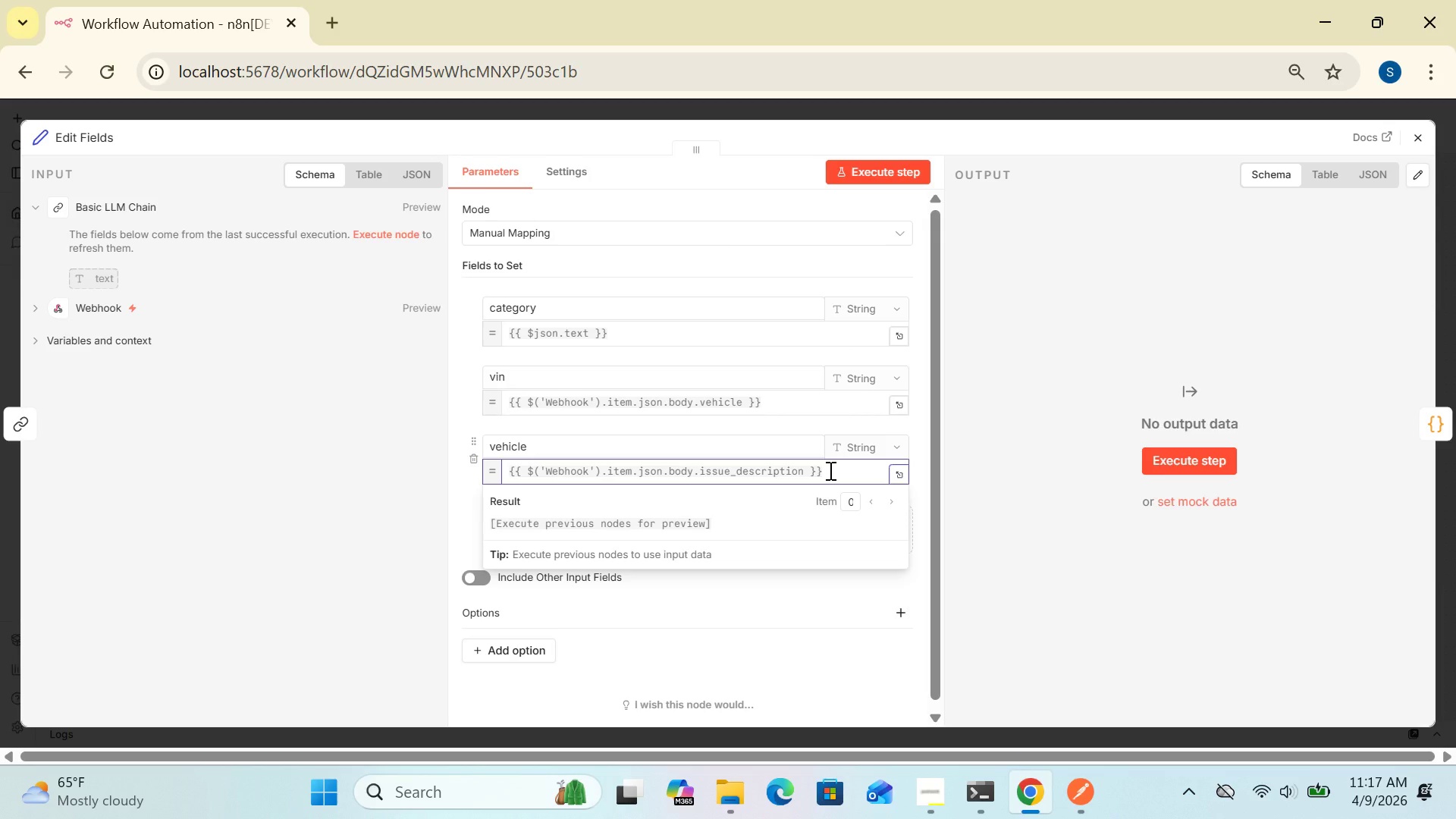 
left_click([924, 532])
 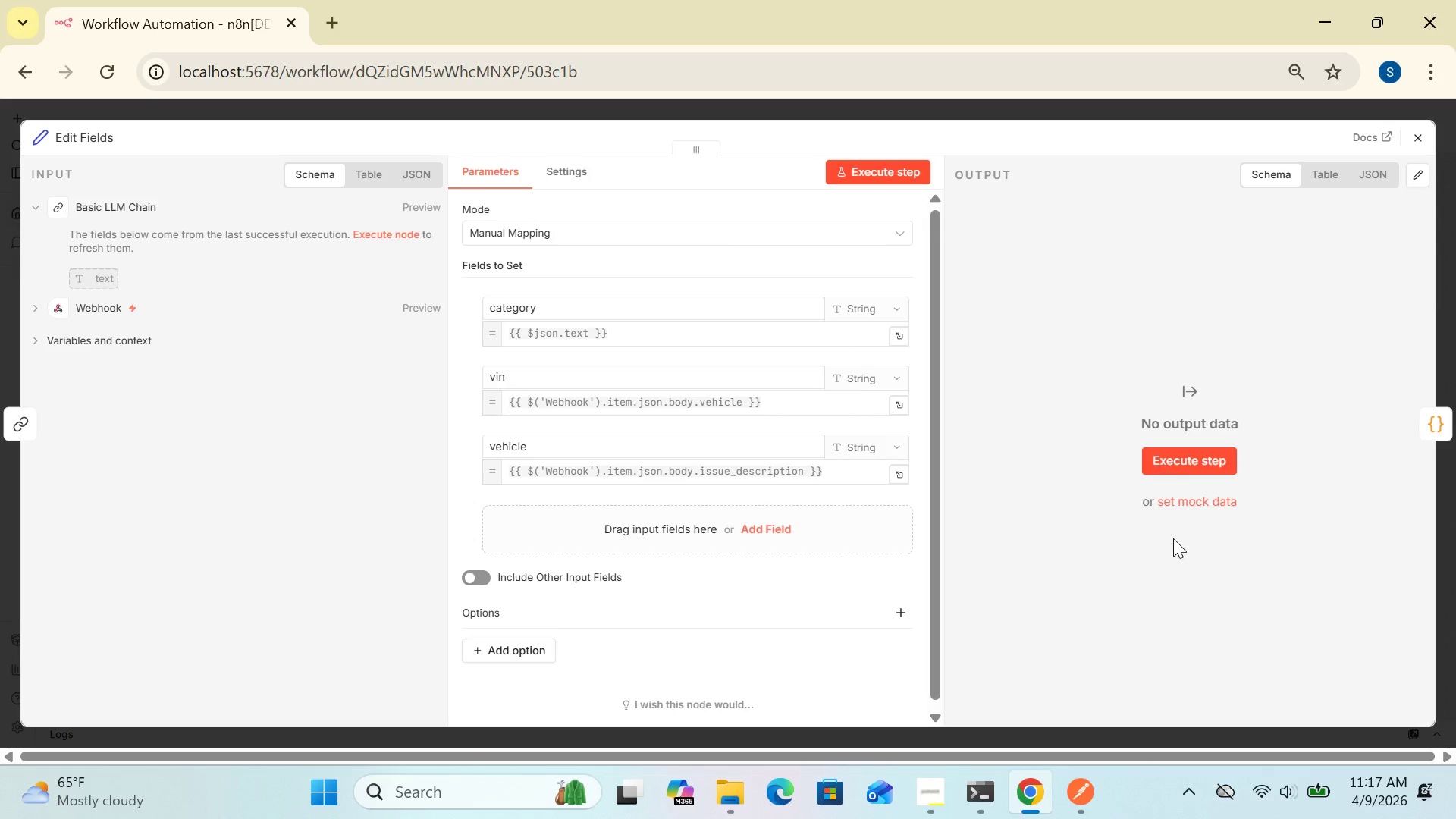 
wait(17.03)
 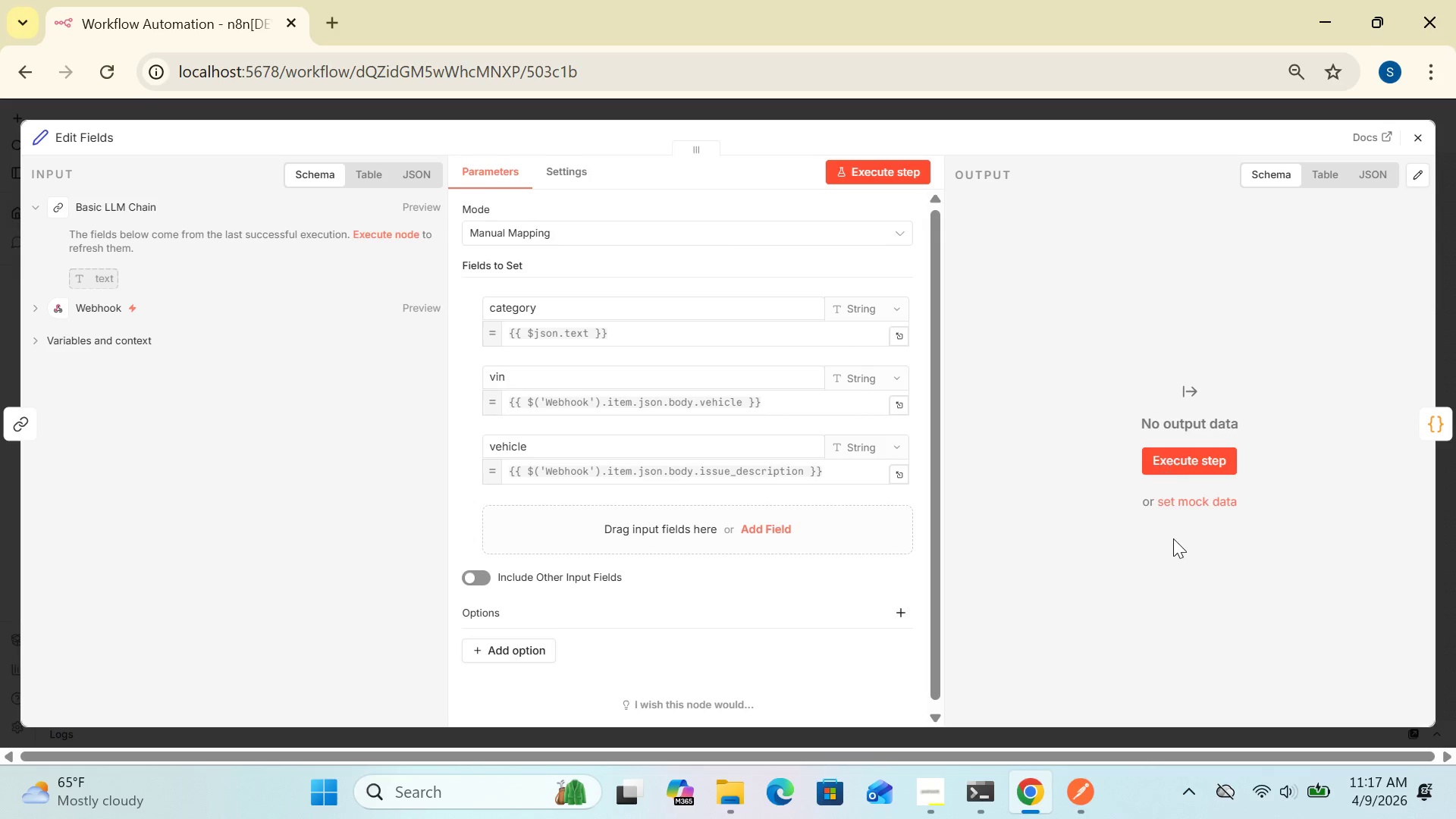 
left_click([1418, 140])
 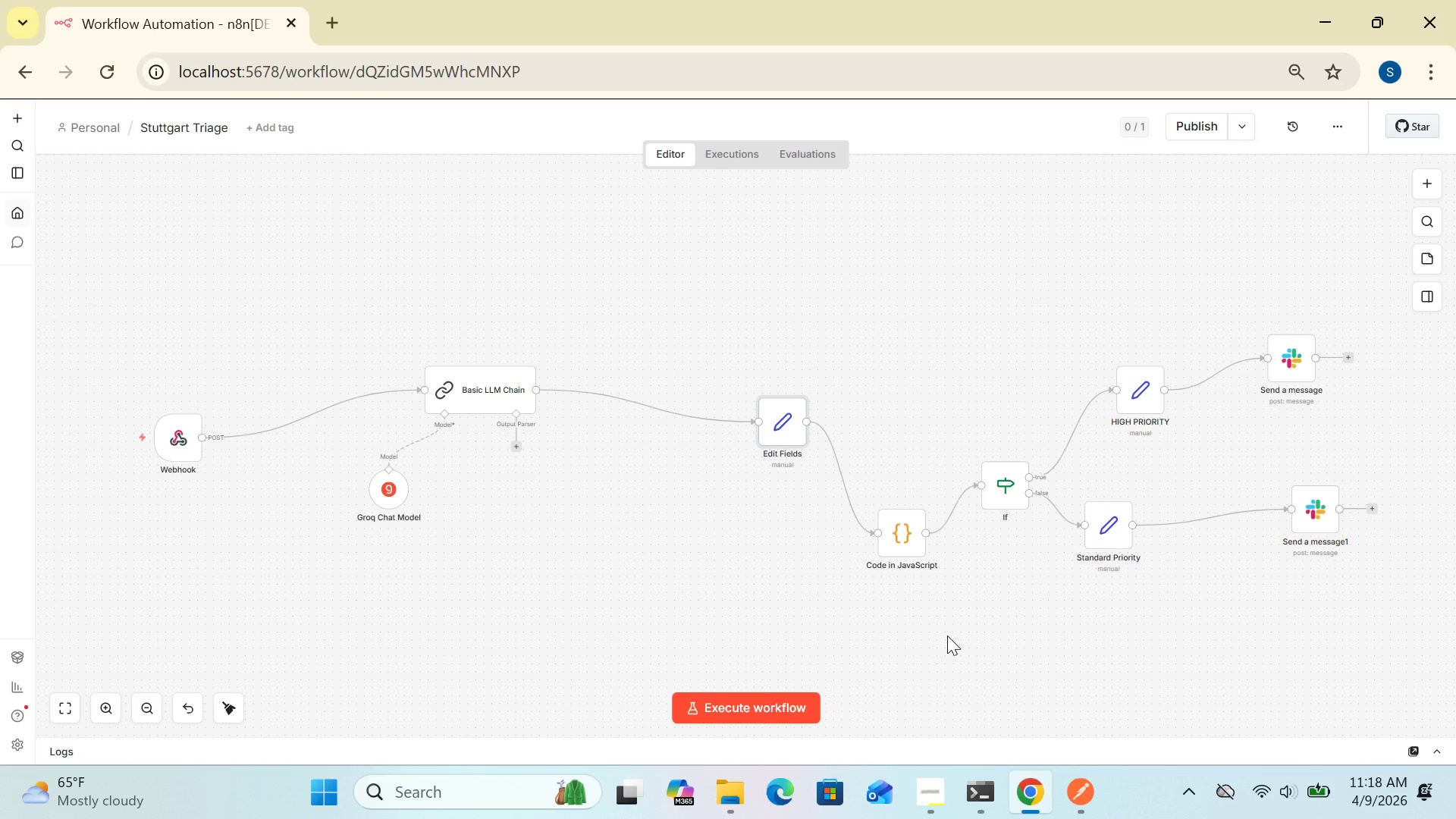 
wait(46.05)
 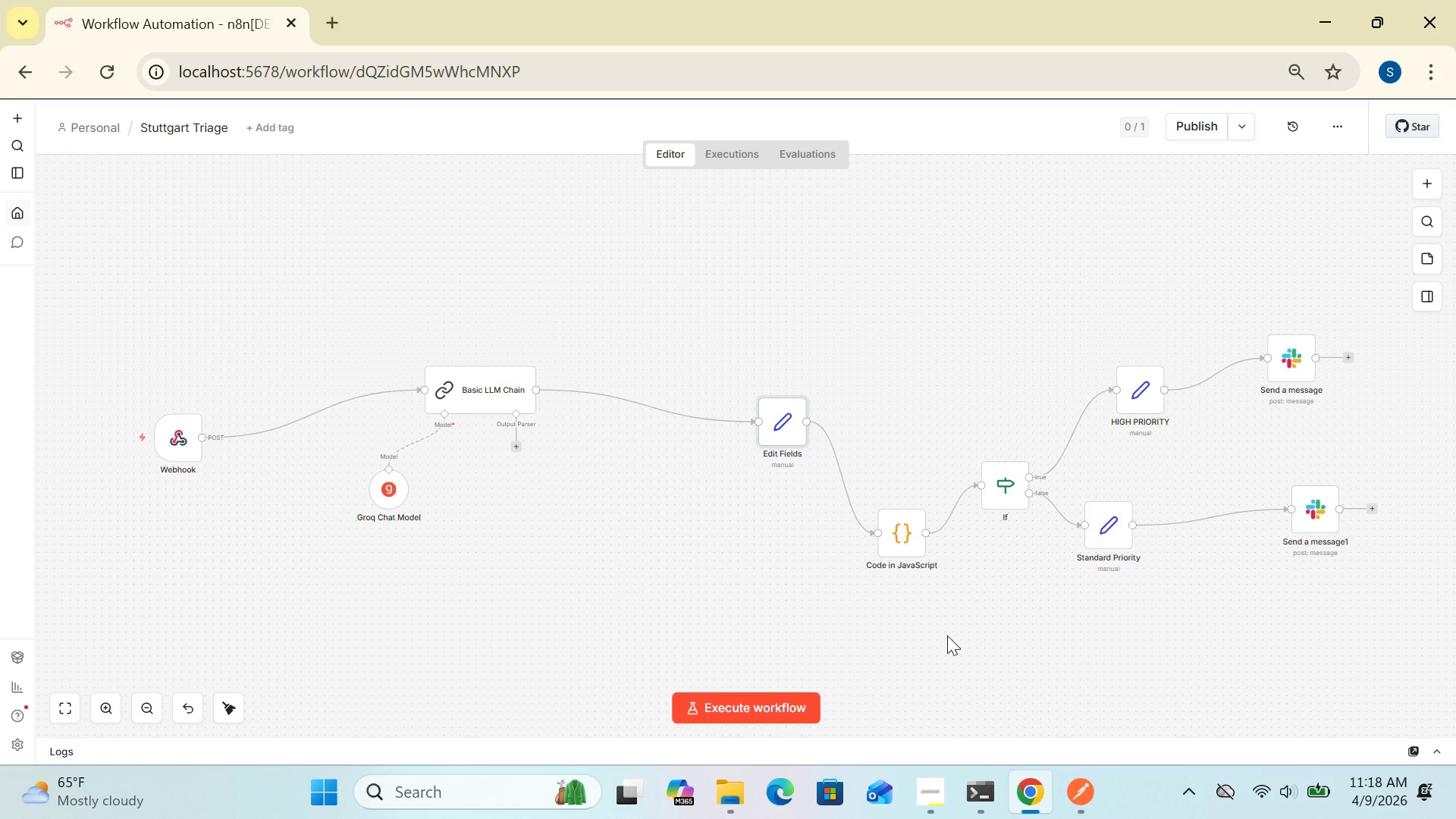 
double_click([905, 534])
 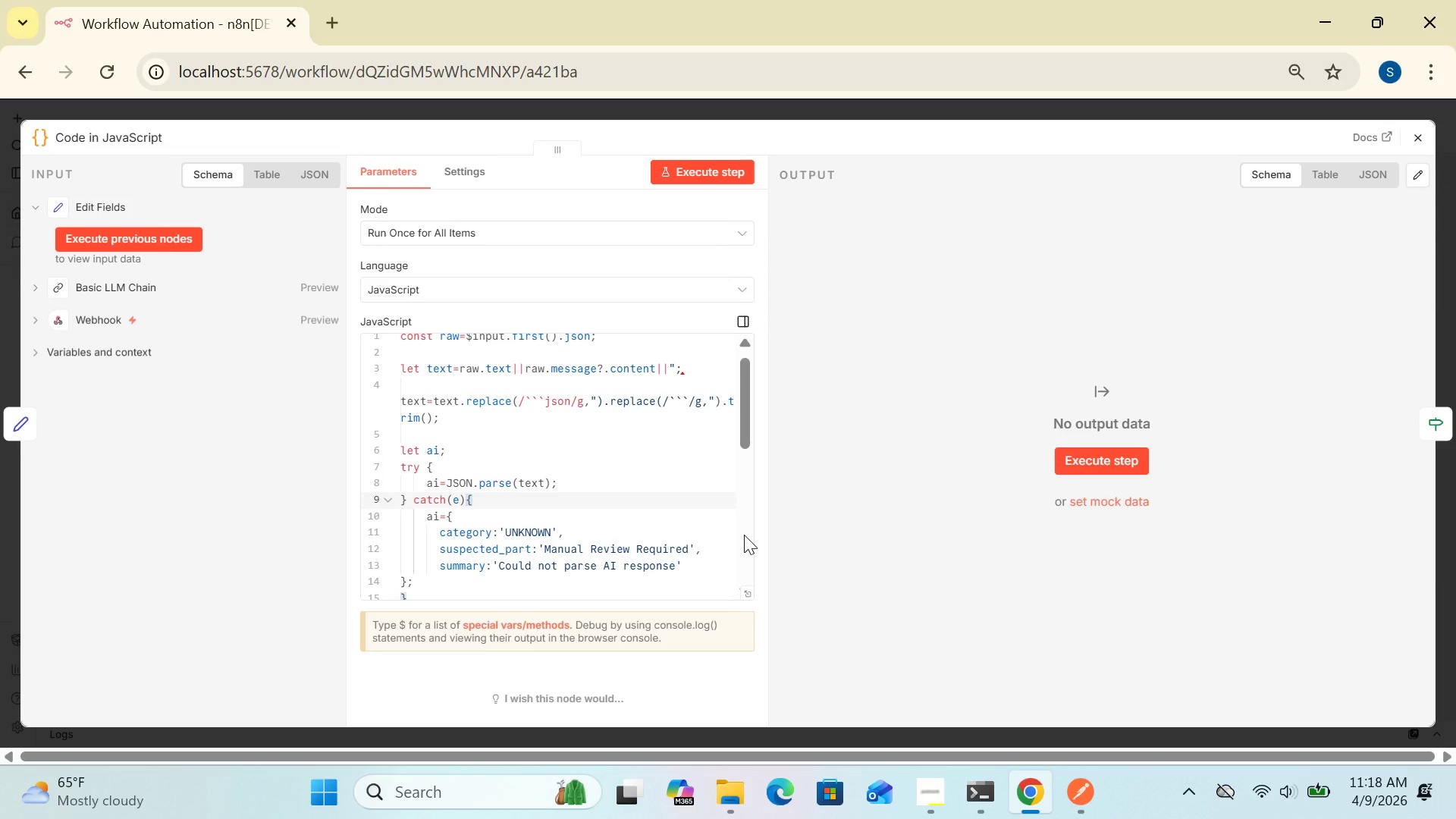 
wait(15.06)
 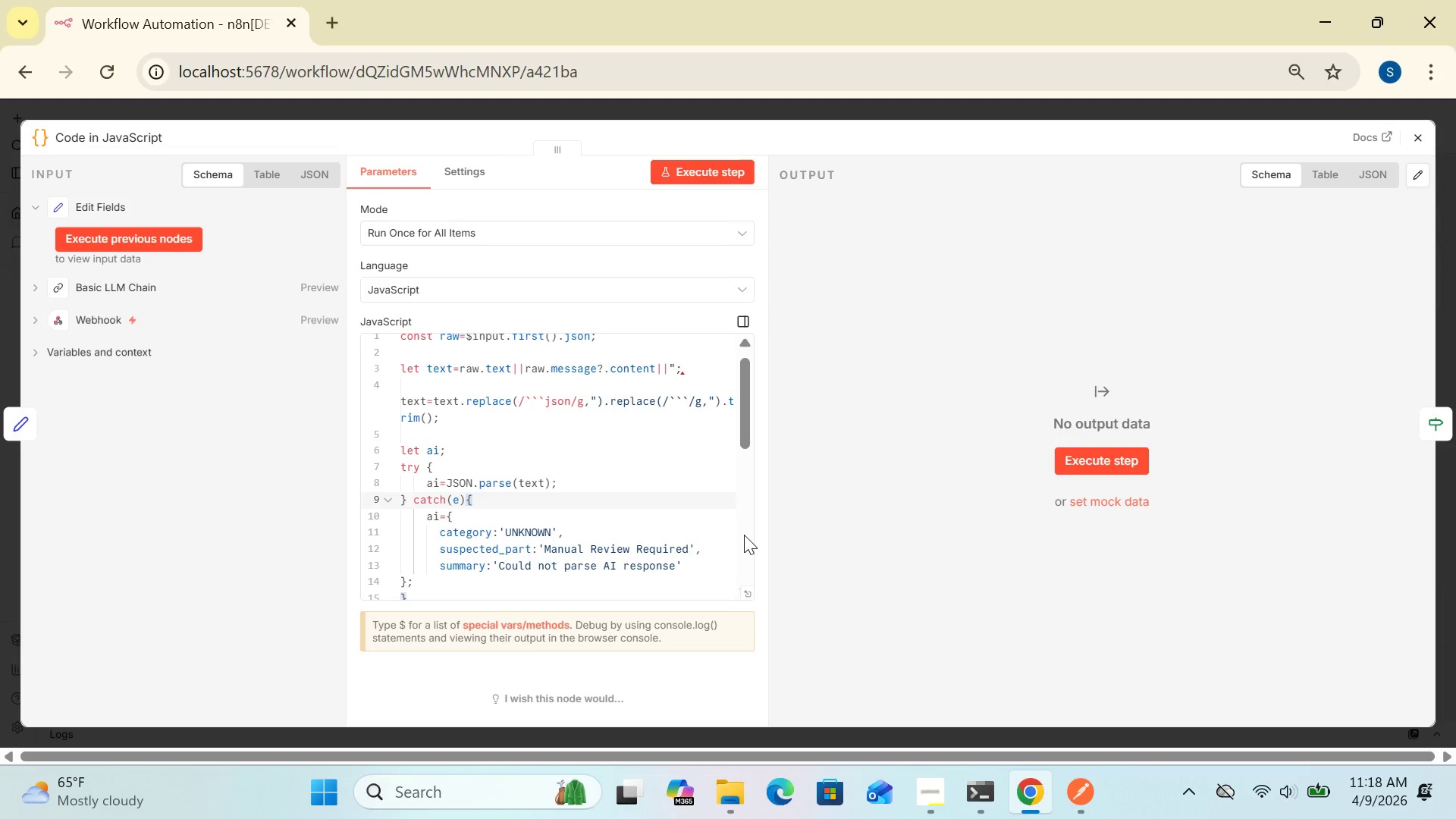 
left_click_drag(start_coordinate=[745, 437], to_coordinate=[761, 570])
 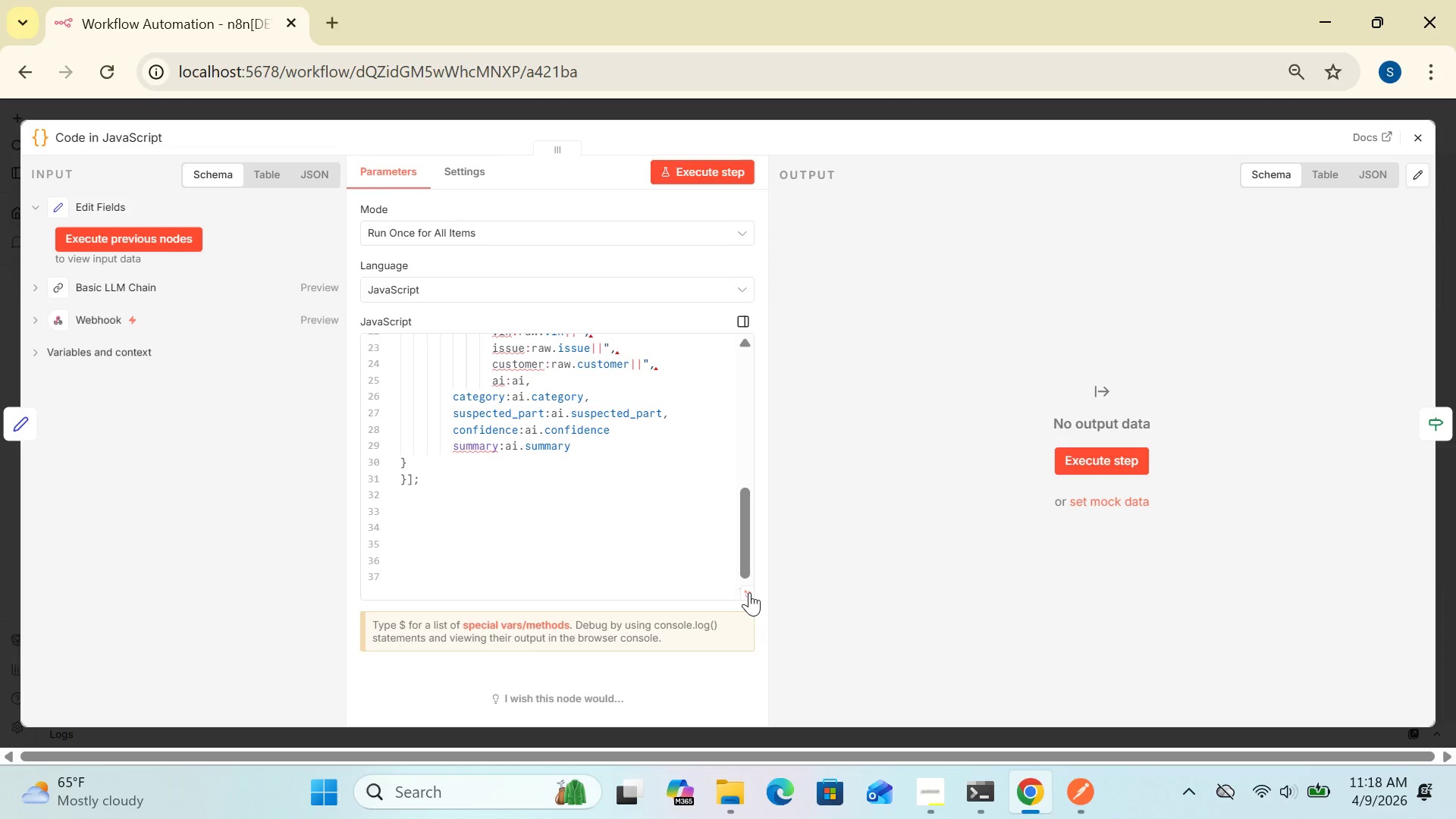 
left_click([749, 592])
 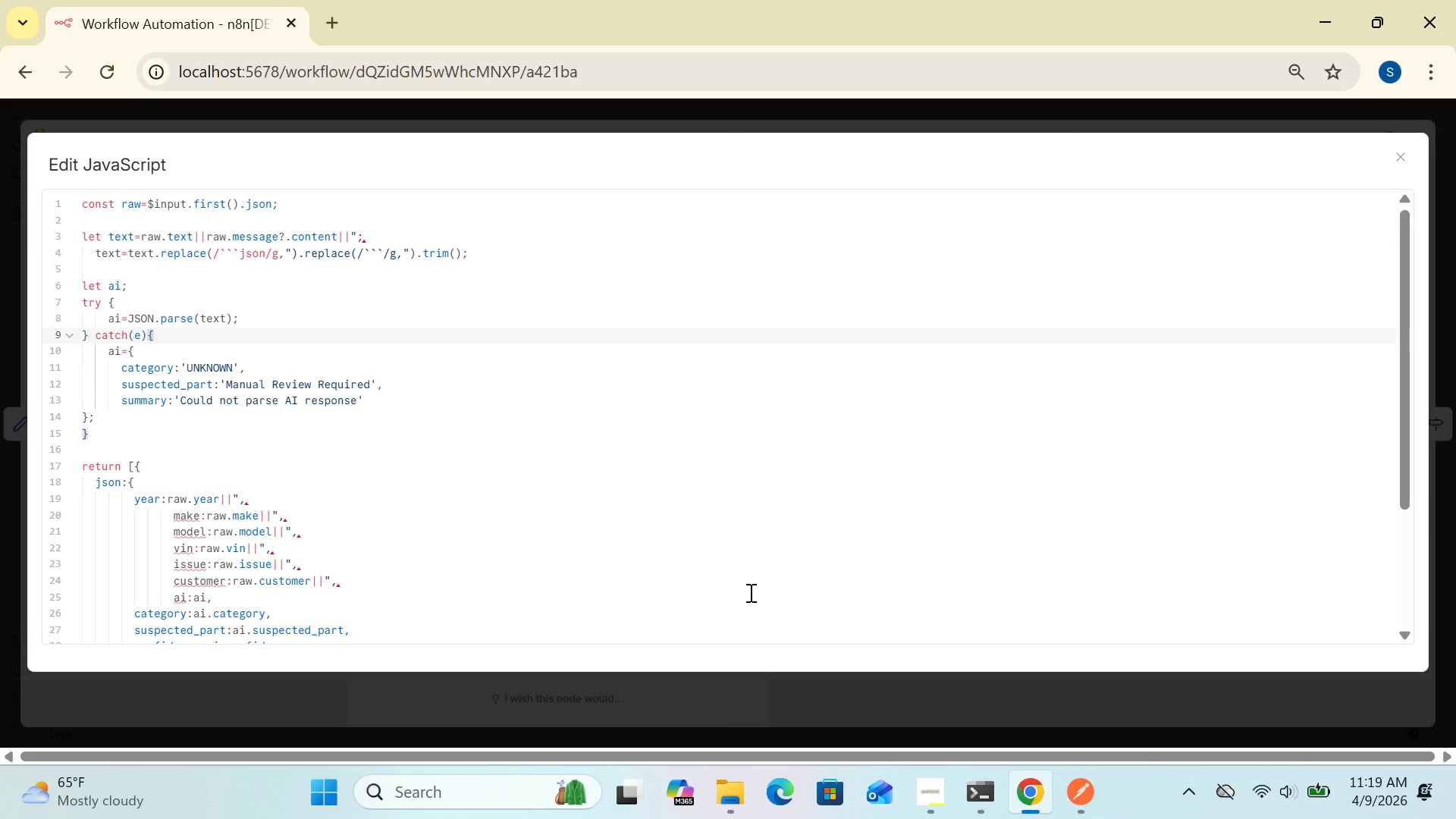 
wait(42.44)
 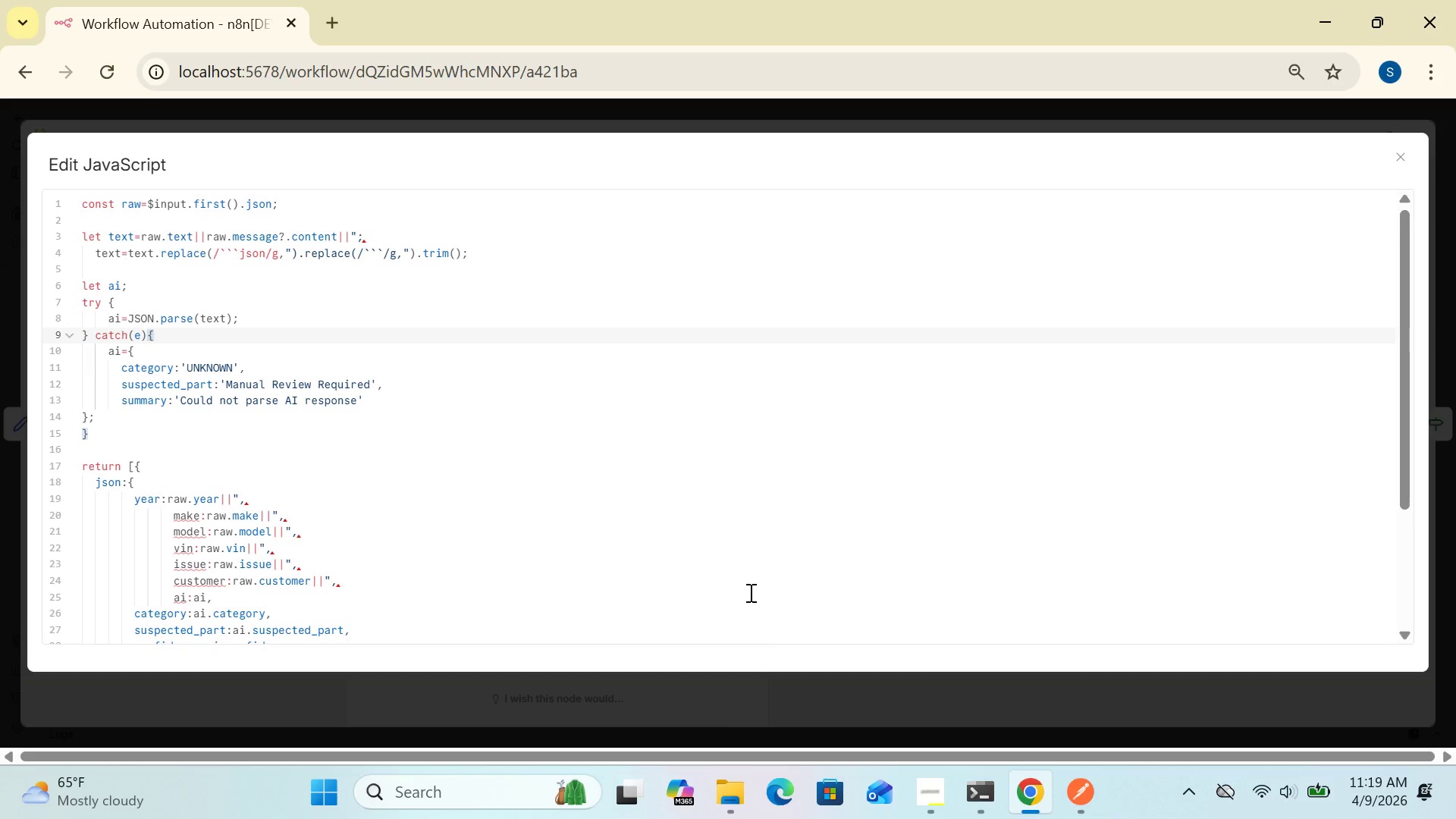 
left_click([795, 505])
 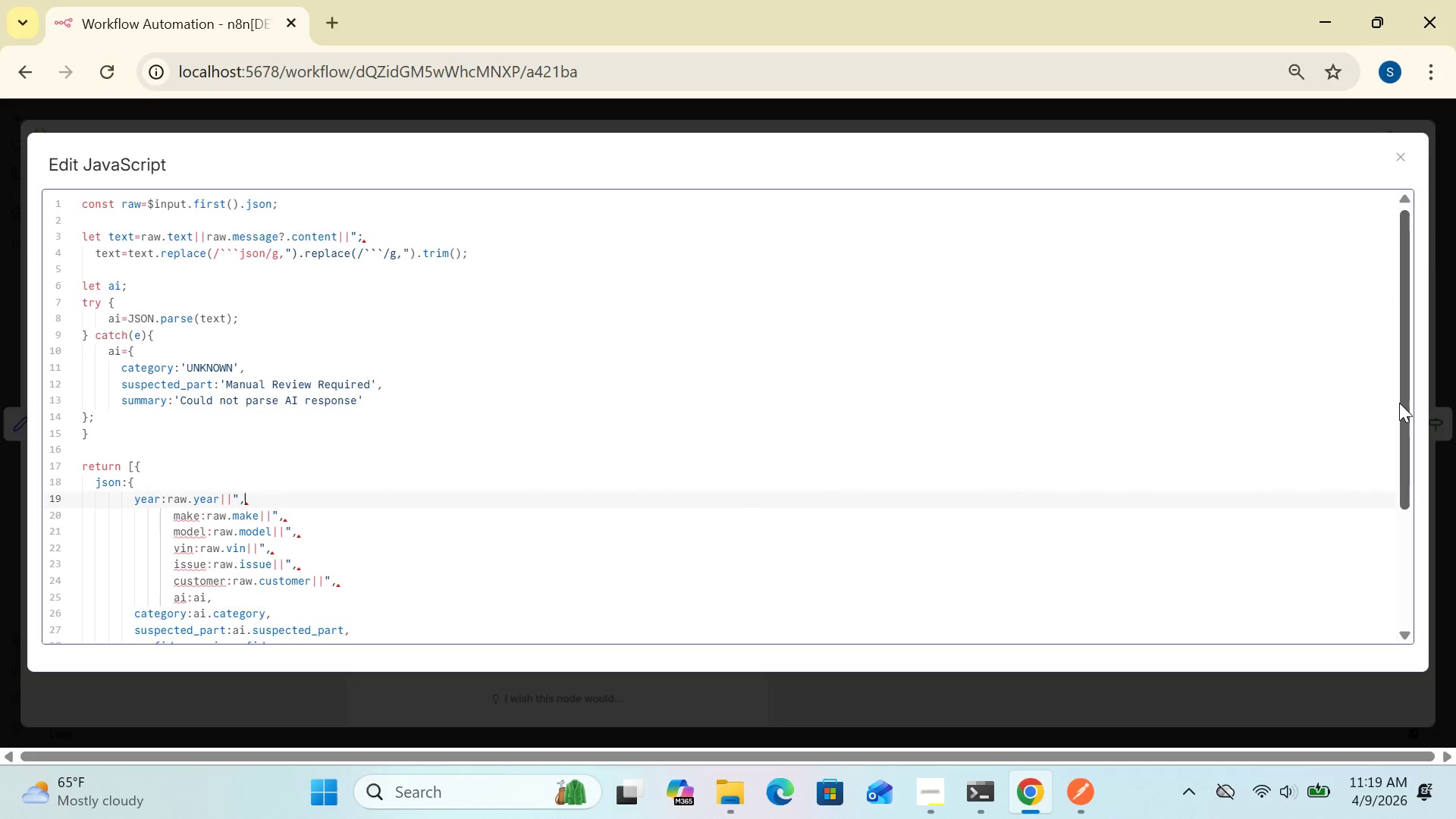 
left_click_drag(start_coordinate=[1399, 403], to_coordinate=[1385, 427])
 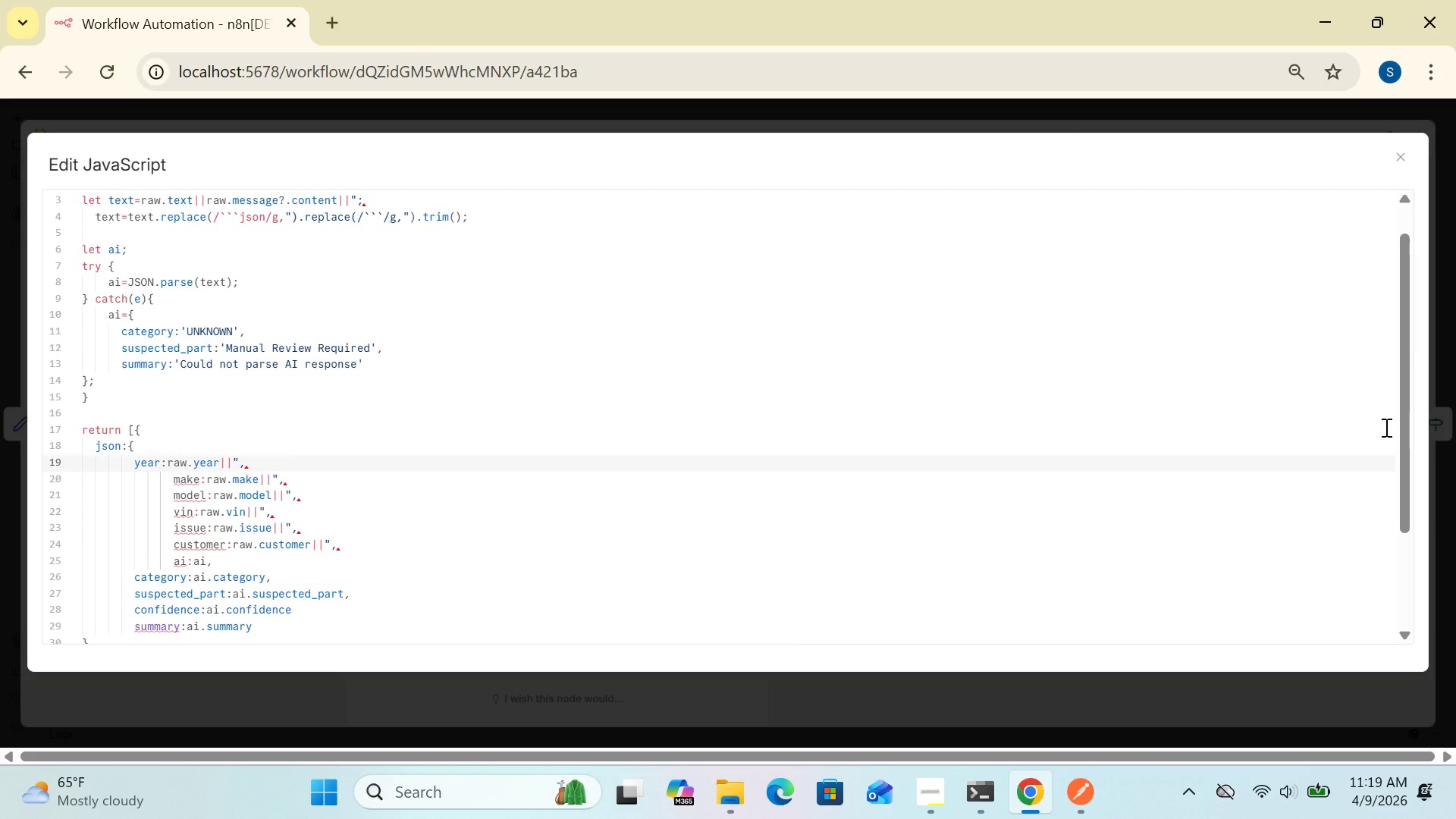 
wait(10.09)
 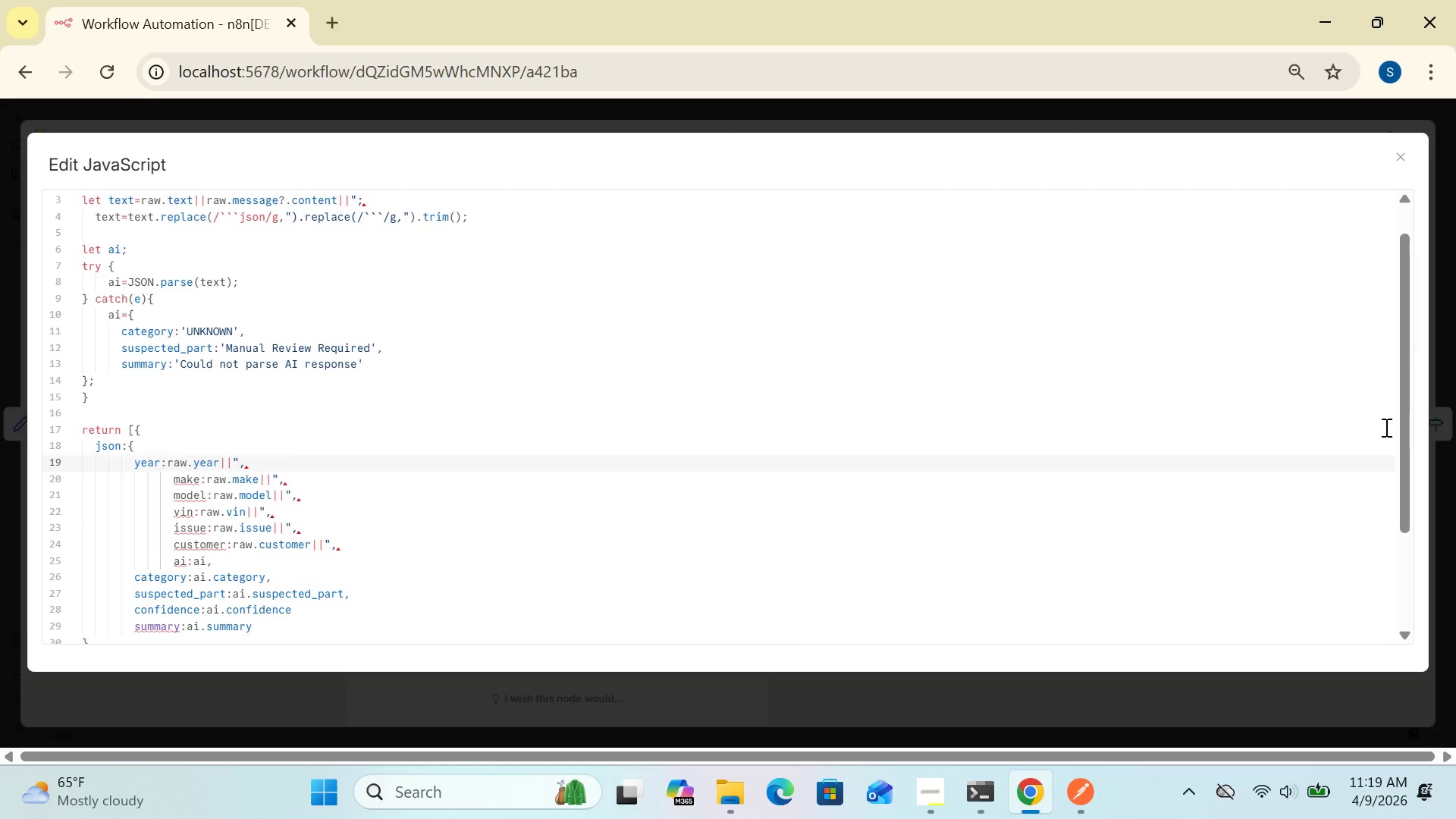 
left_click_drag(start_coordinate=[1402, 433], to_coordinate=[1414, 441])
 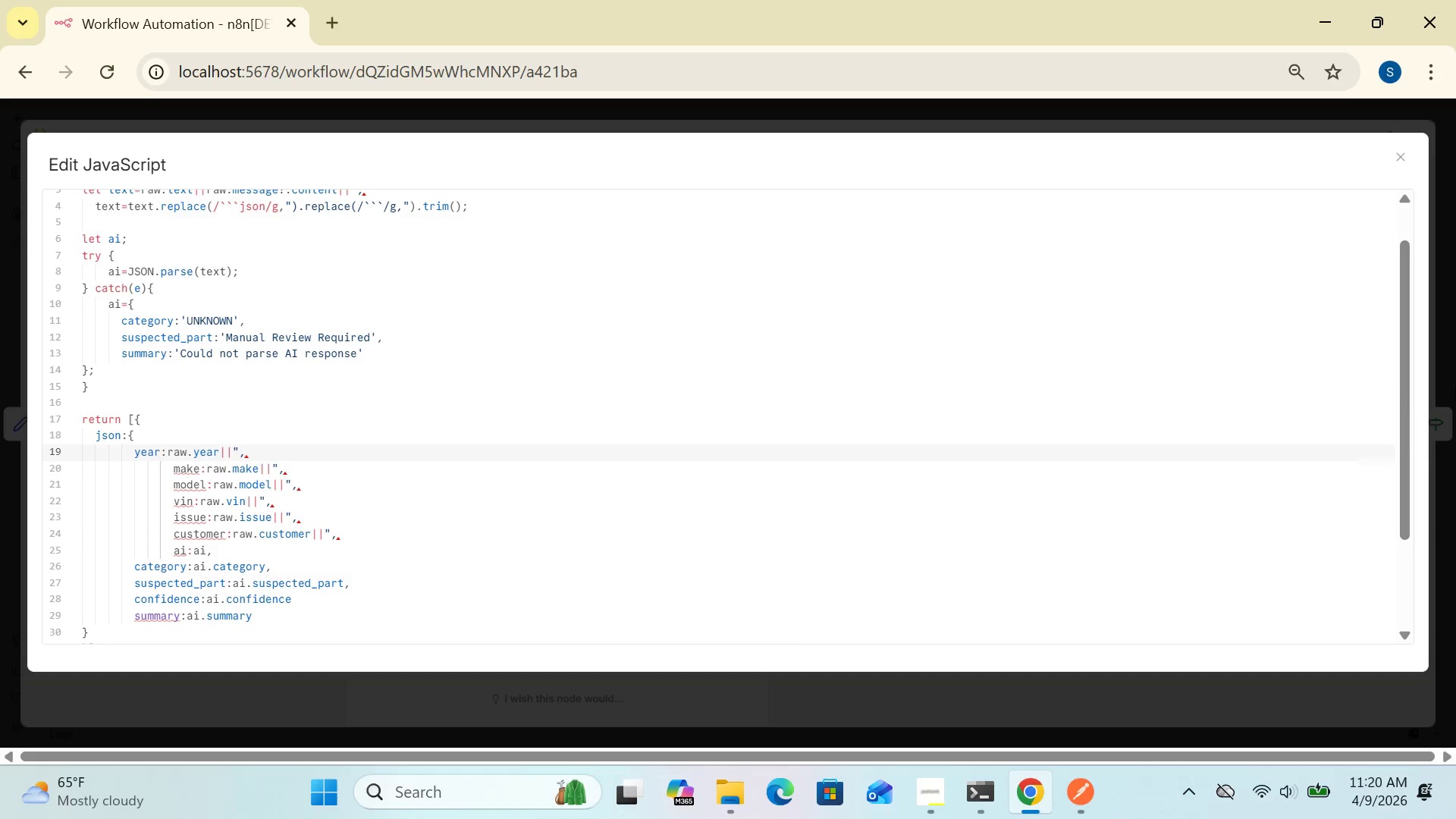 
wait(33.7)
 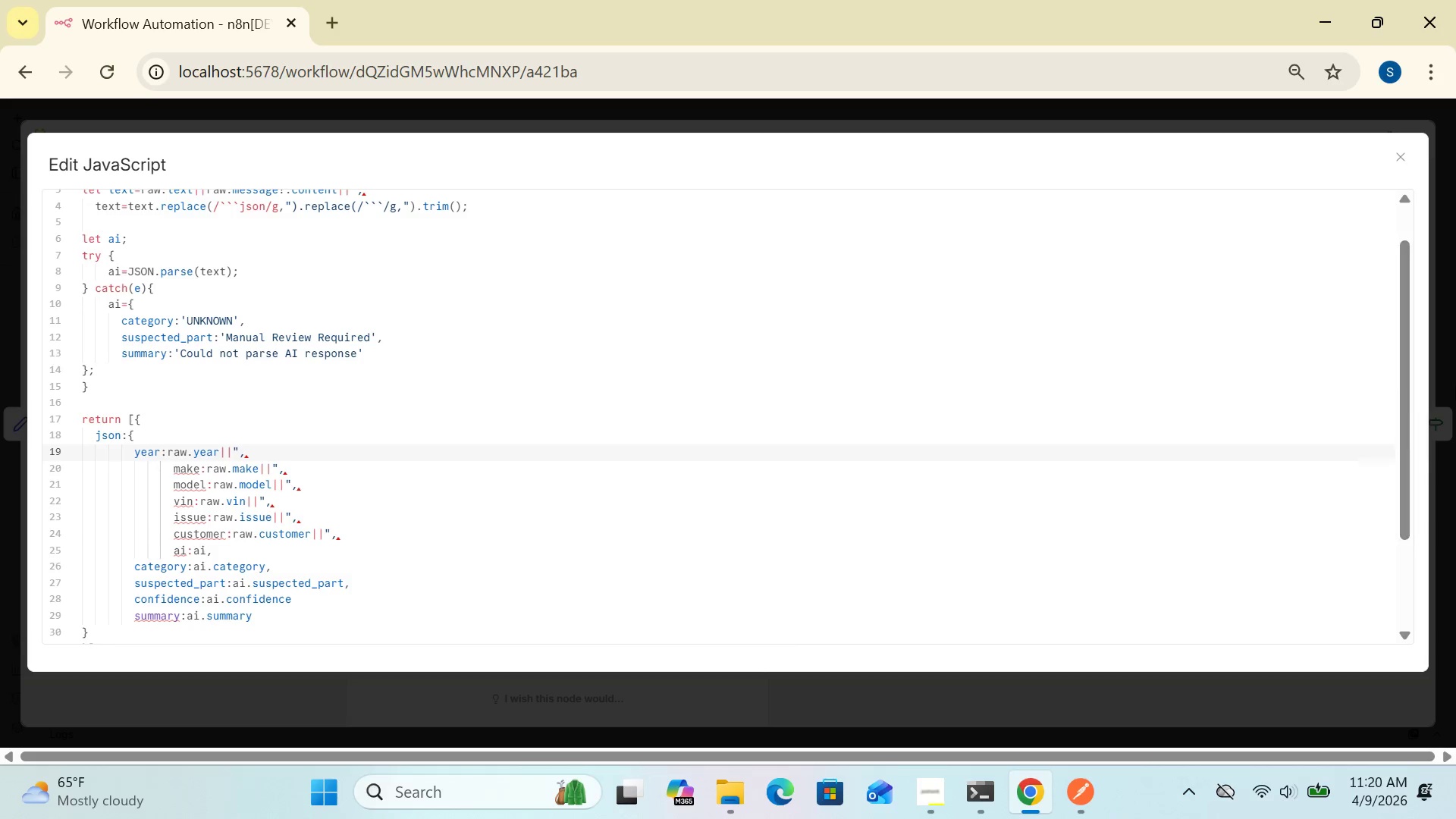 
left_click_drag(start_coordinate=[1401, 392], to_coordinate=[1379, 265])
 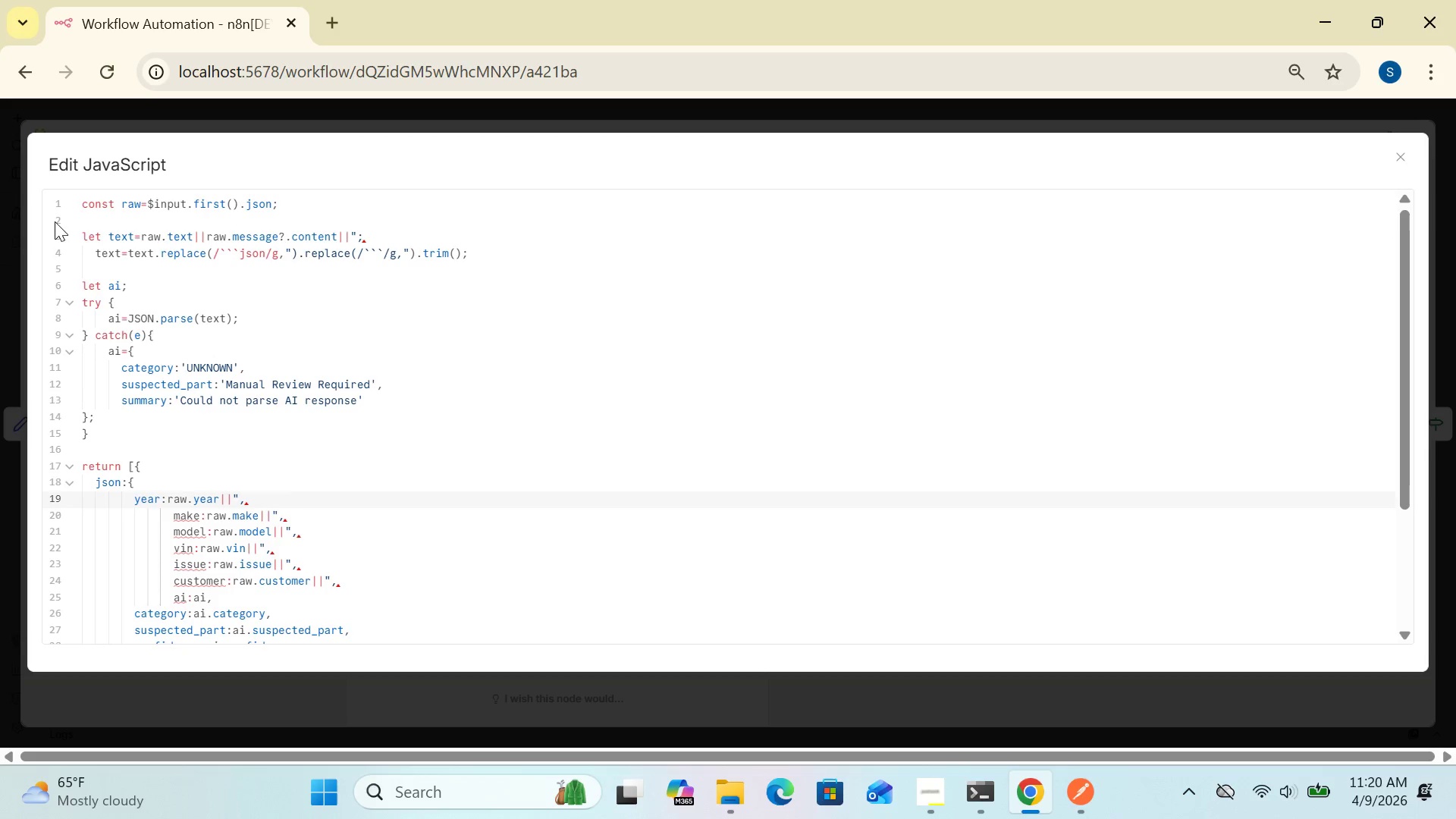 
wait(8.64)
 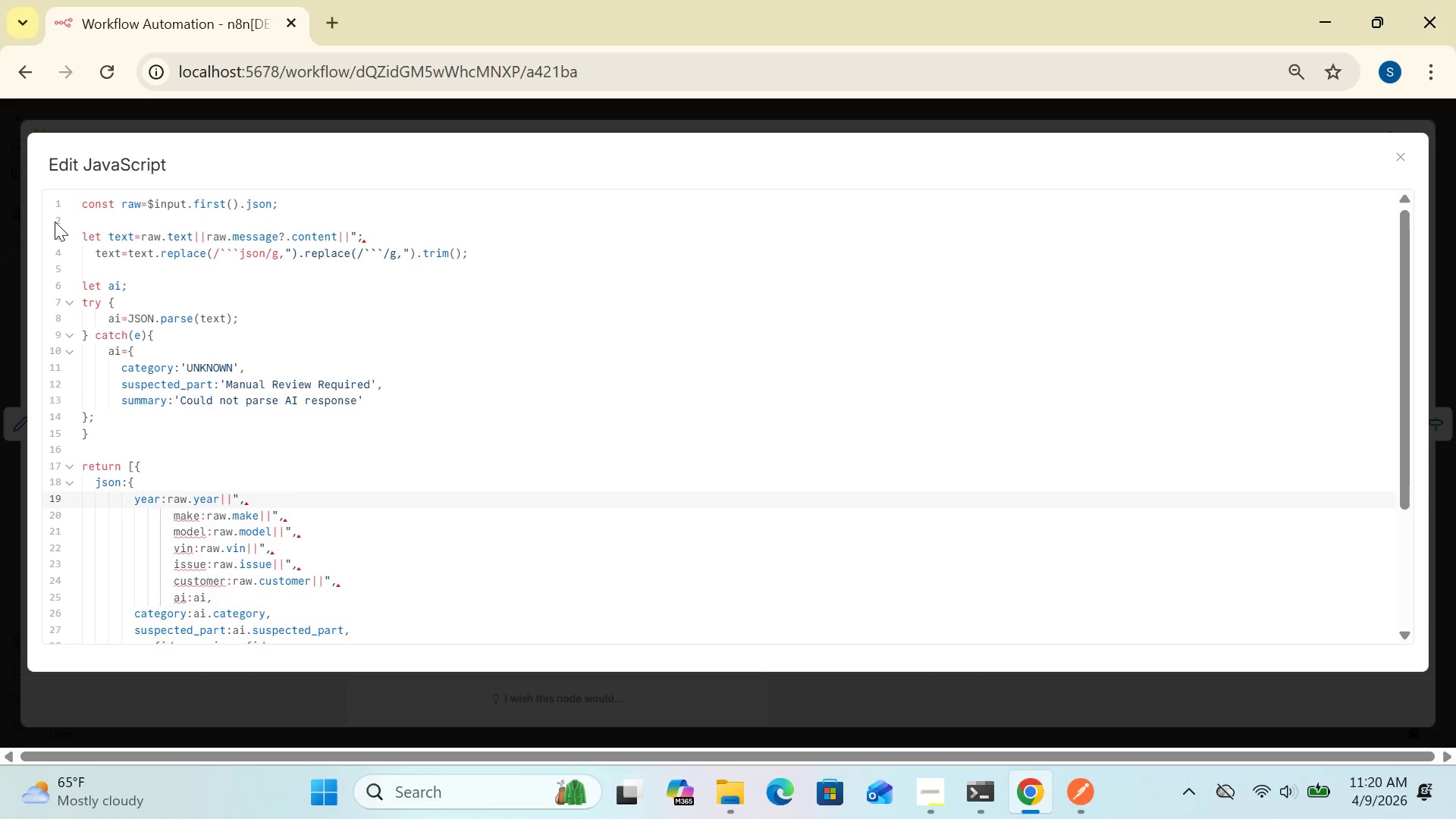 
left_click([1397, 162])
 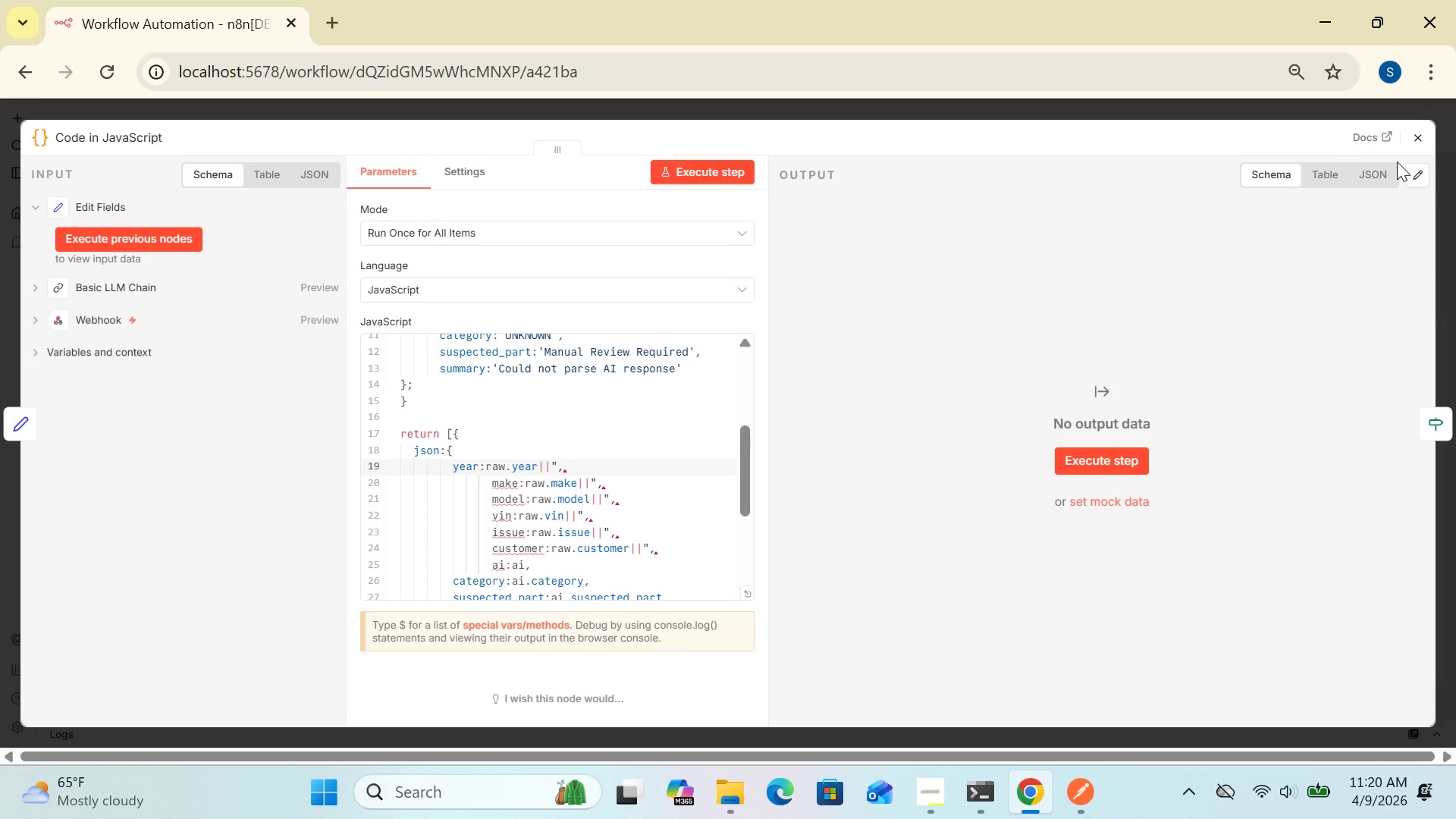 
wait(8.66)
 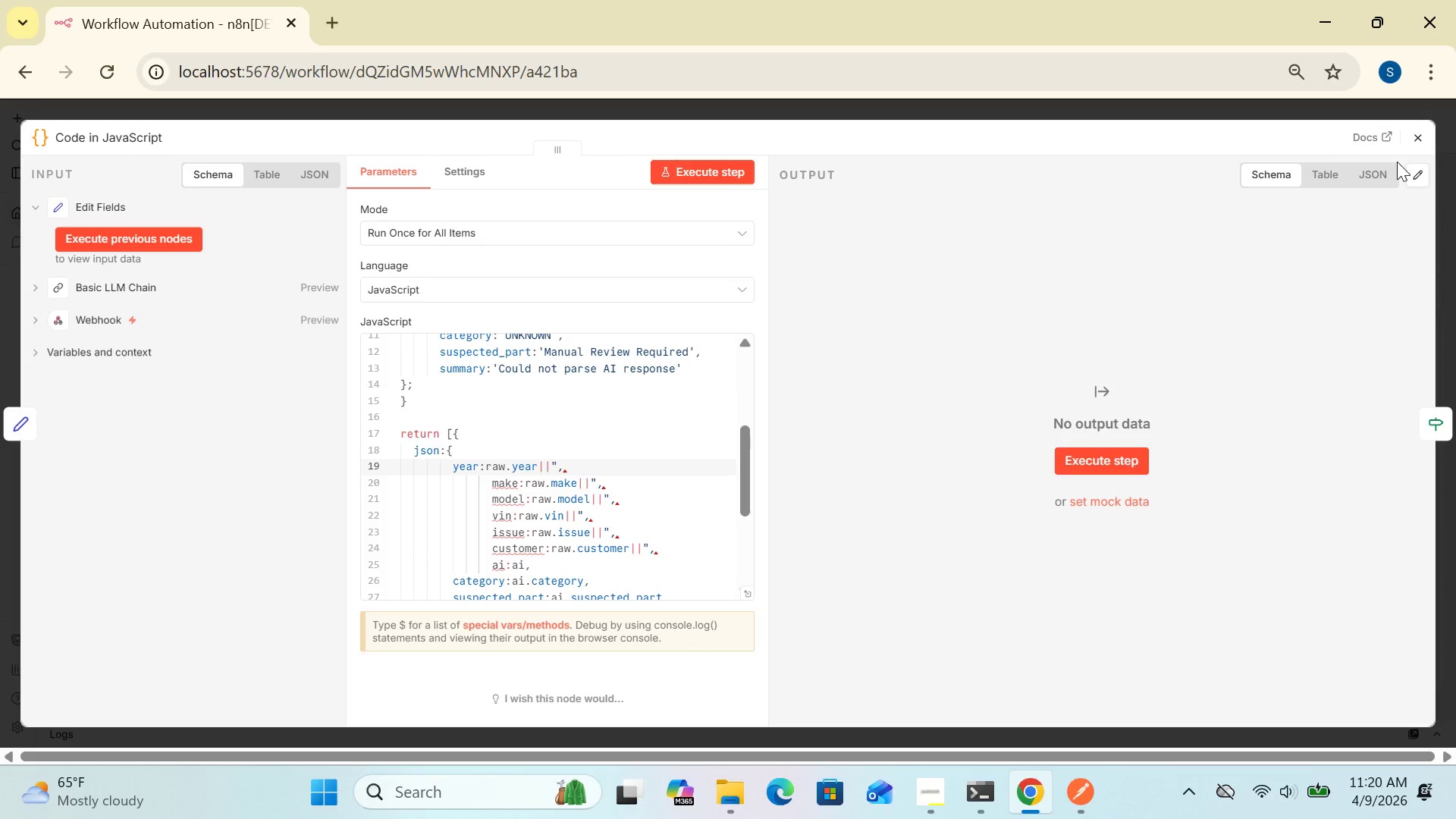 
left_click([752, 590])
 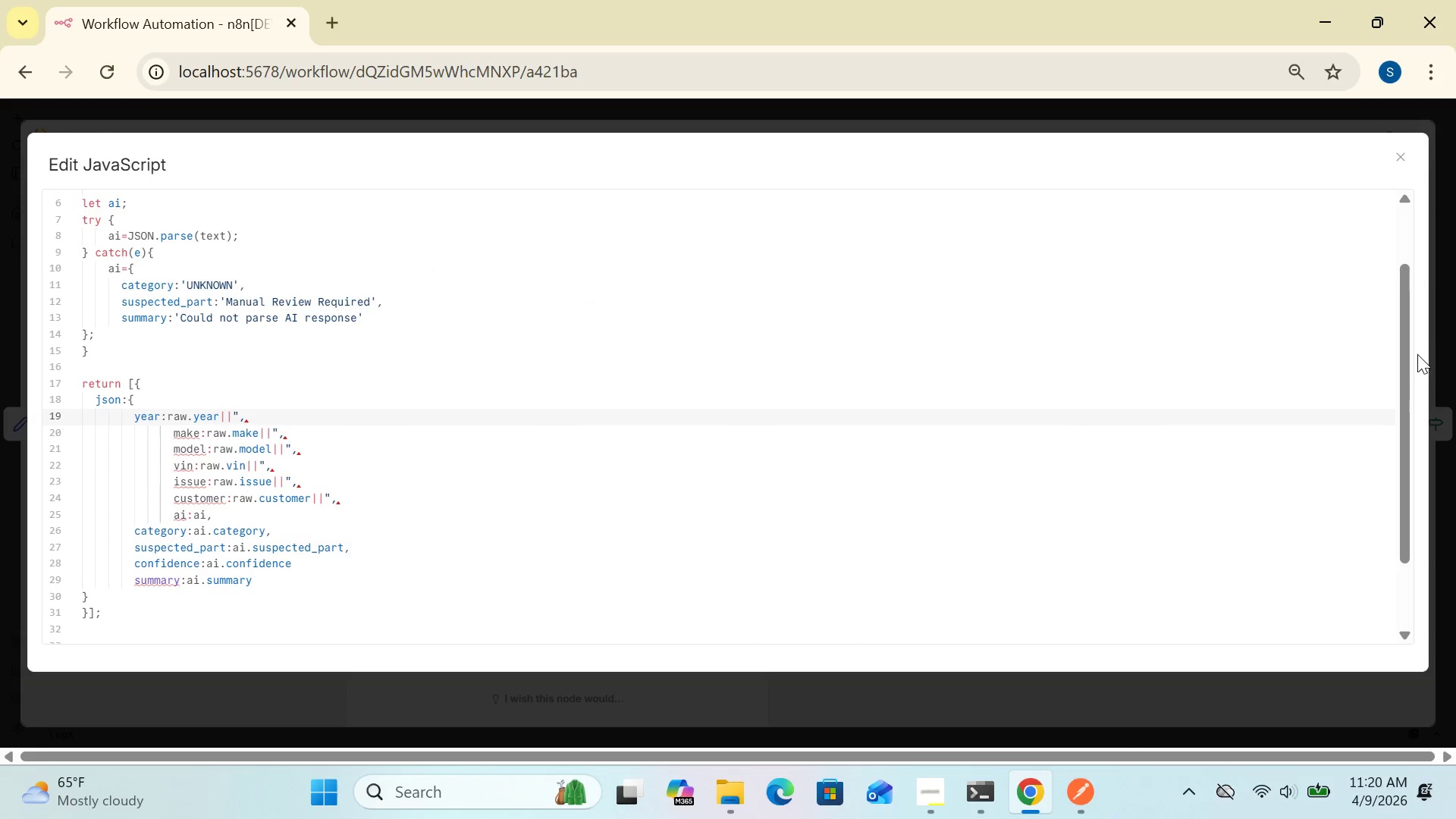 
left_click_drag(start_coordinate=[1401, 369], to_coordinate=[1371, 197])
 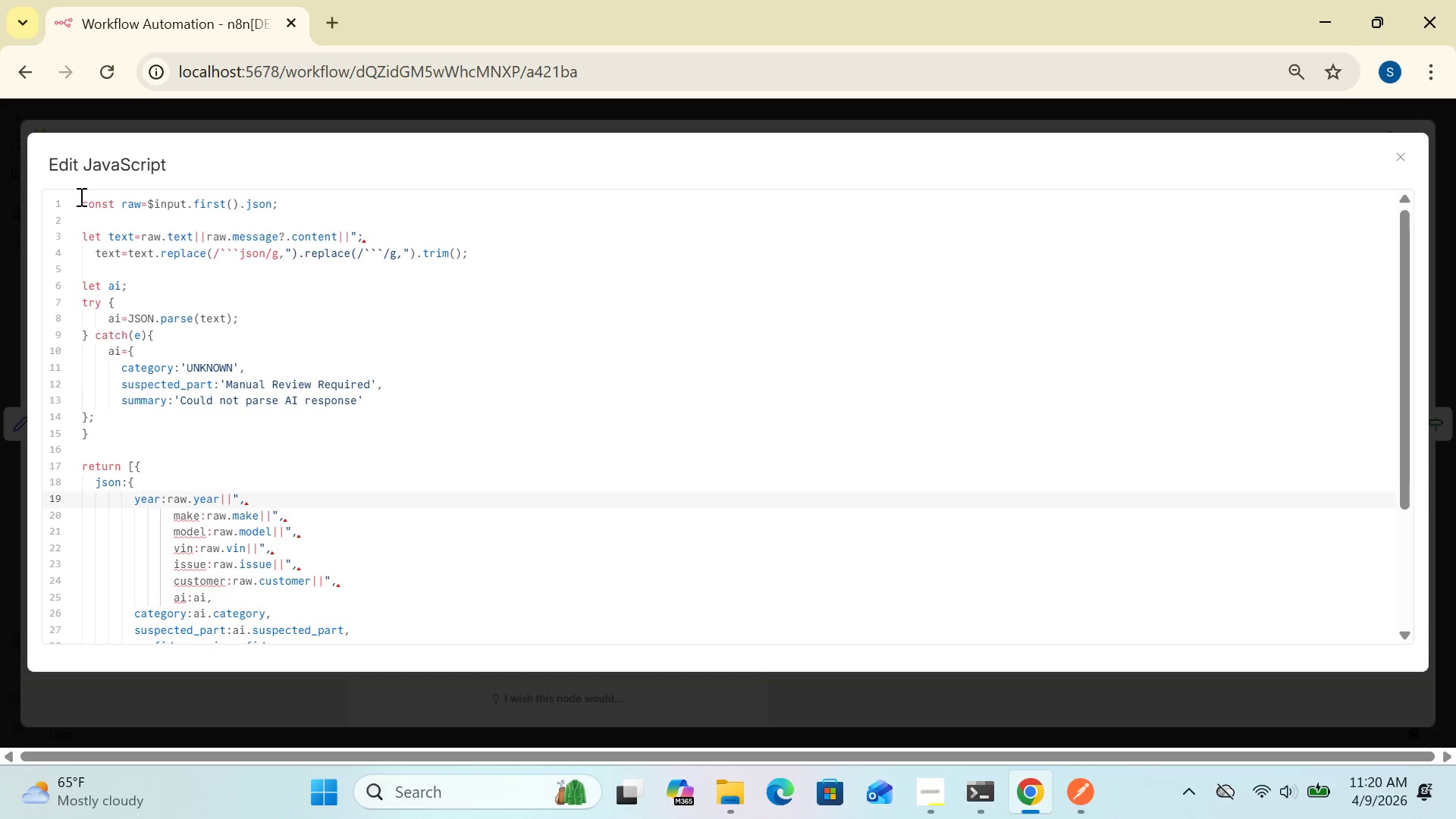 
left_click_drag(start_coordinate=[80, 196], to_coordinate=[514, 659])
 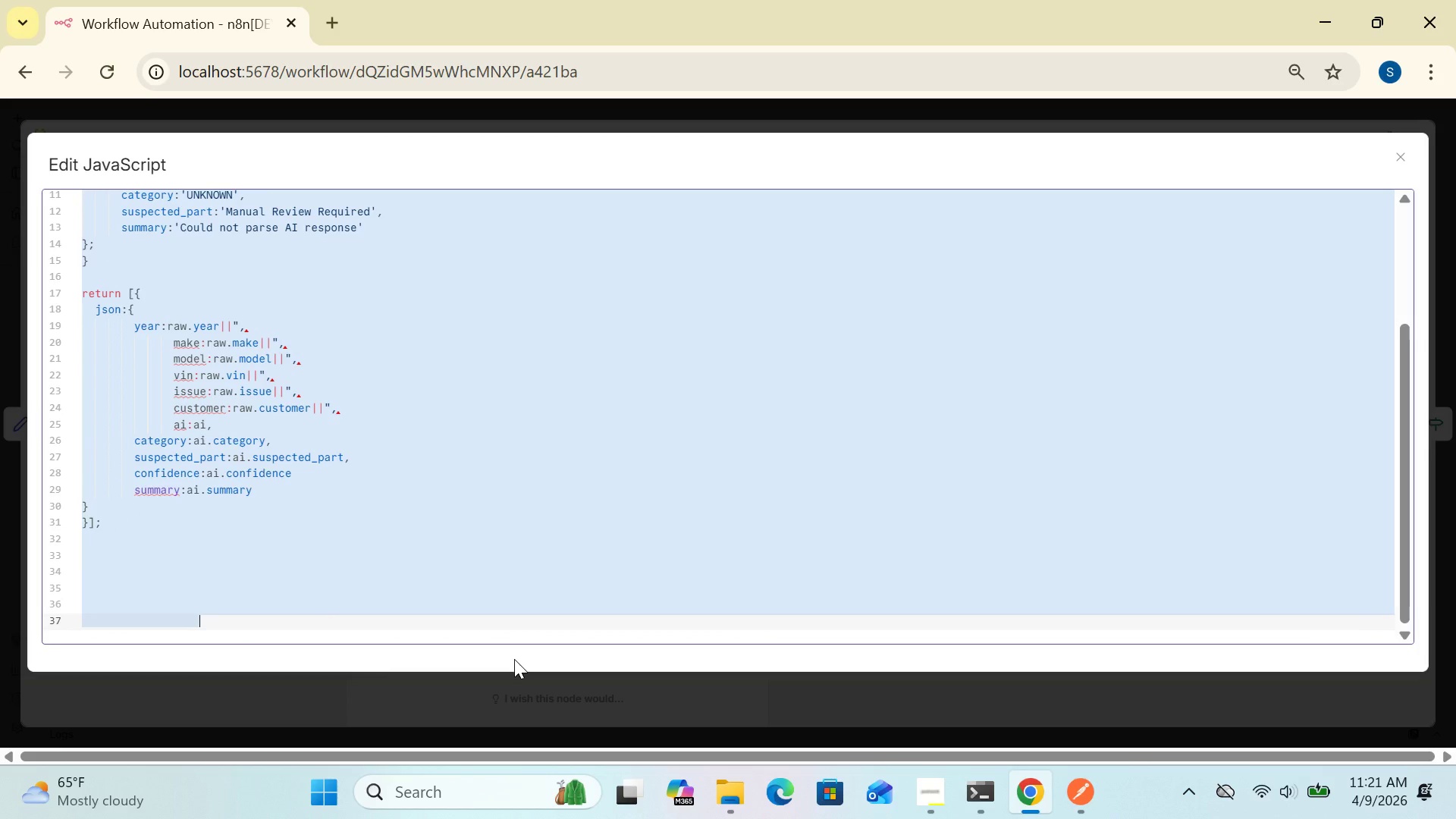 
key(Delete)
 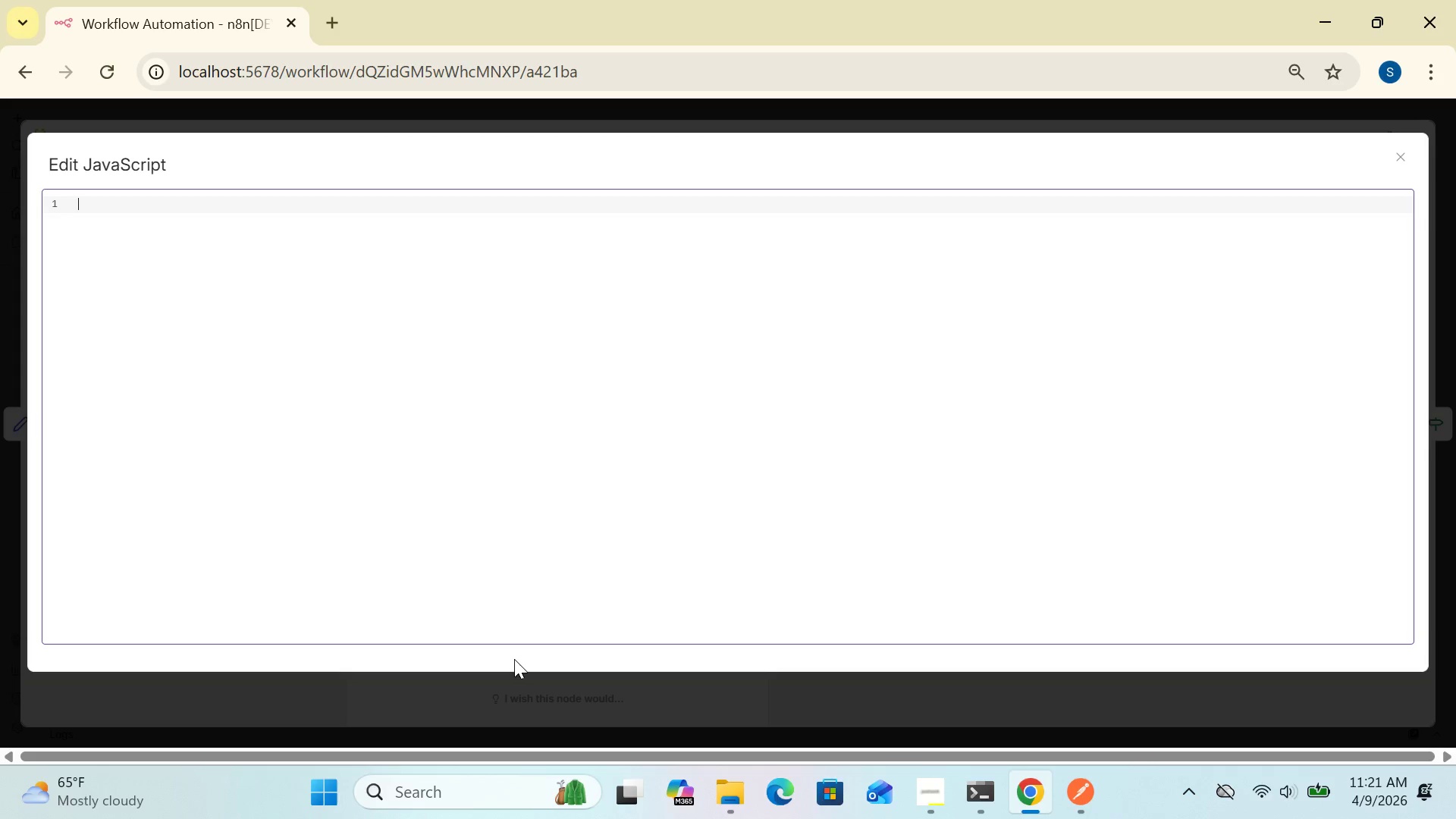 
wait(9.56)
 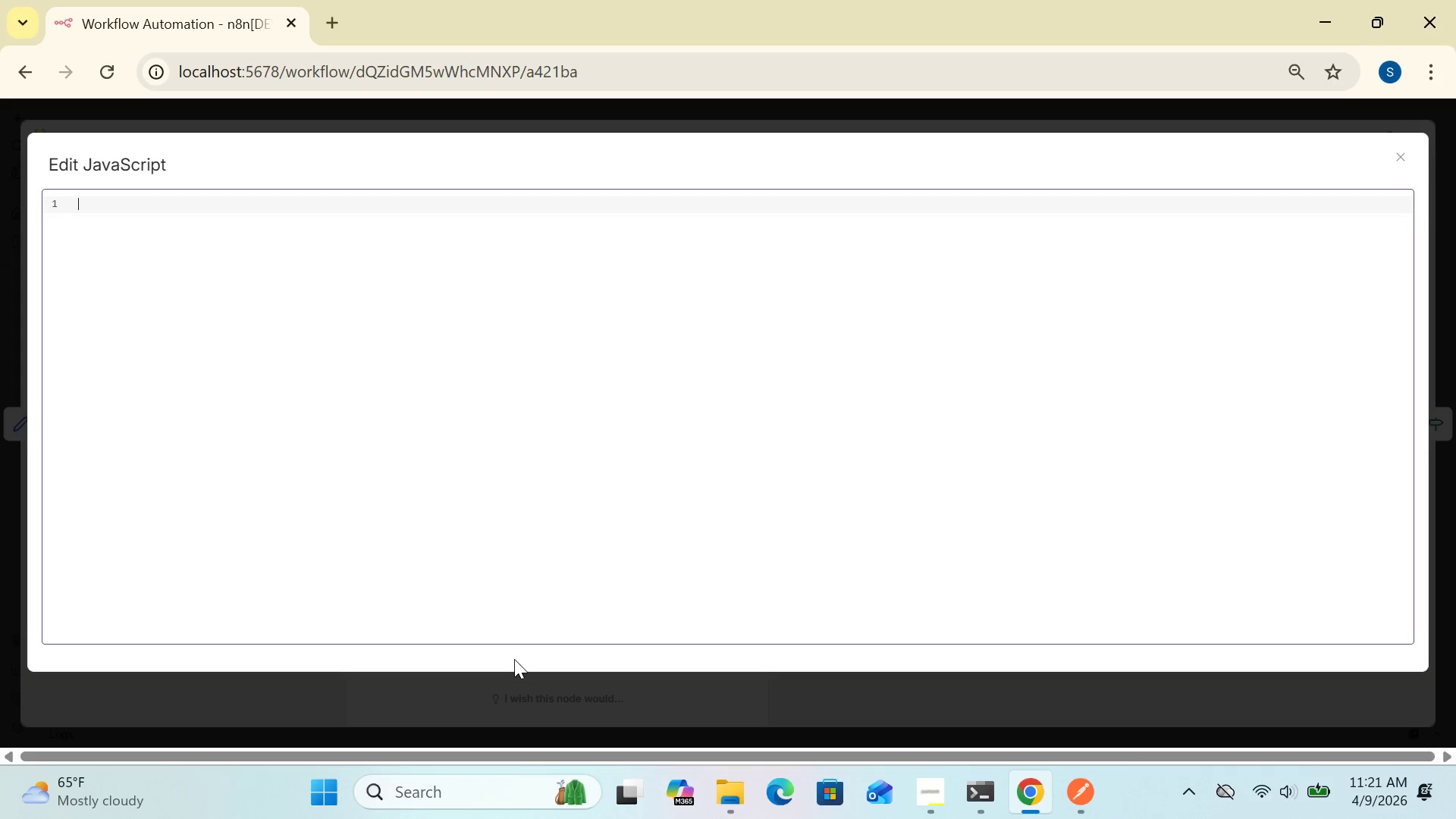 
type(const input=)
 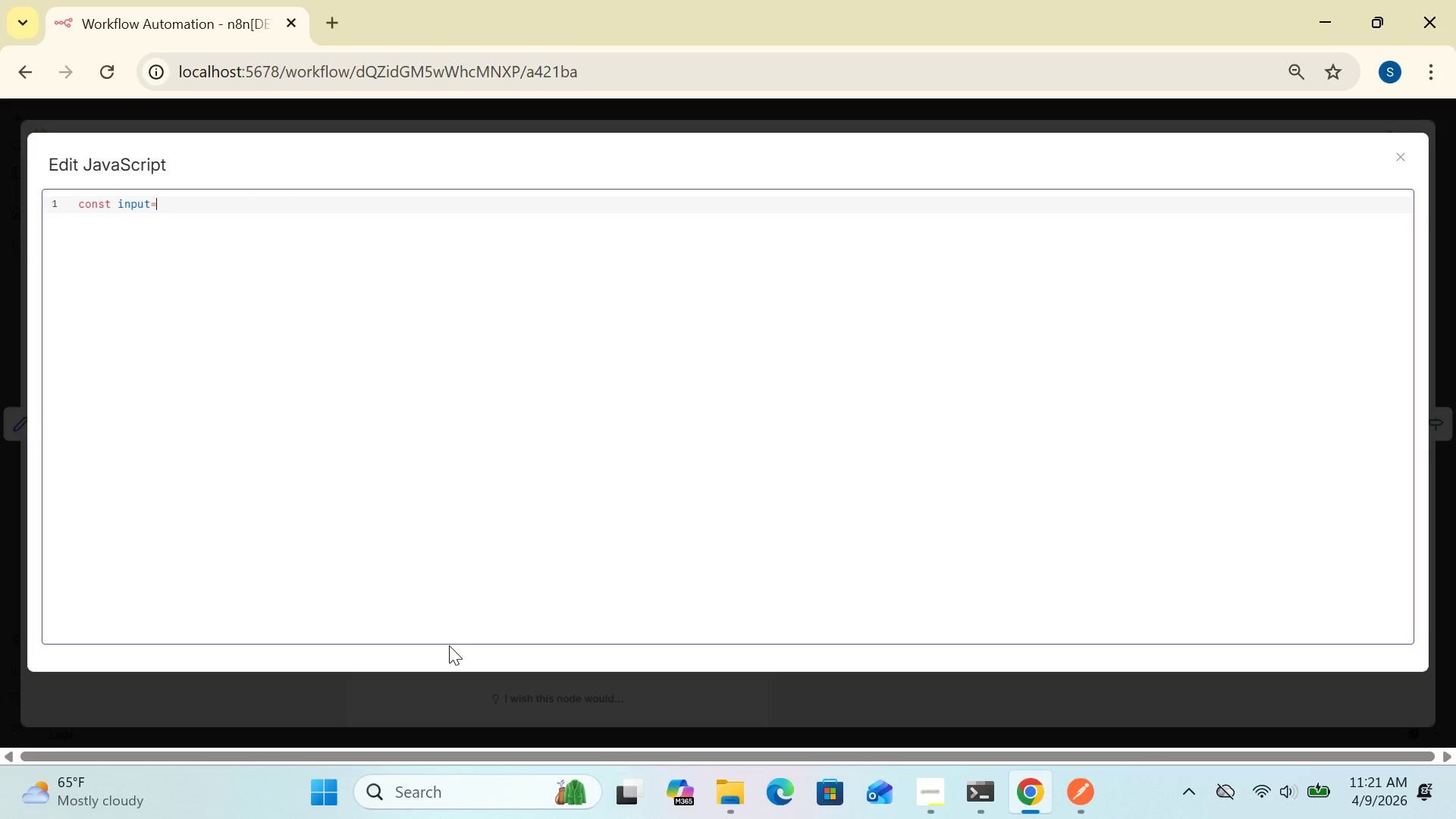 
type($input.first()
 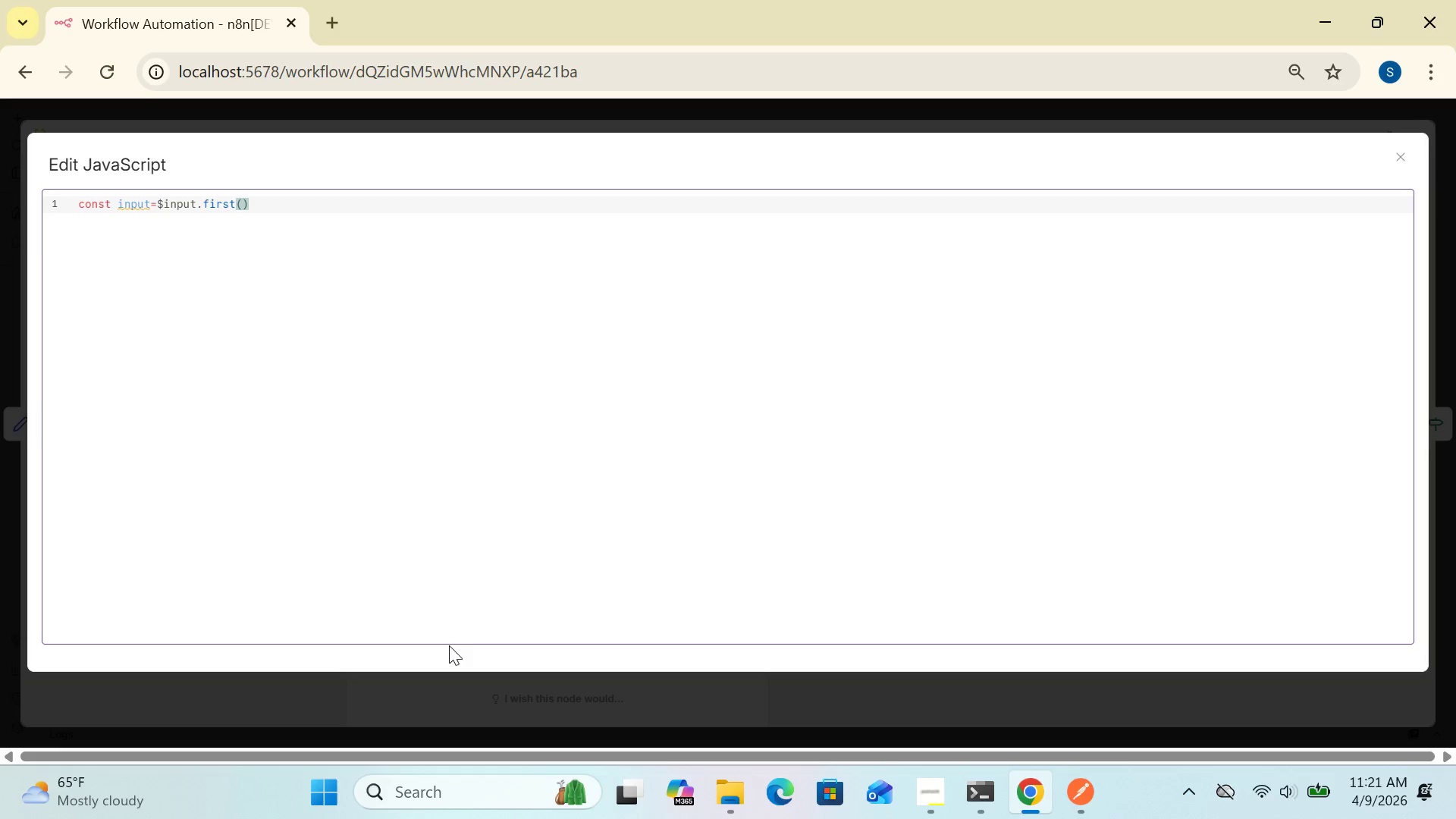 
left_click([268, 206])
 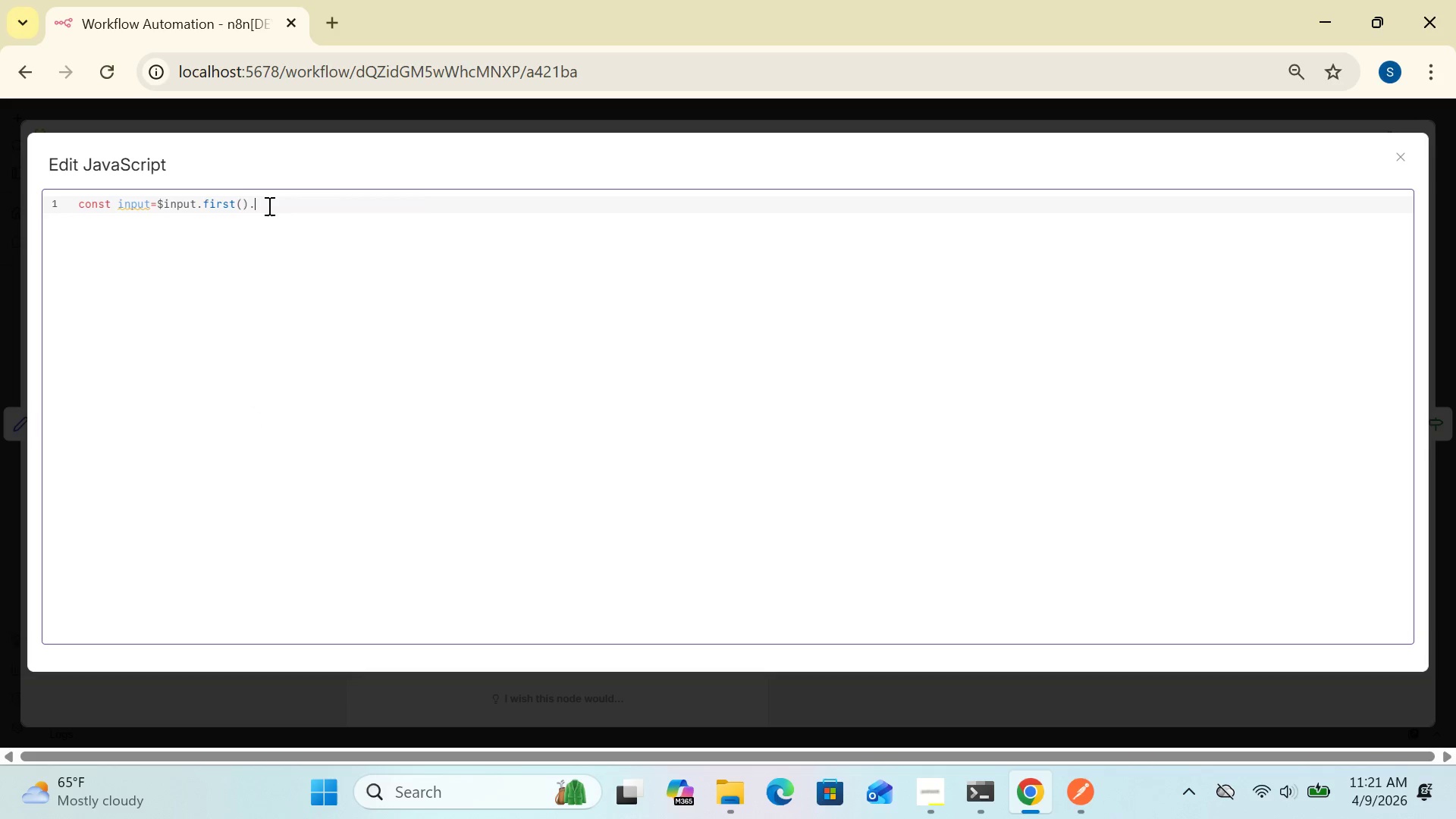 
type(.json)
 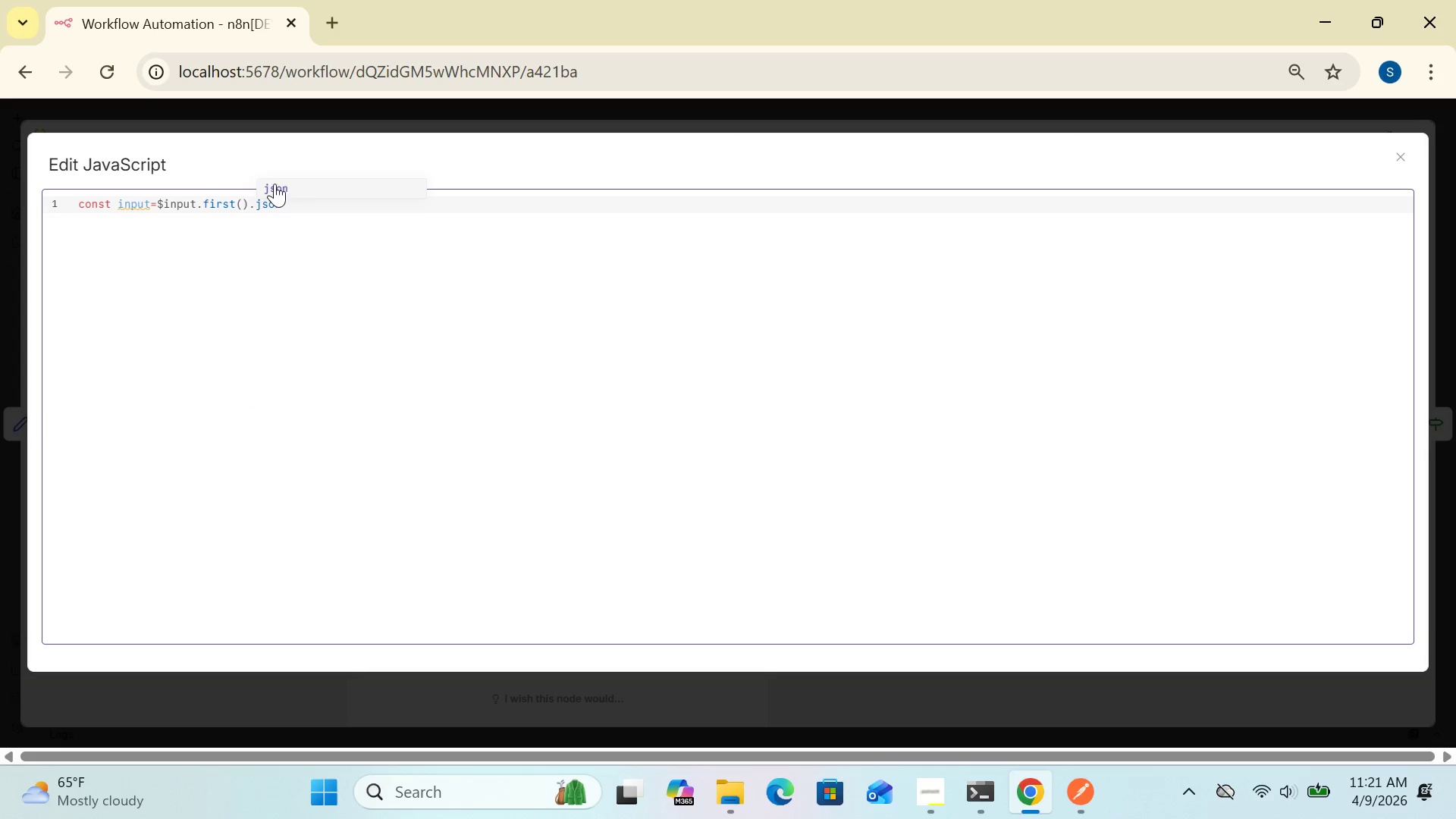 
left_click([276, 177])
 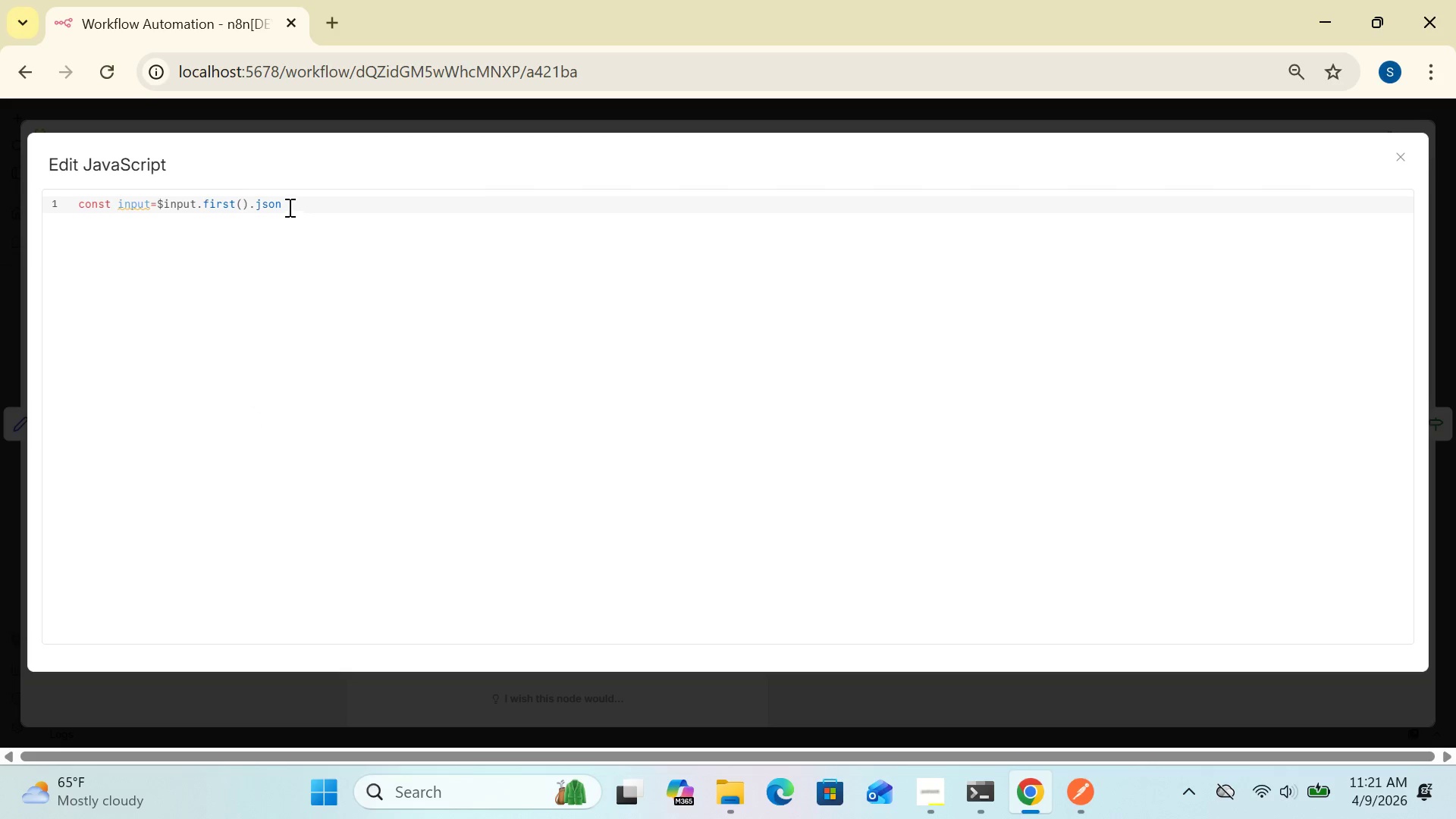 
left_click([288, 205])
 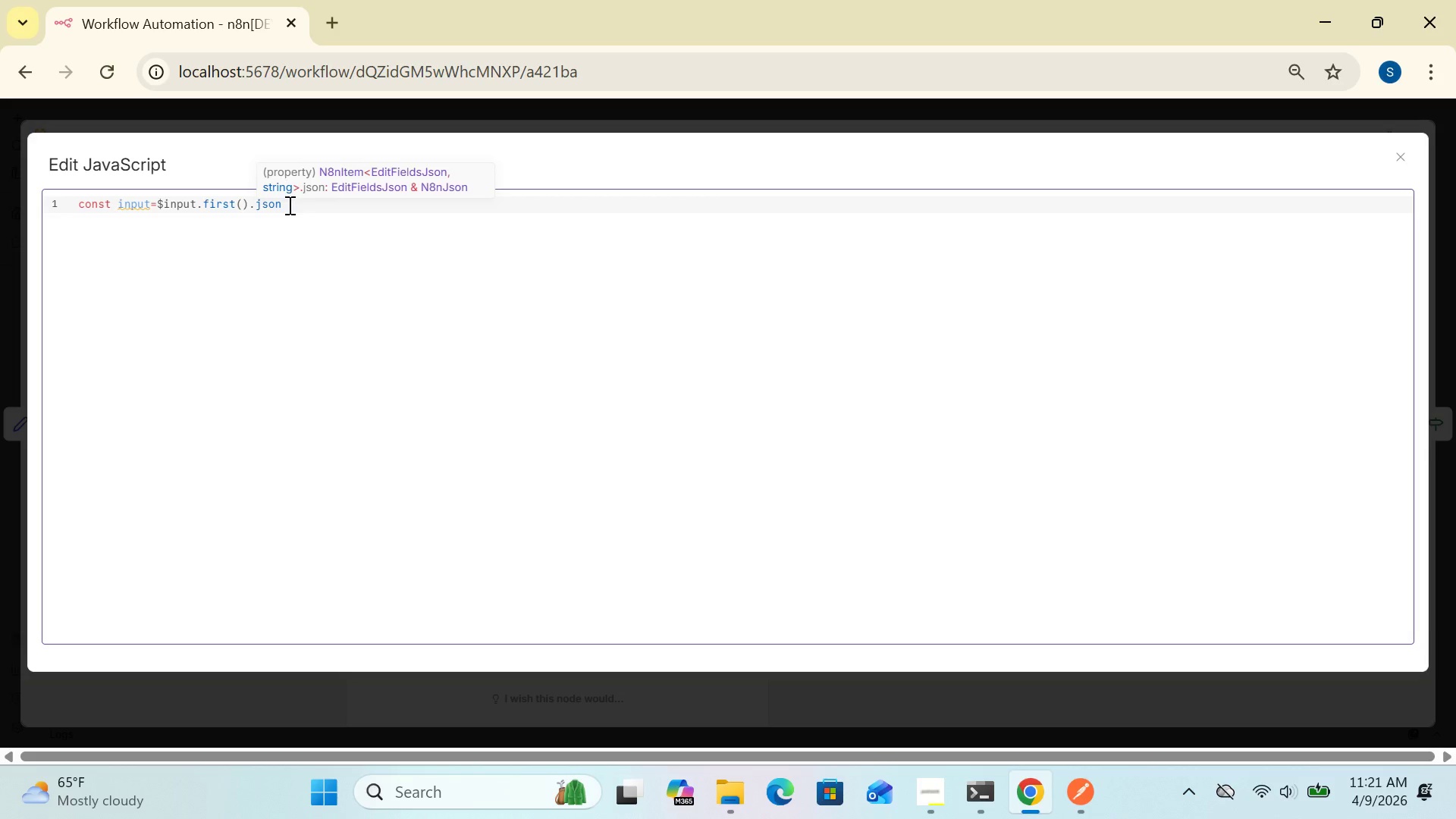 
key(Semicolon)
 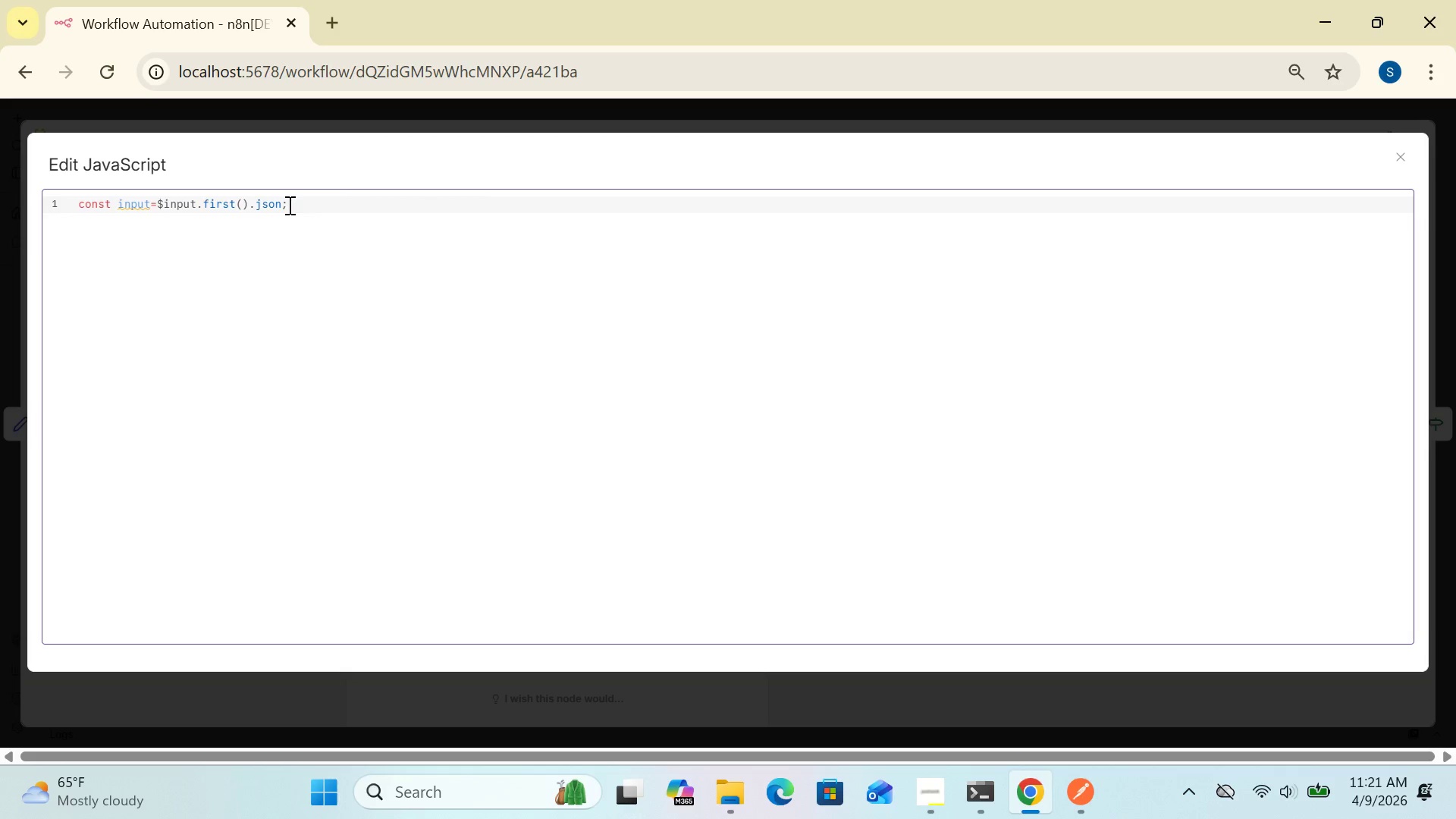 
wait(11.72)
 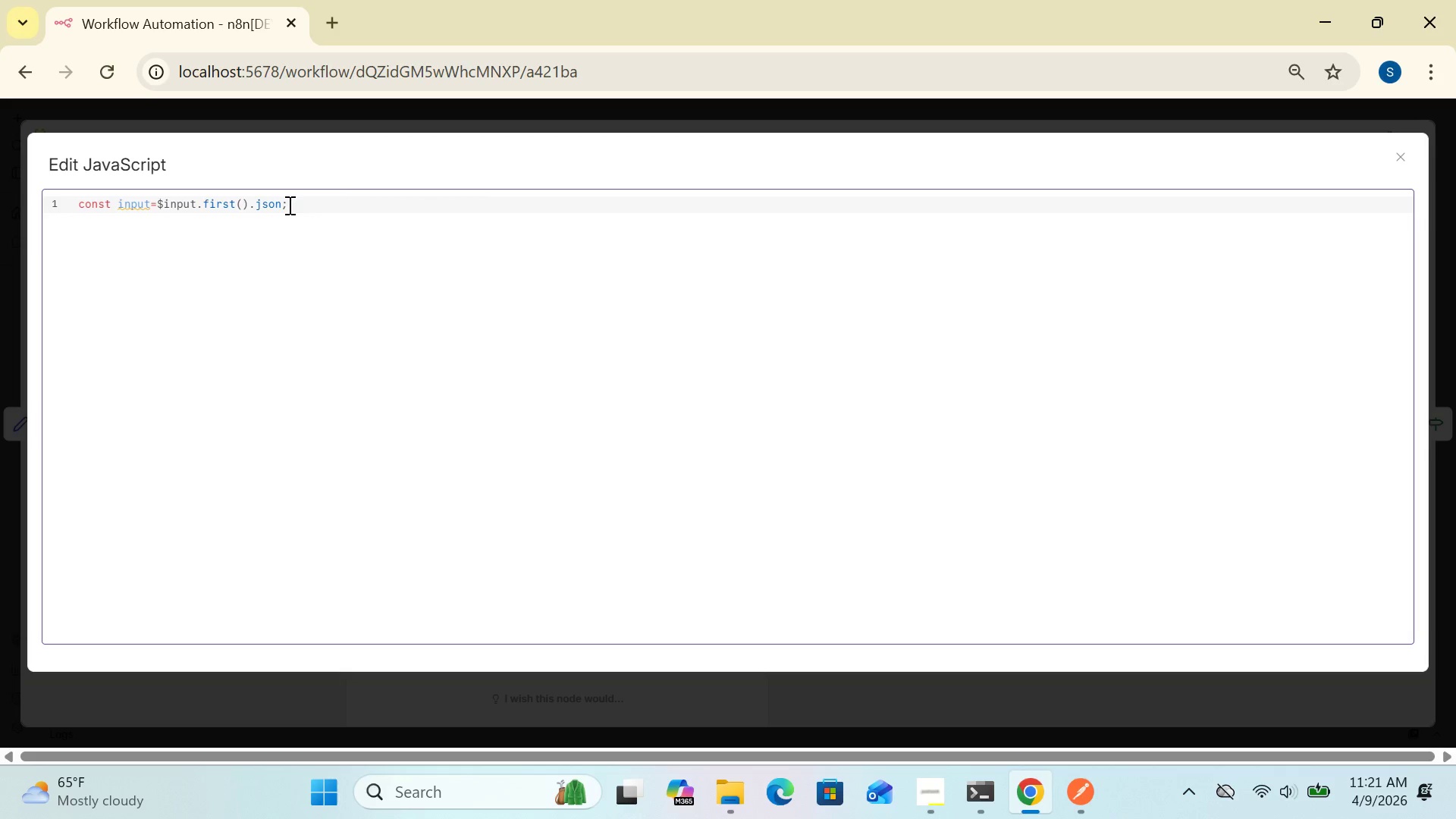 
key(Enter)
 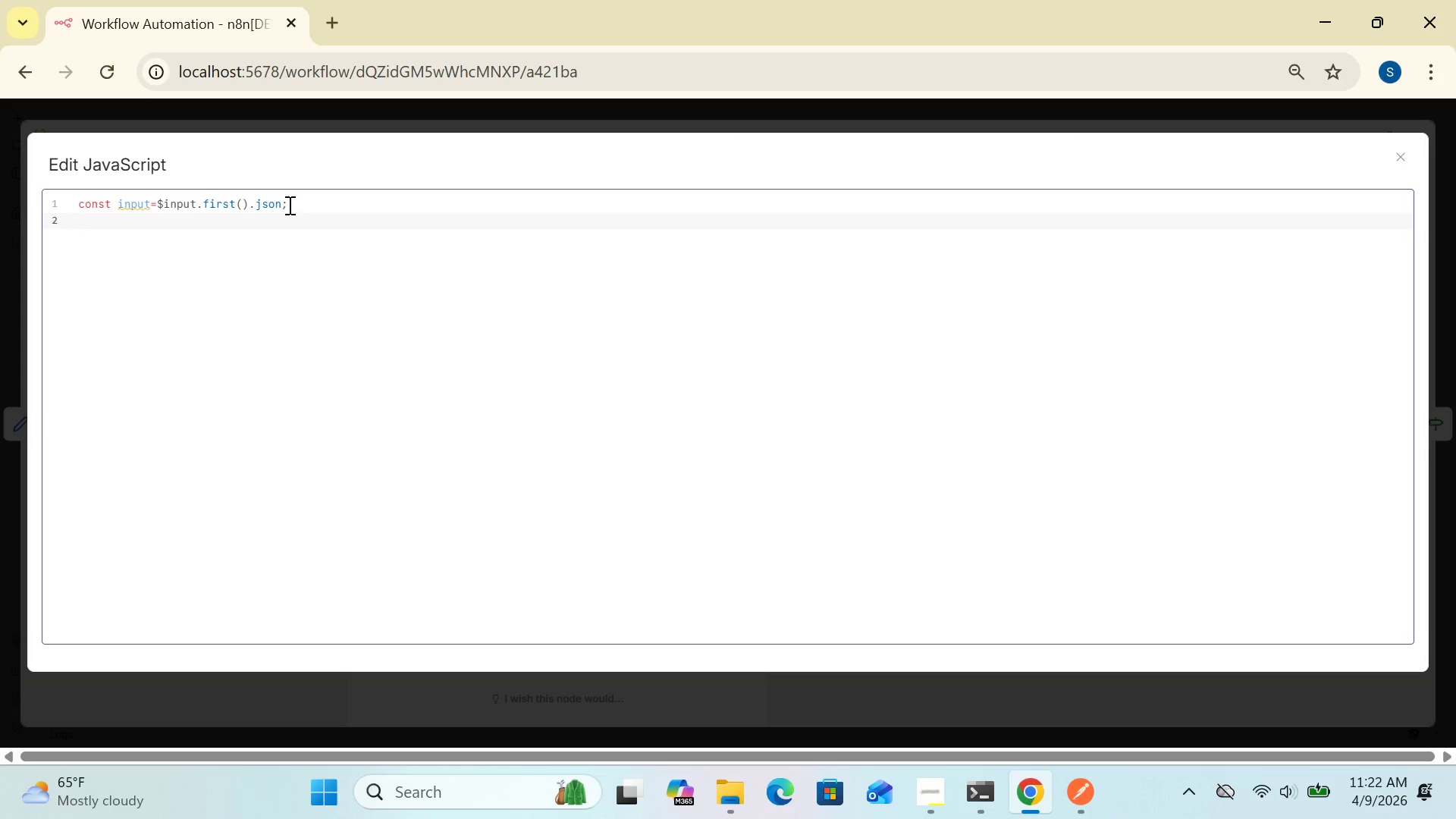 
type(const category)
 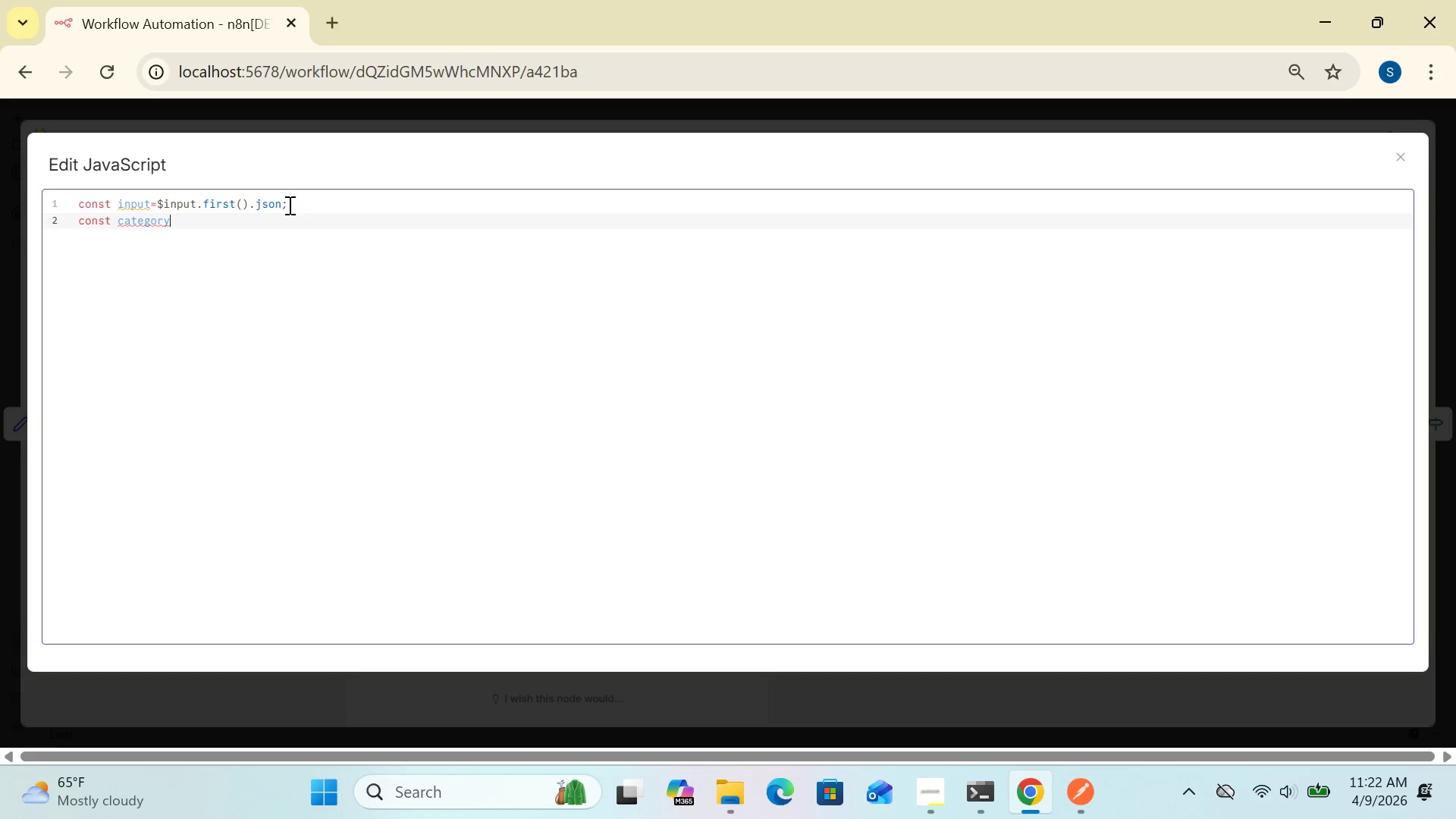 
key(Equal)
 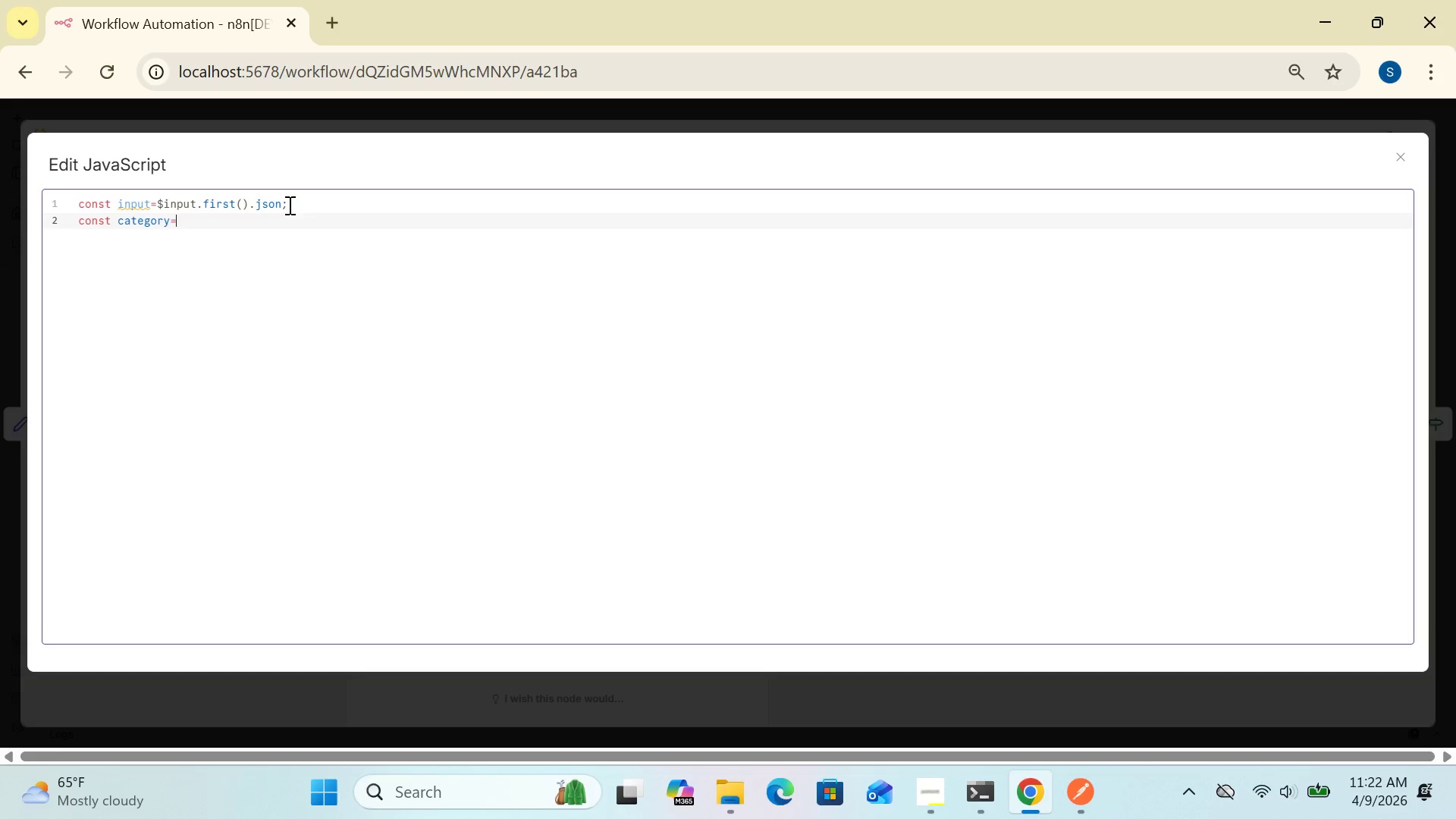 
type(input.categoru)
key(Backspace)
type(y)
 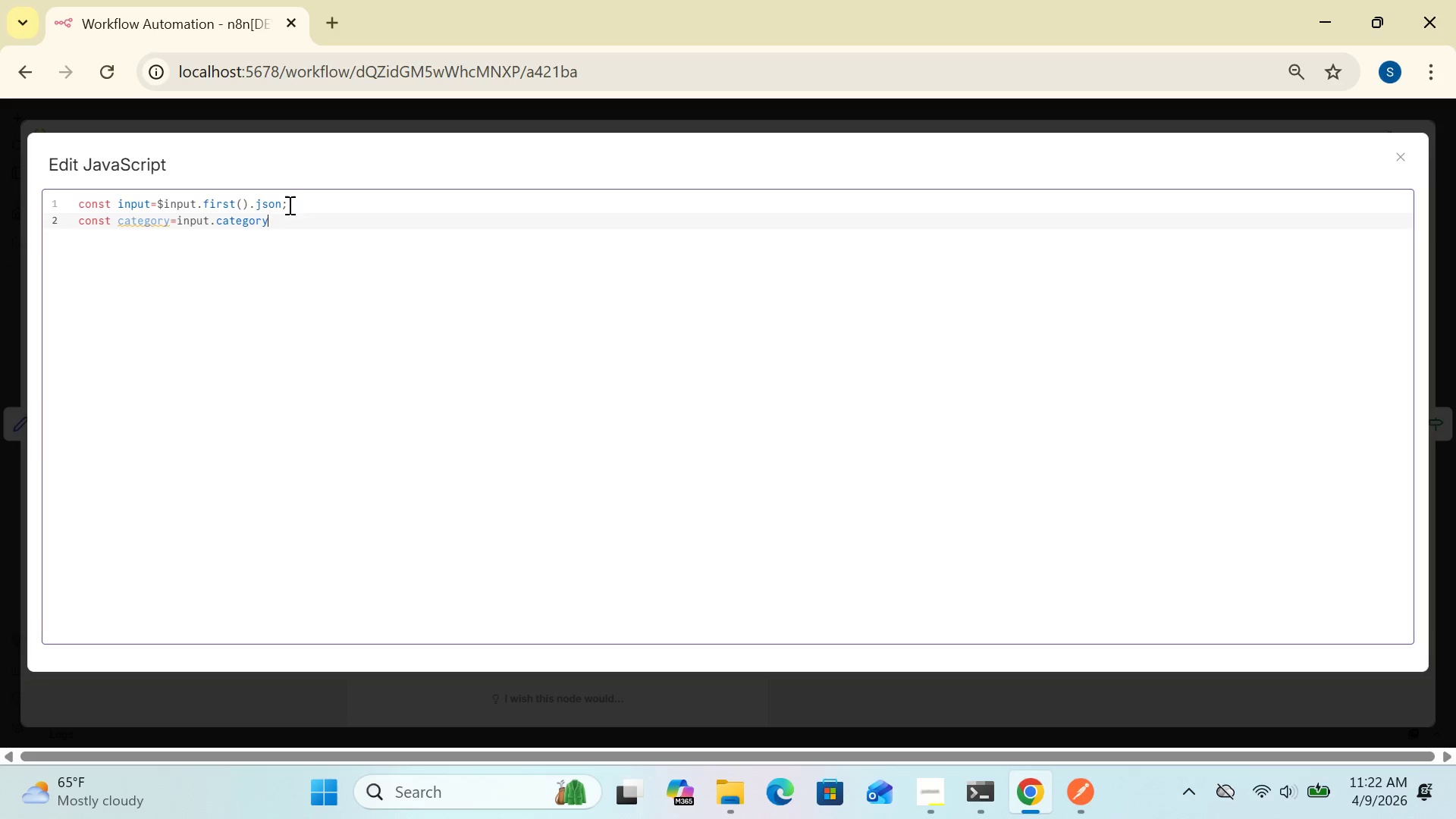 
key(Shift+Slash)
 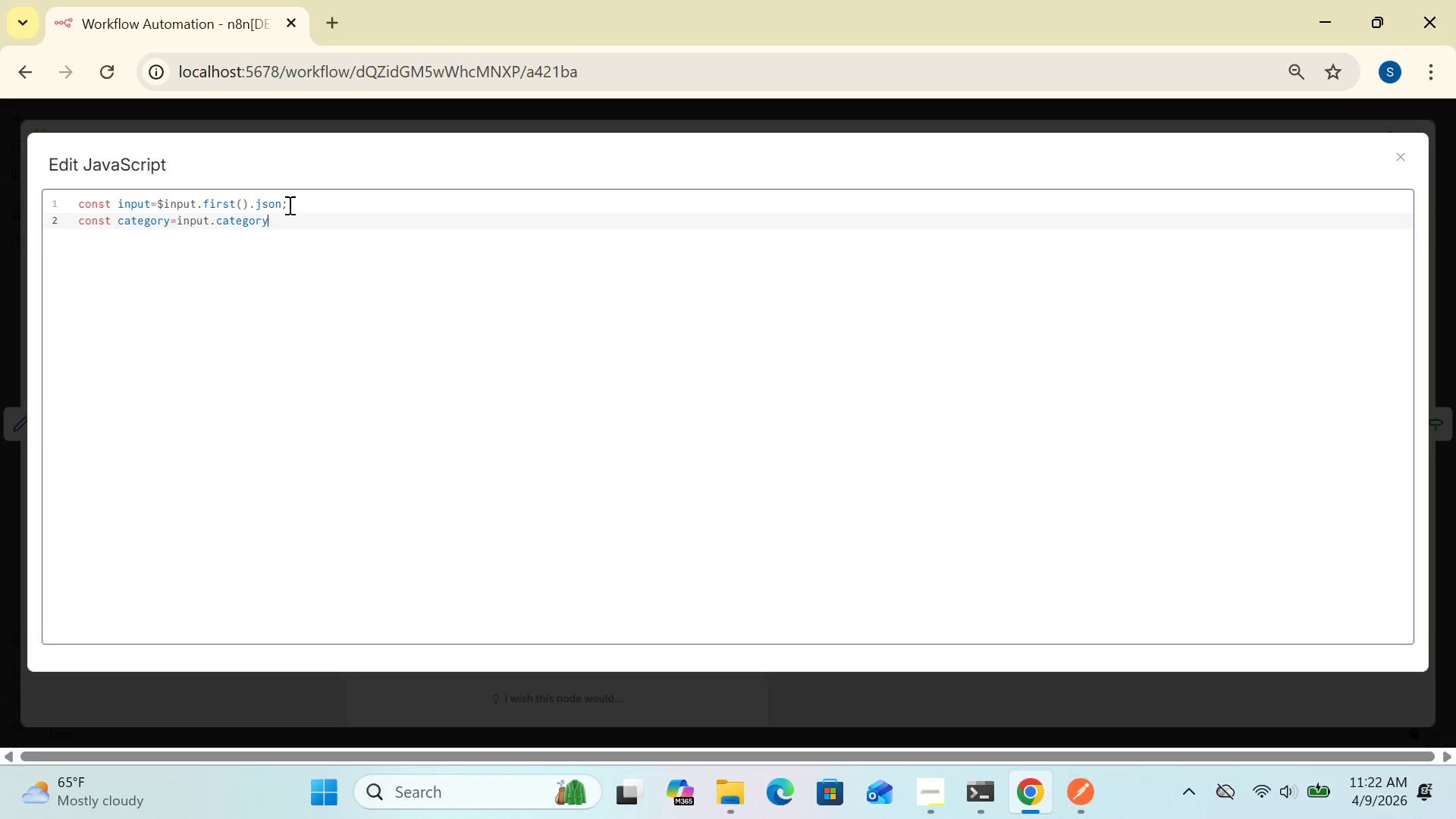 
key(Backspace)
 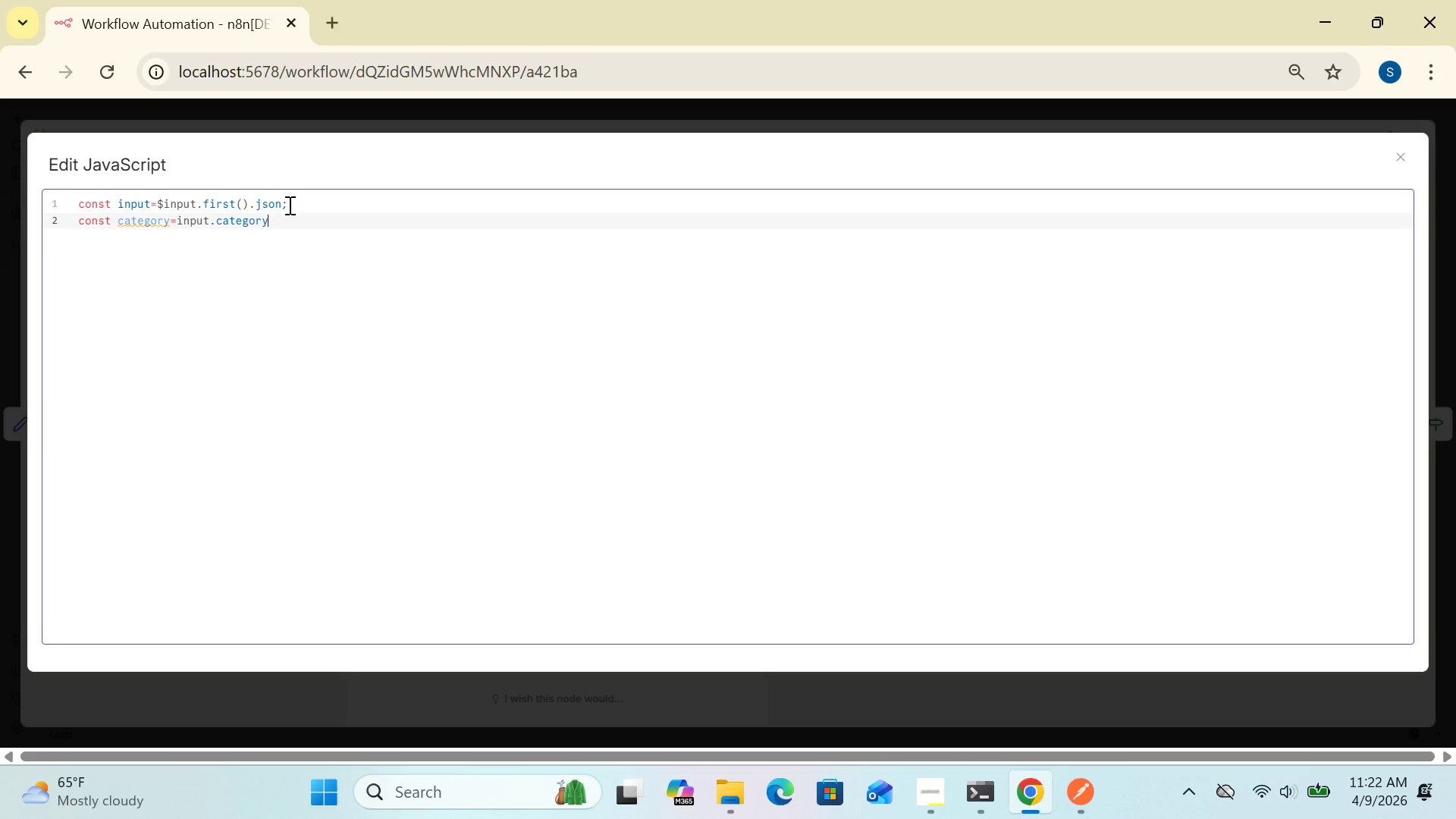 
key(Shift+Break)
 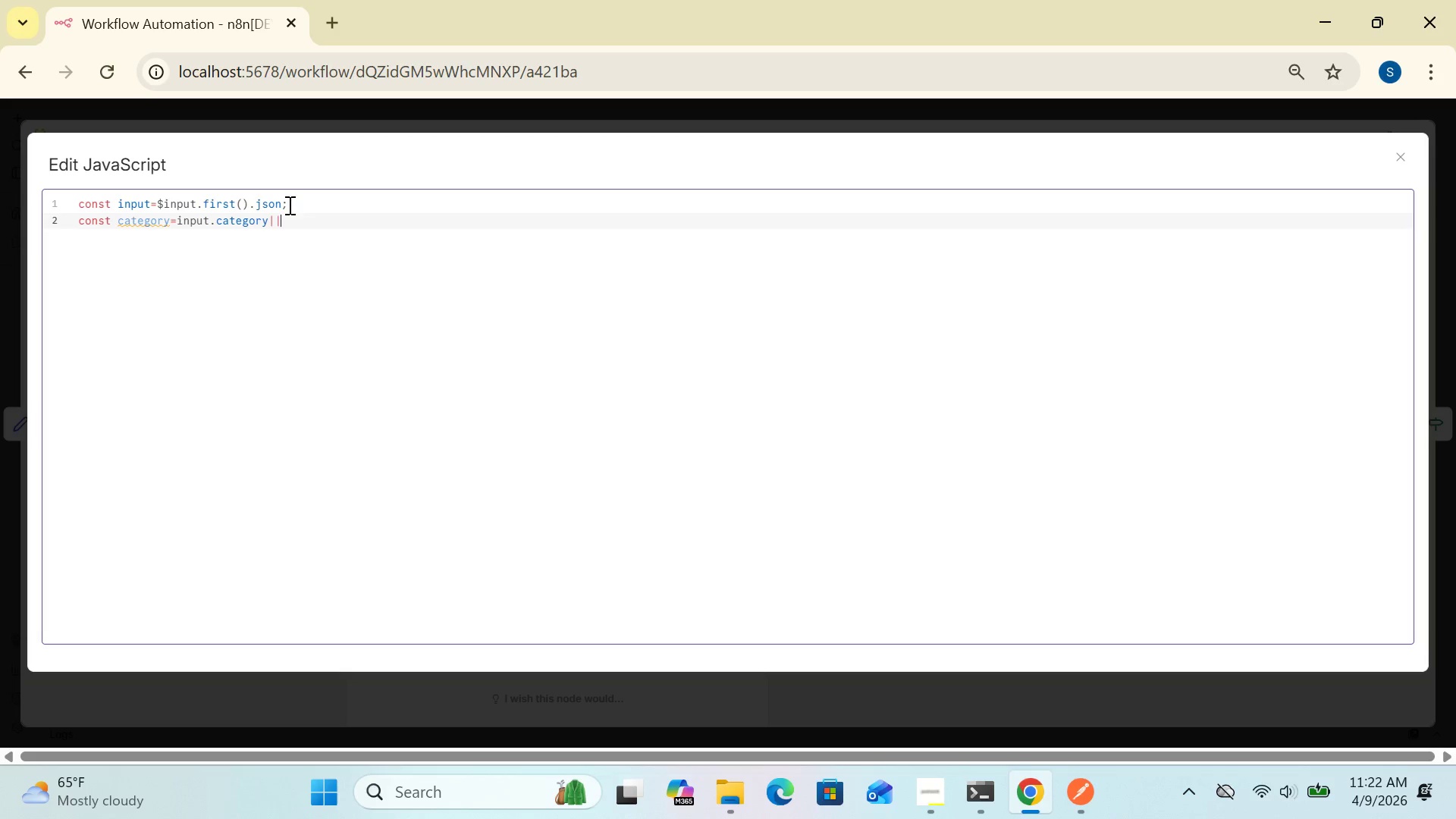 
key(Shift+Break)
 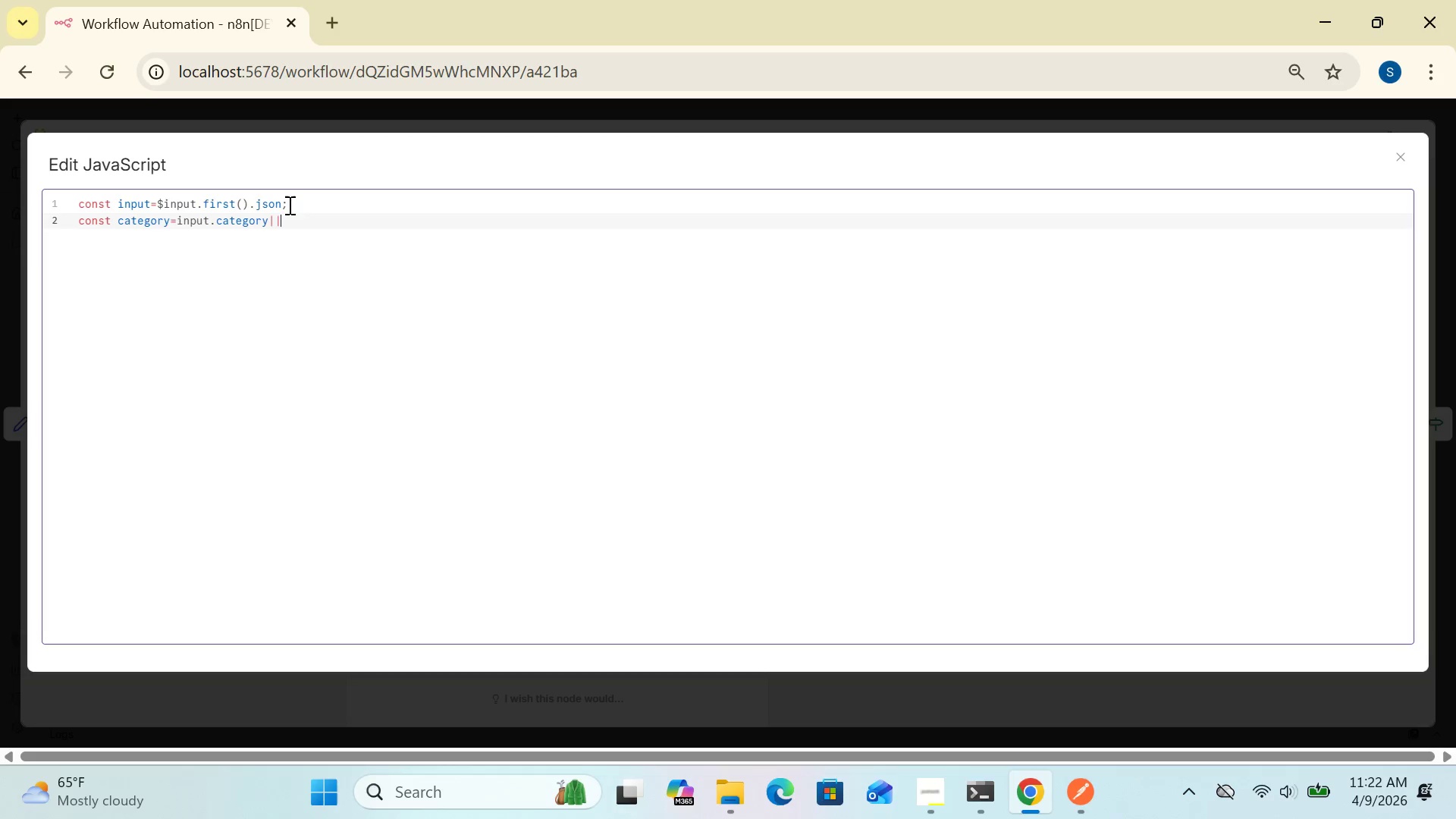 
wait(5.03)
 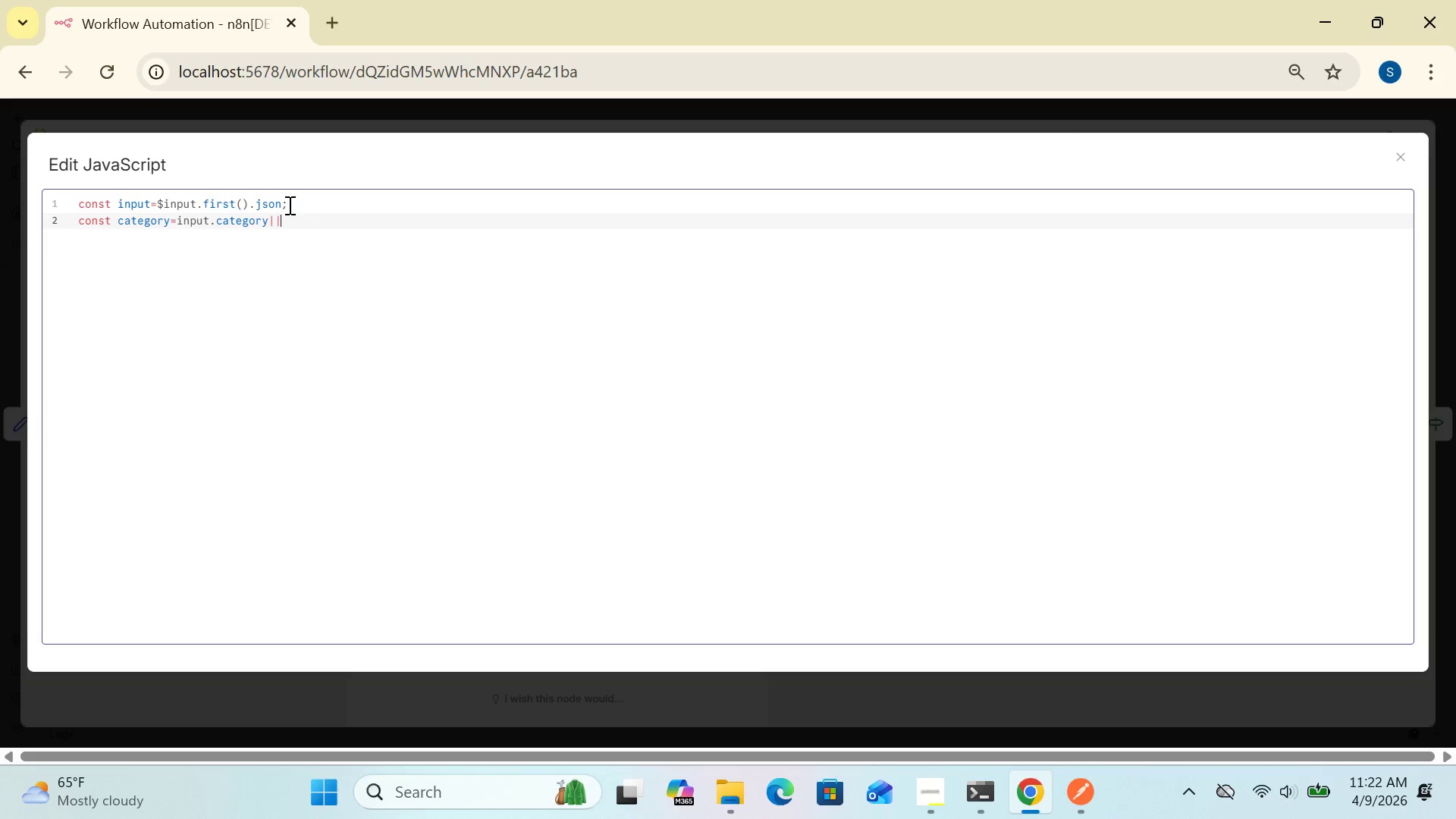 
type("No VIN)
 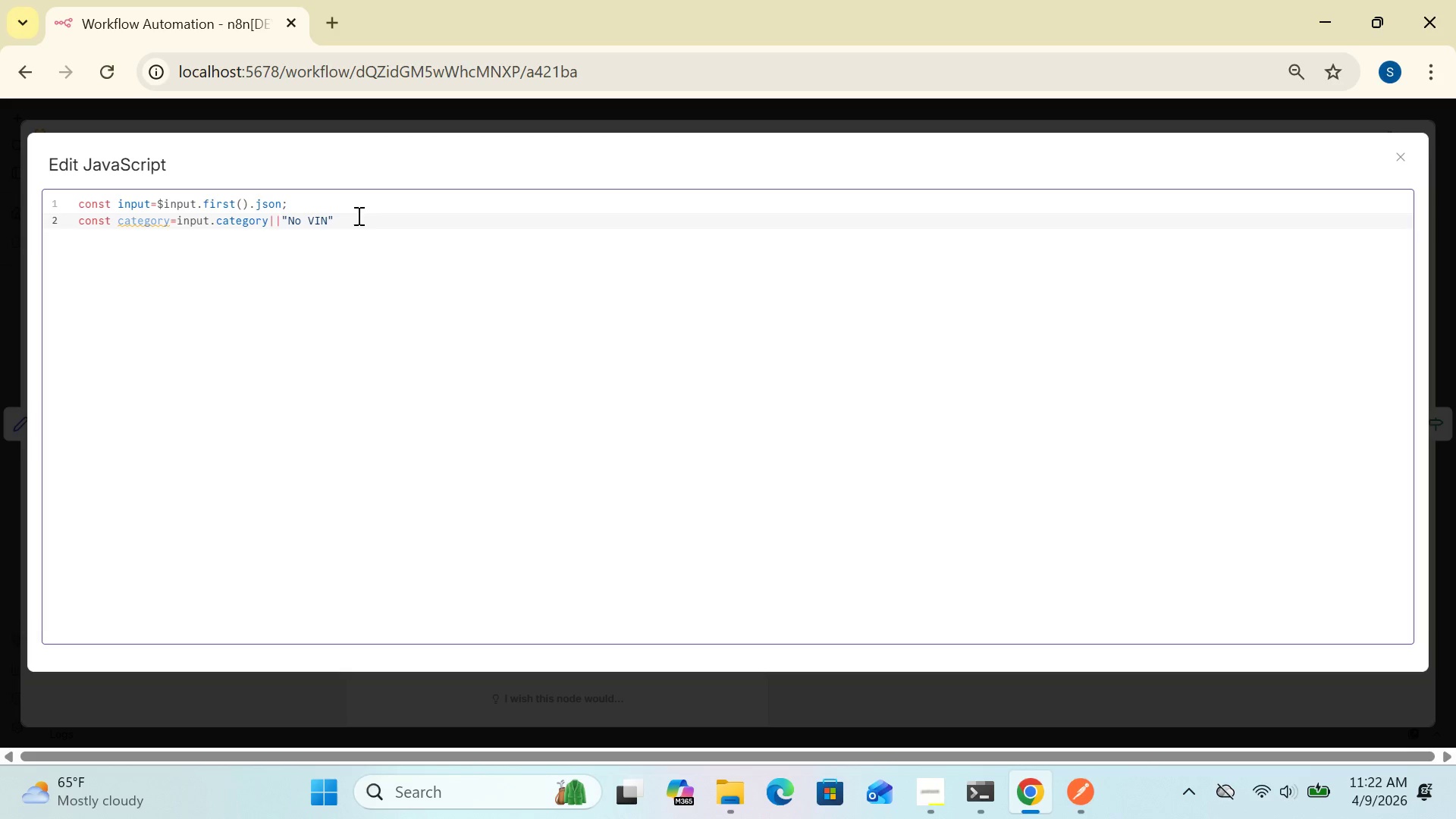 
left_click([342, 221])
 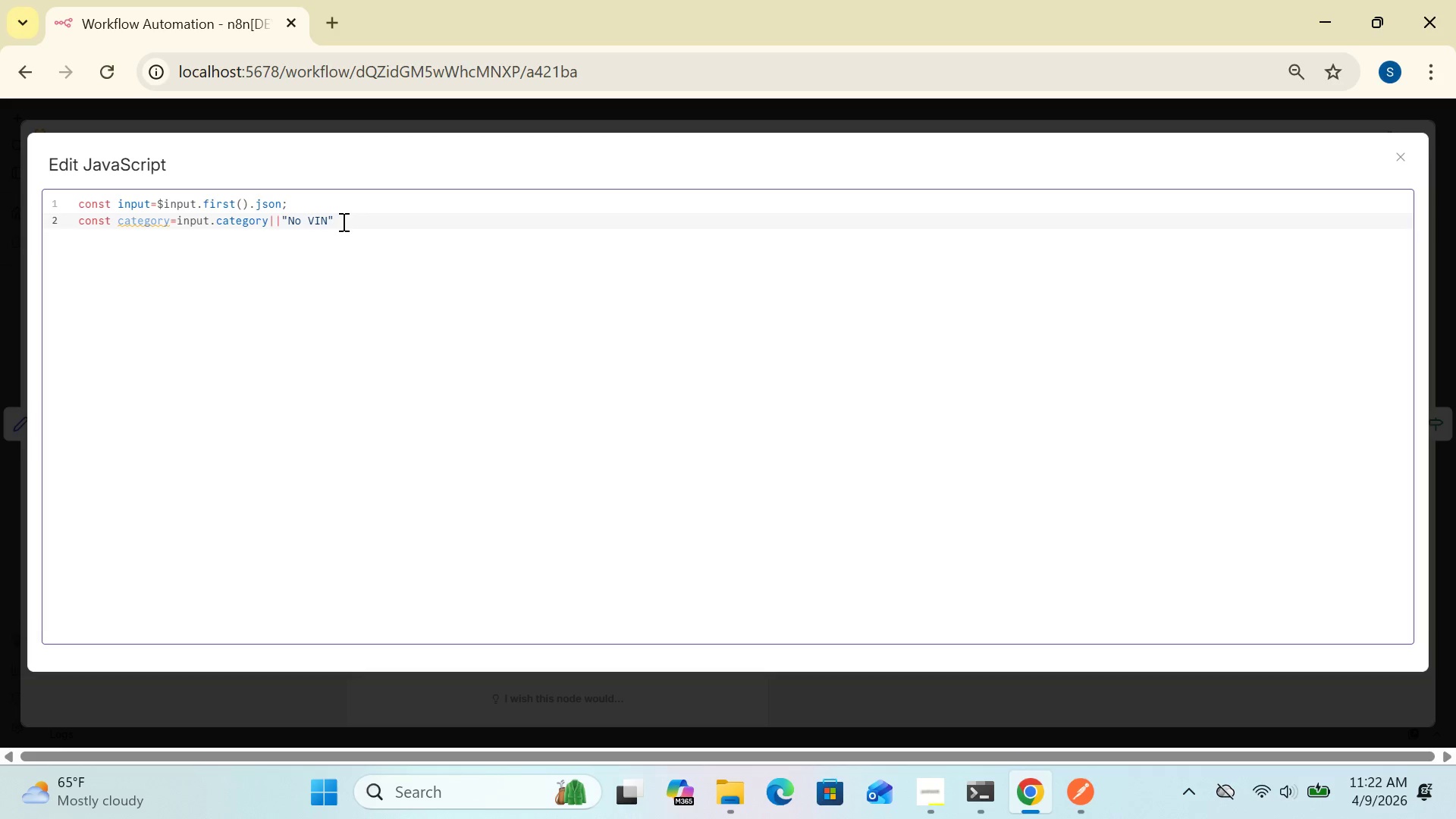 
key(Semicolon)
 